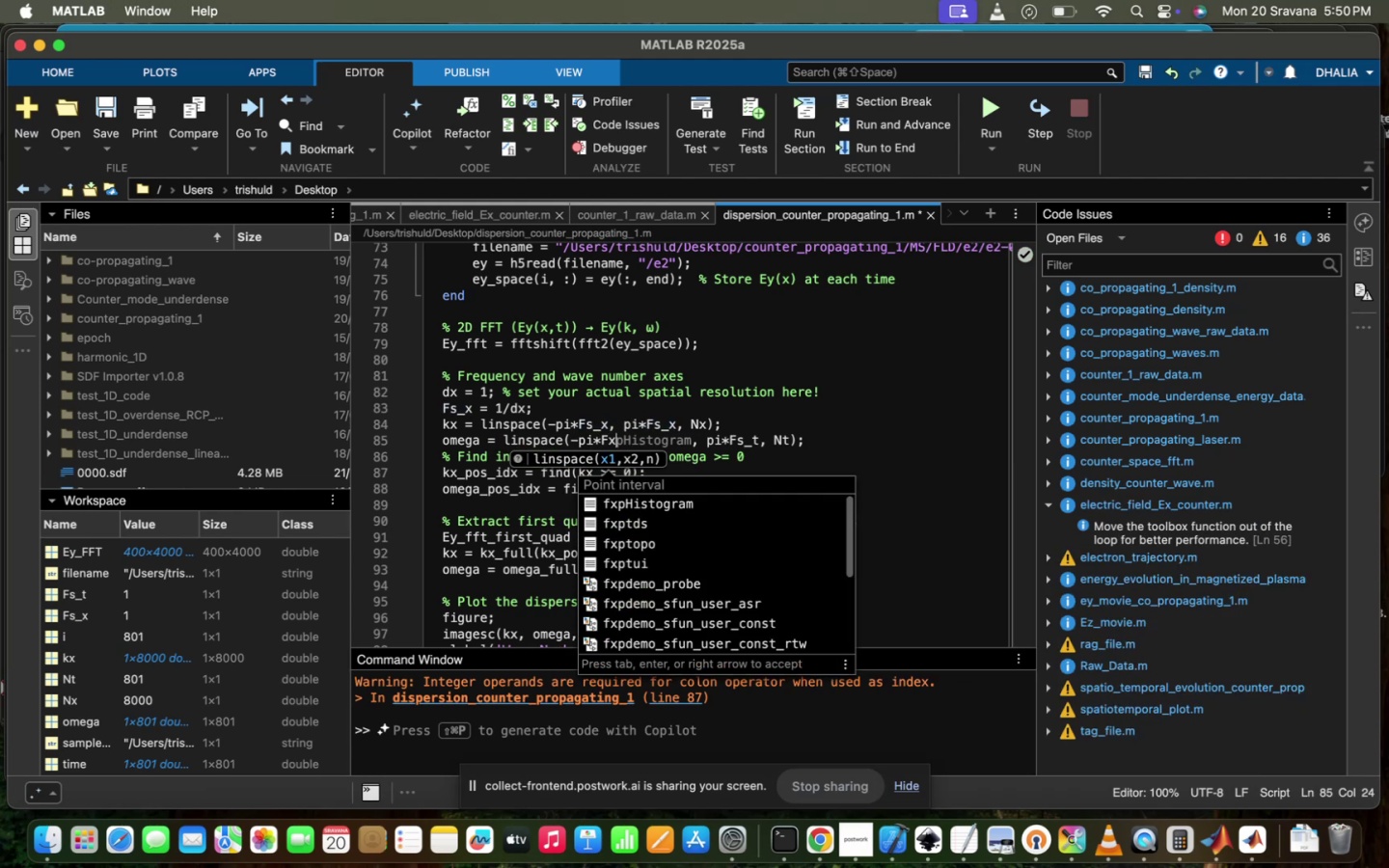 
key(Backspace)
 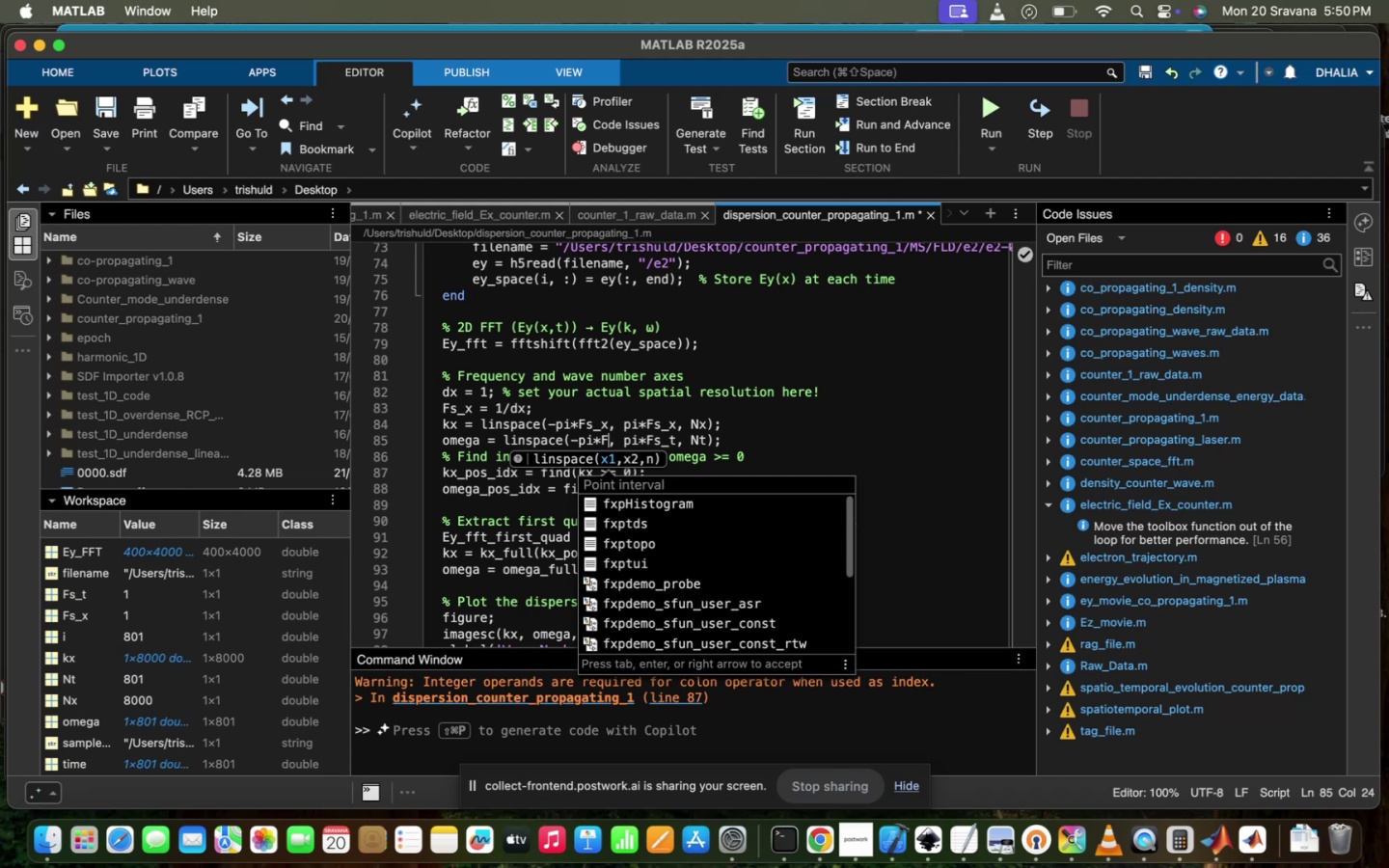 
key(Z)
 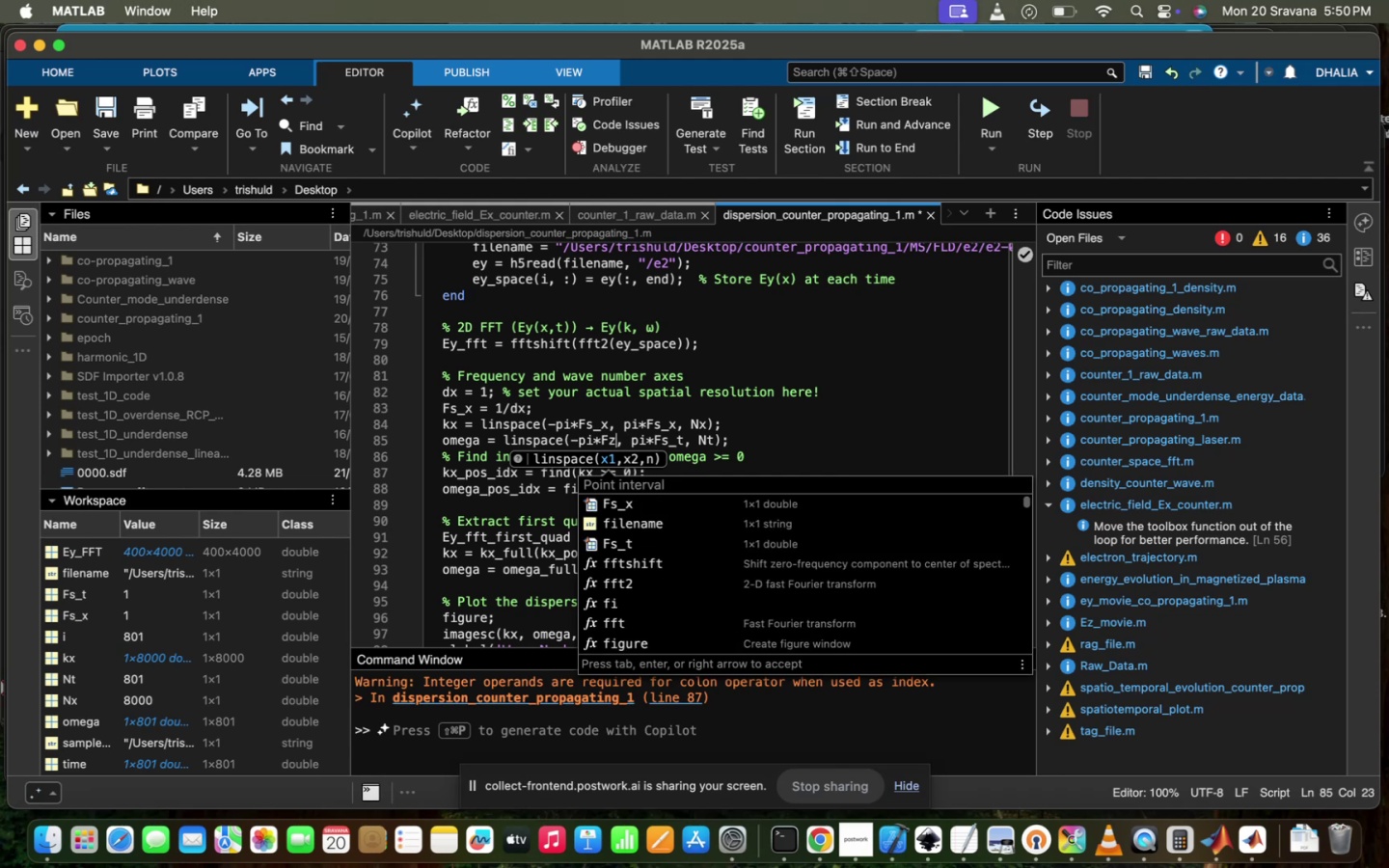 
key(Backspace)
 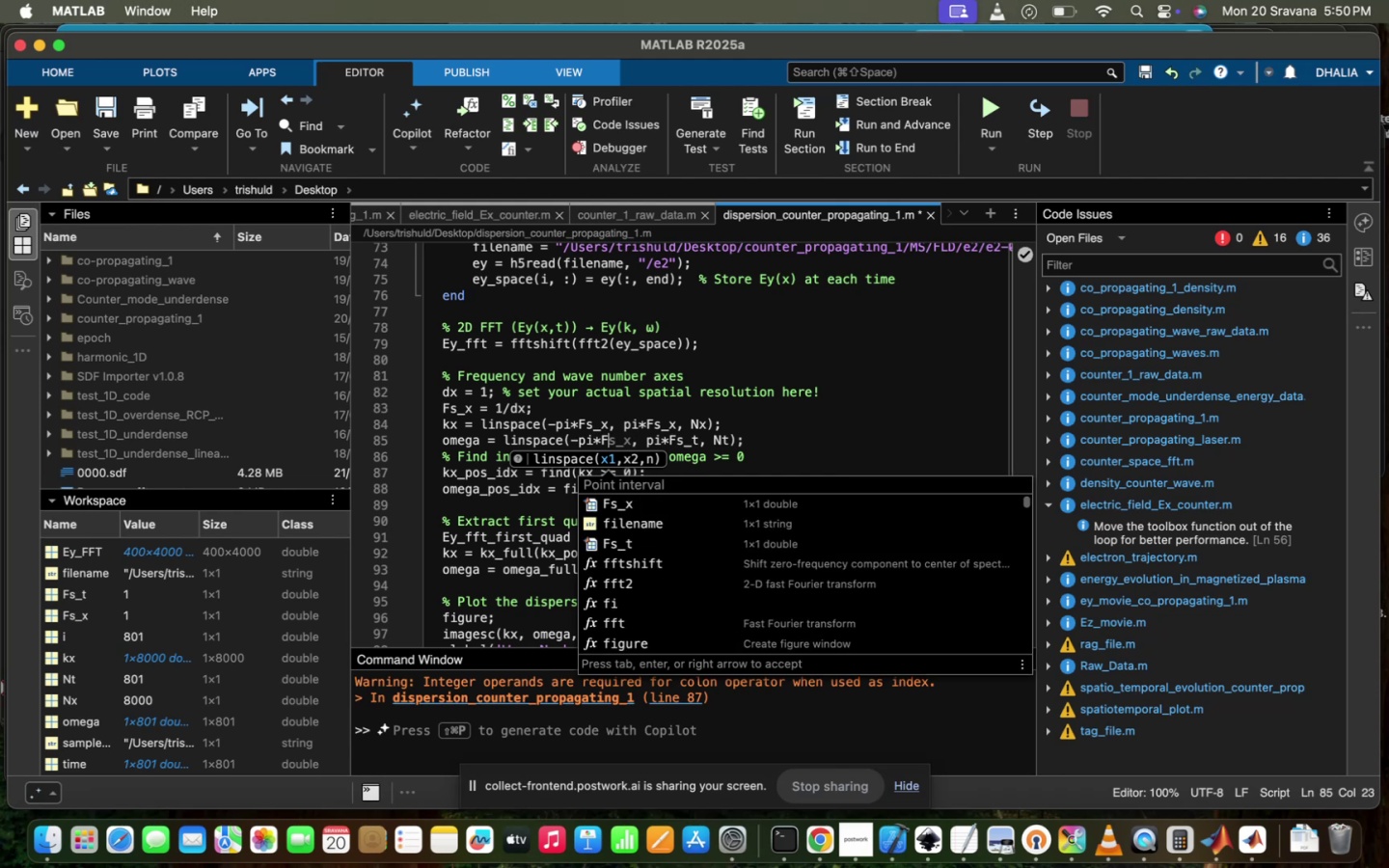 
key(S)
 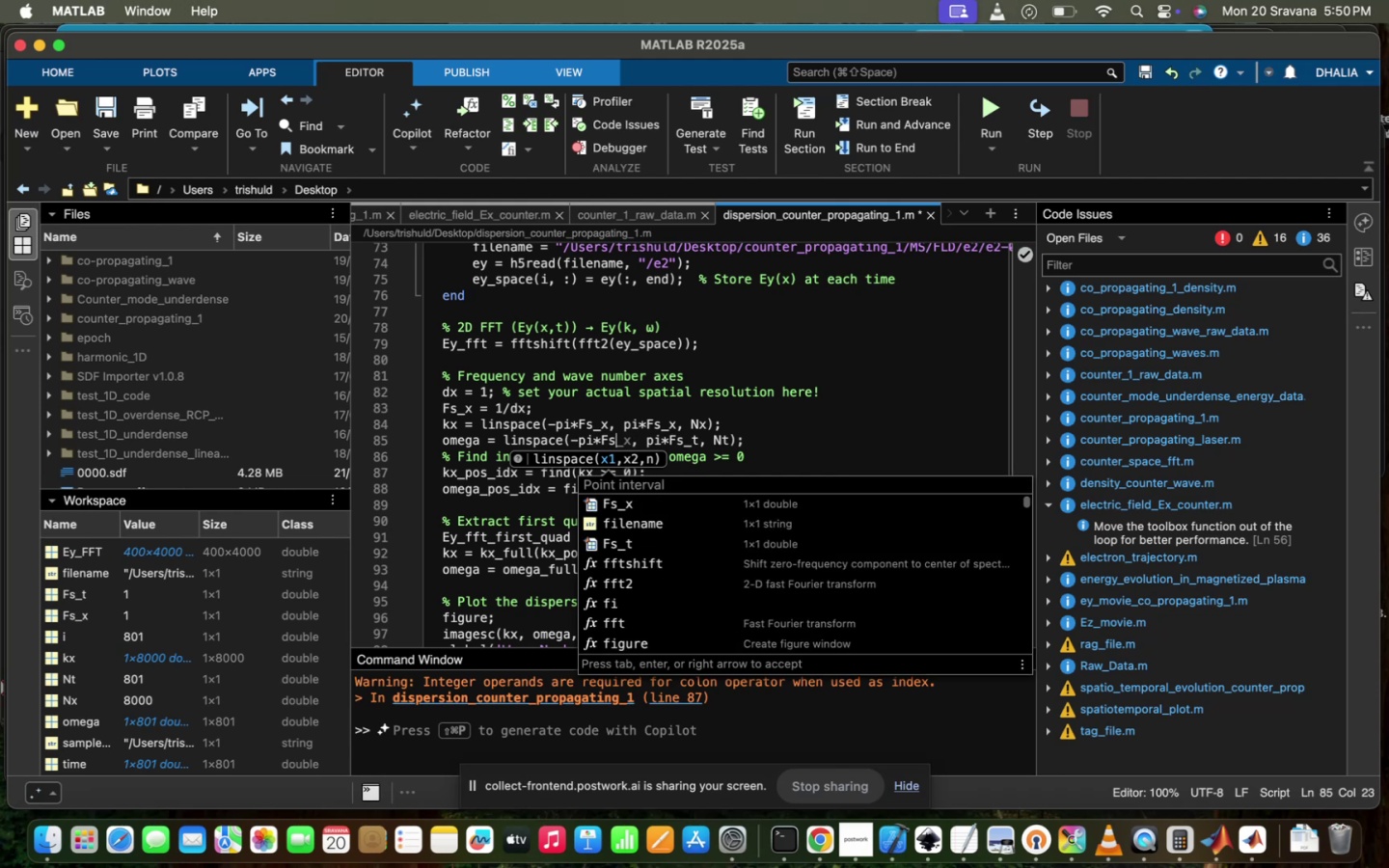 
key(Shift+ShiftRight)
 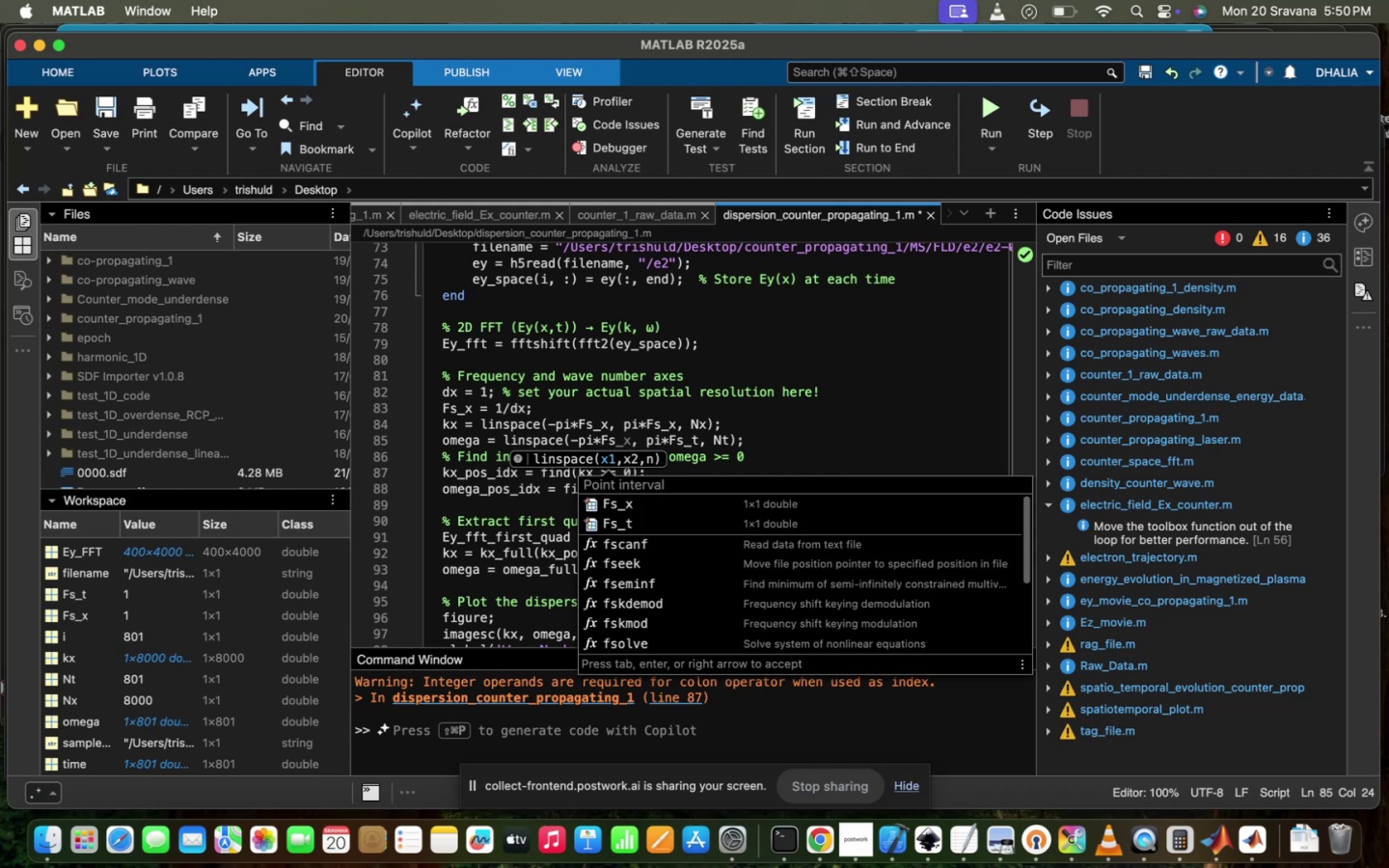 
key(Shift+ShiftRight)
 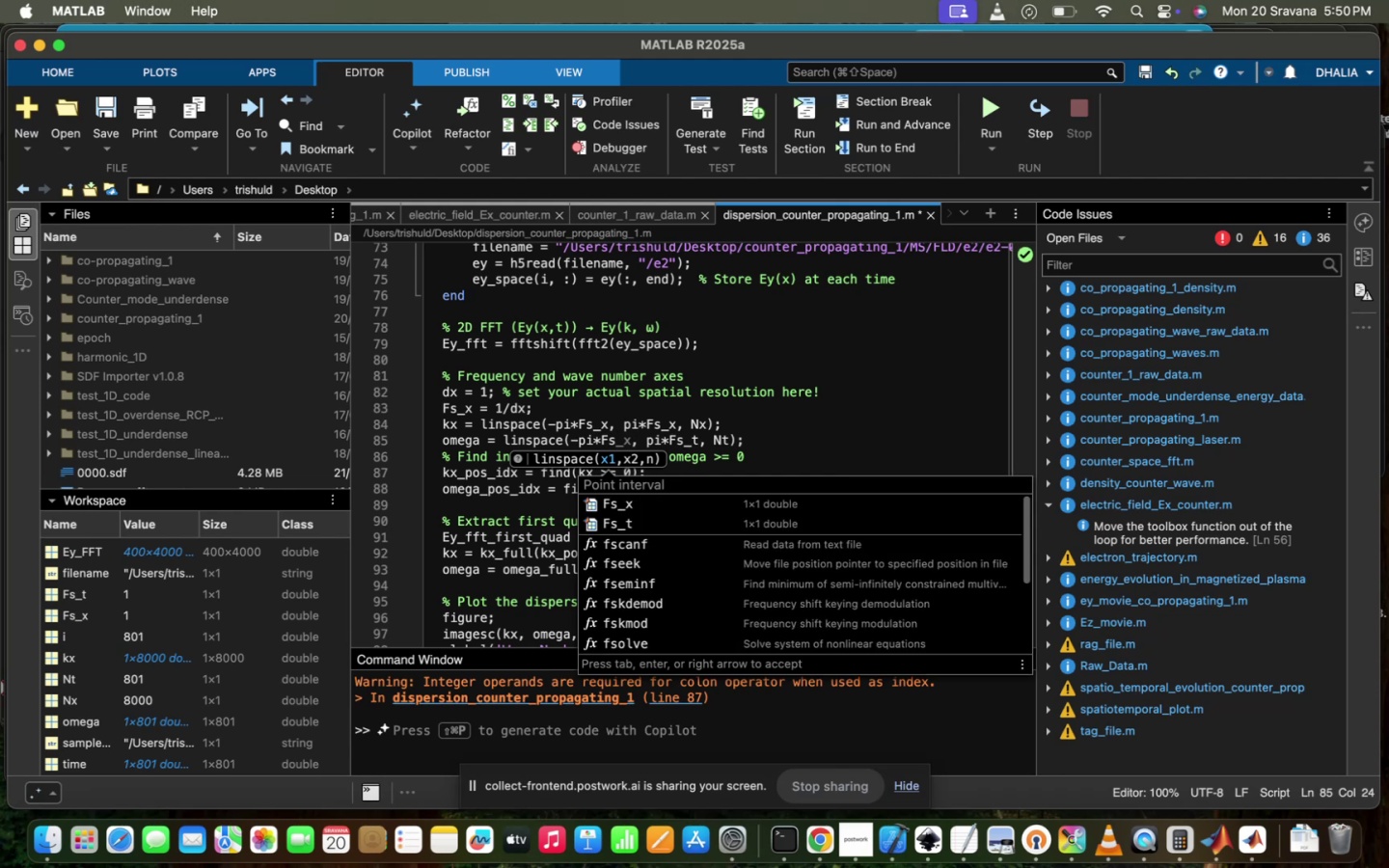 
key(Shift+Minus)
 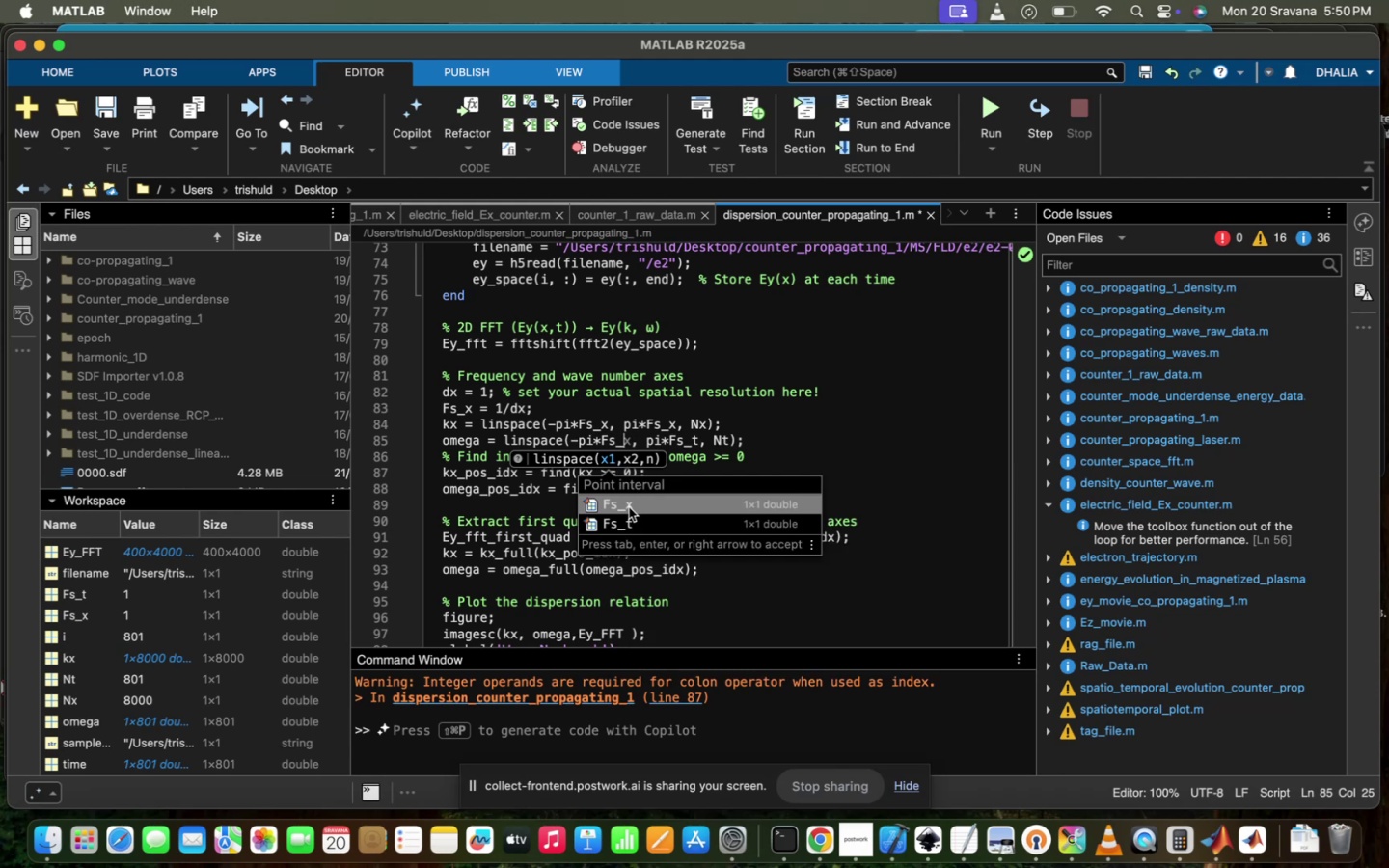 
left_click([626, 516])
 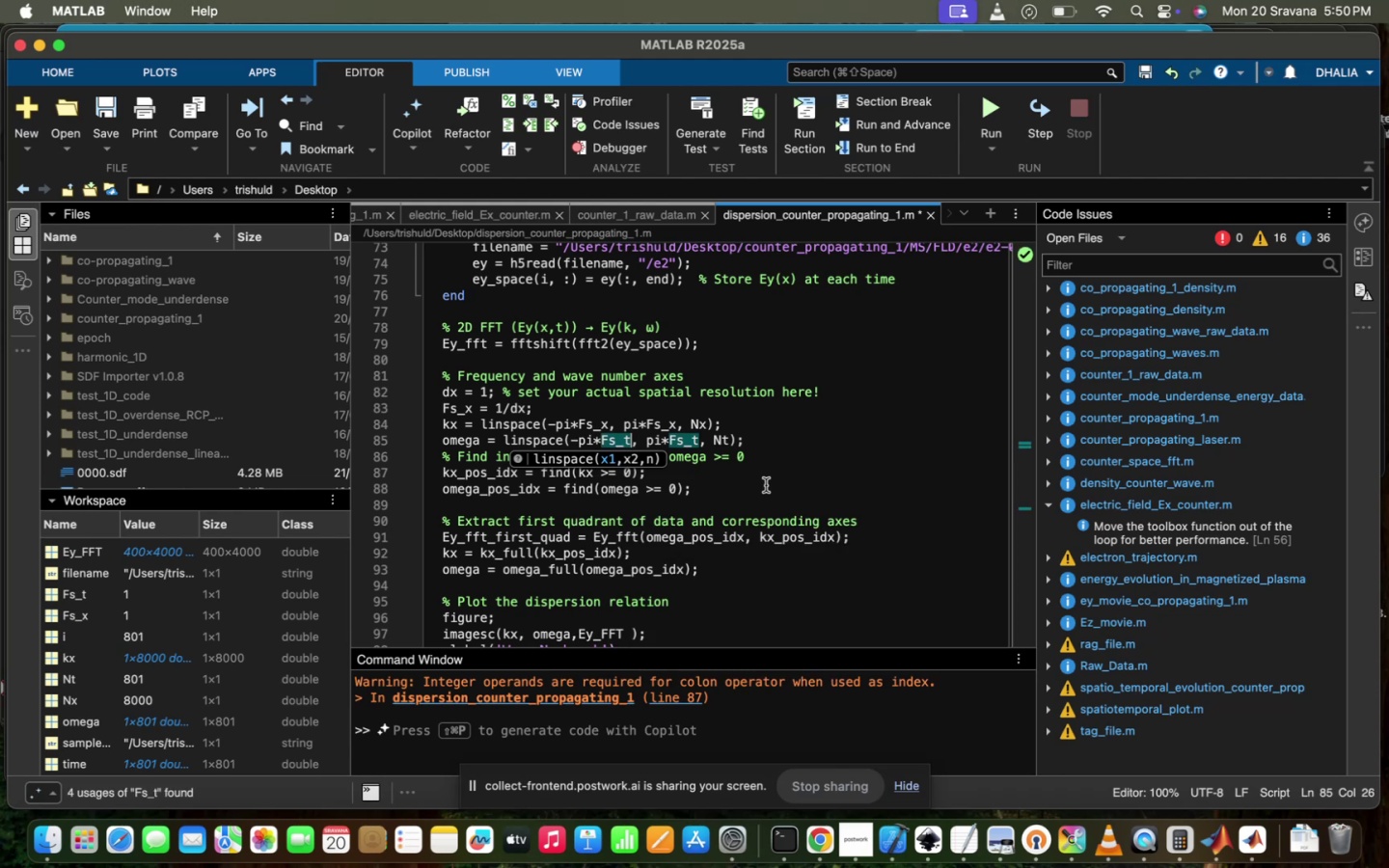 
left_click([766, 485])
 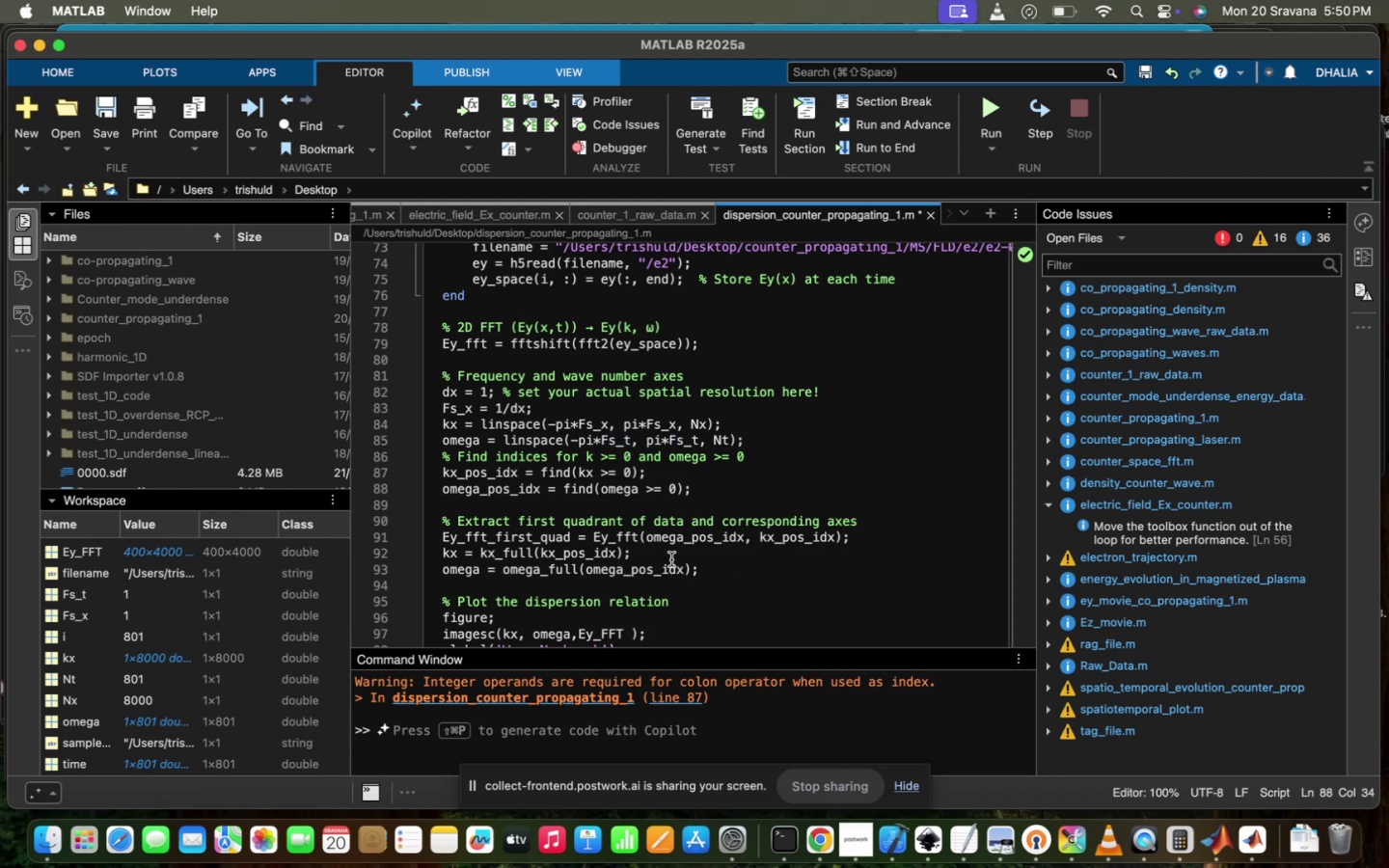 
scroll: coordinate [758, 582], scroll_direction: down, amount: 5.0
 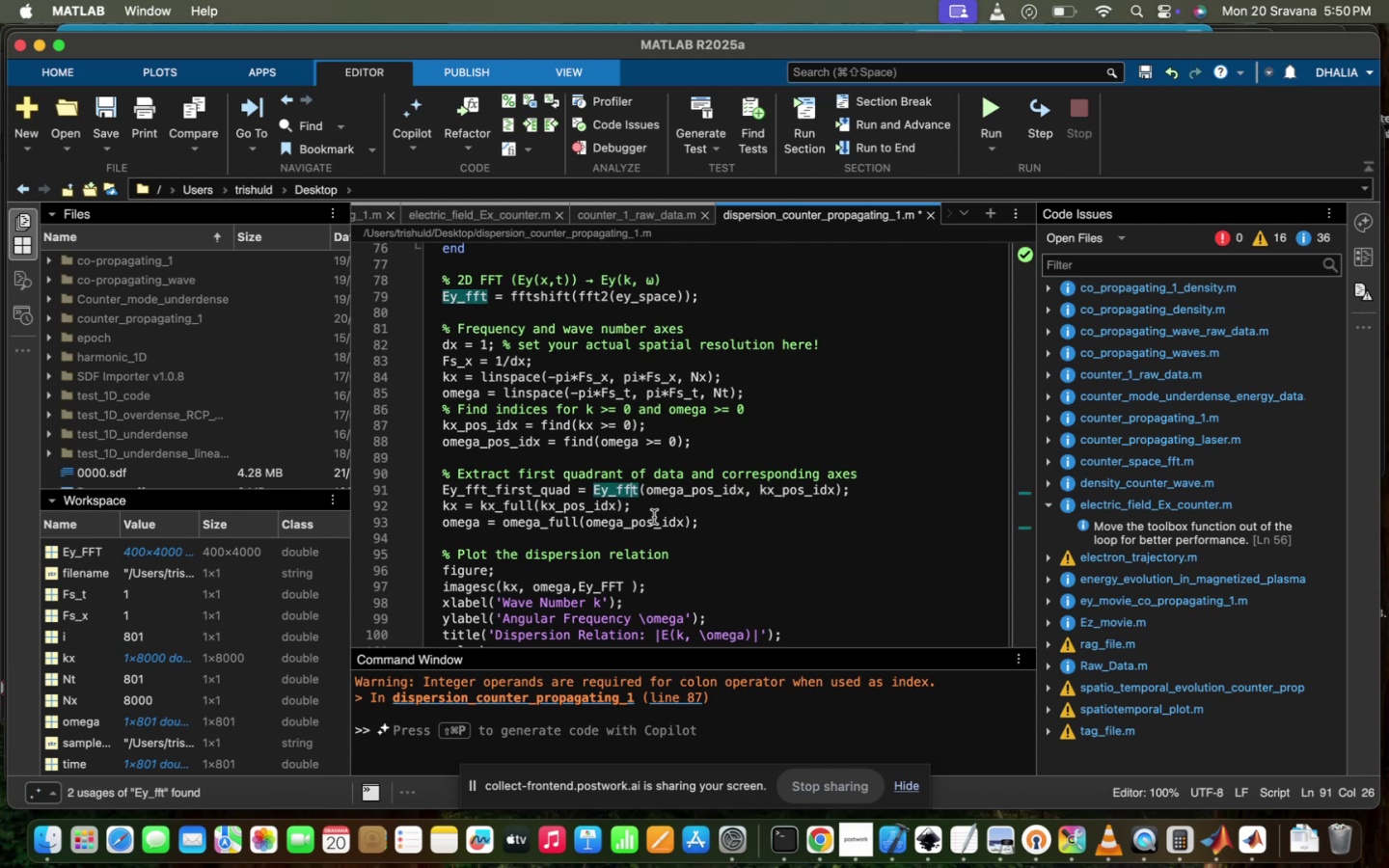 
wait(13.5)
 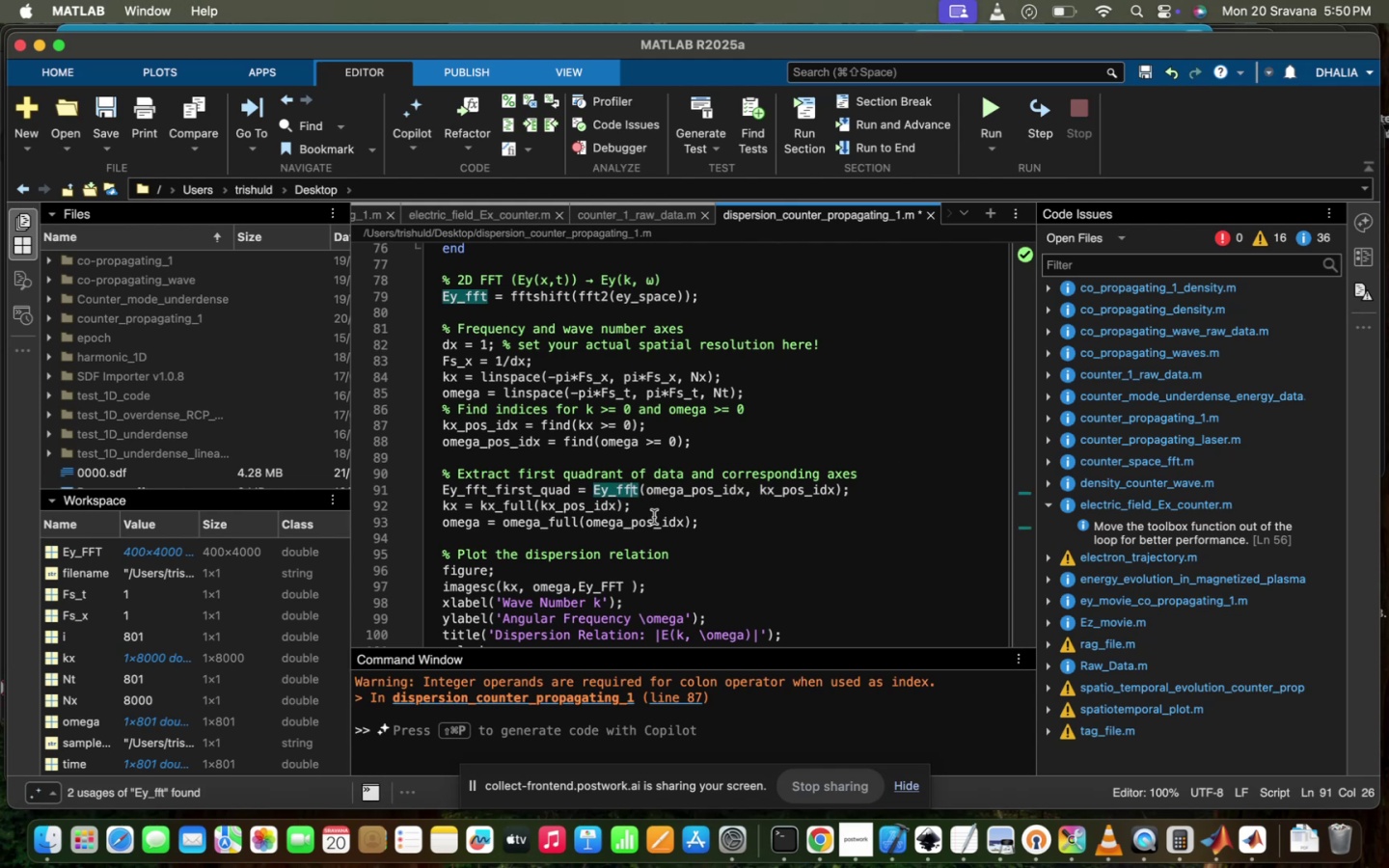 
left_click([528, 502])
 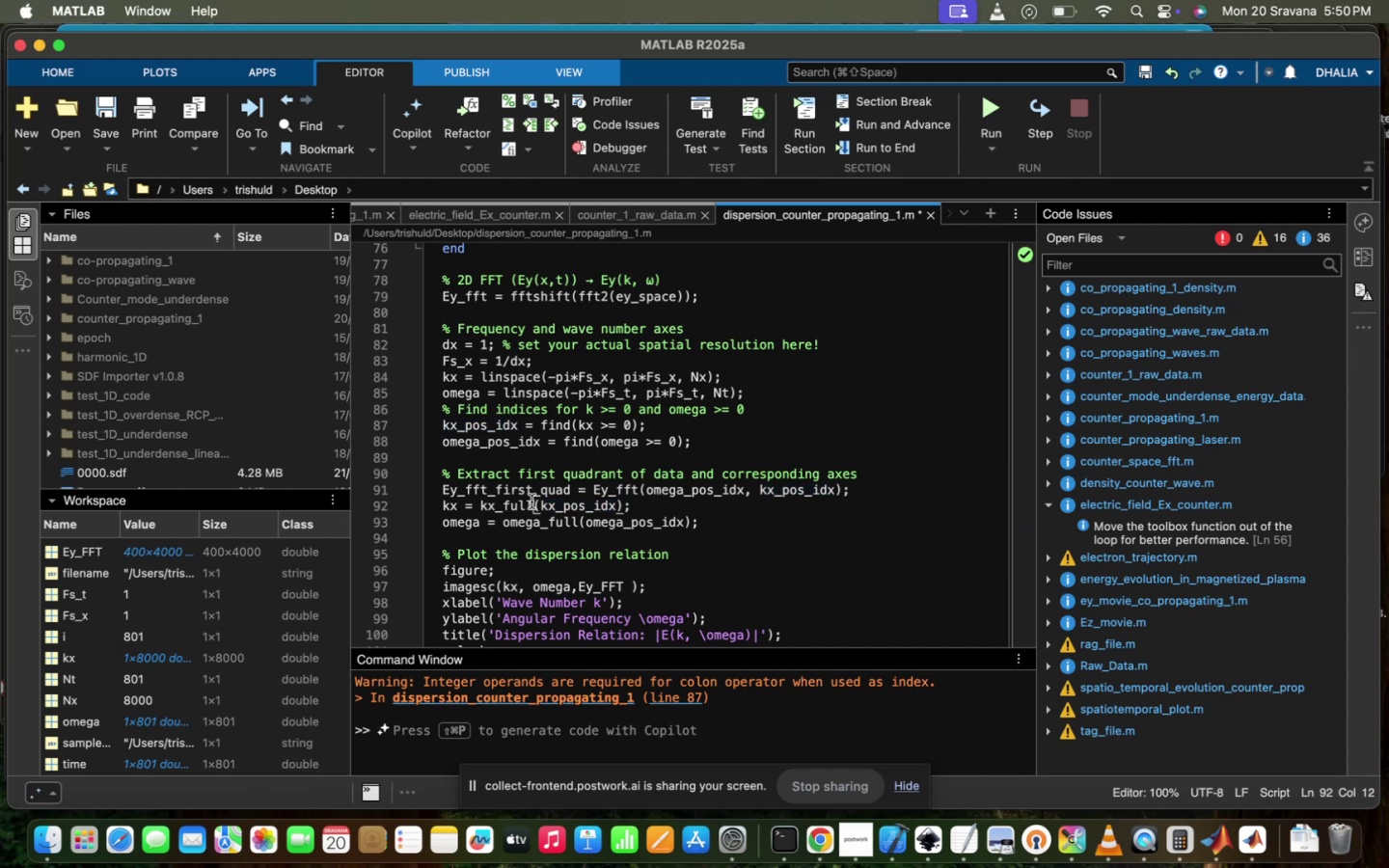 
key(Backspace)
 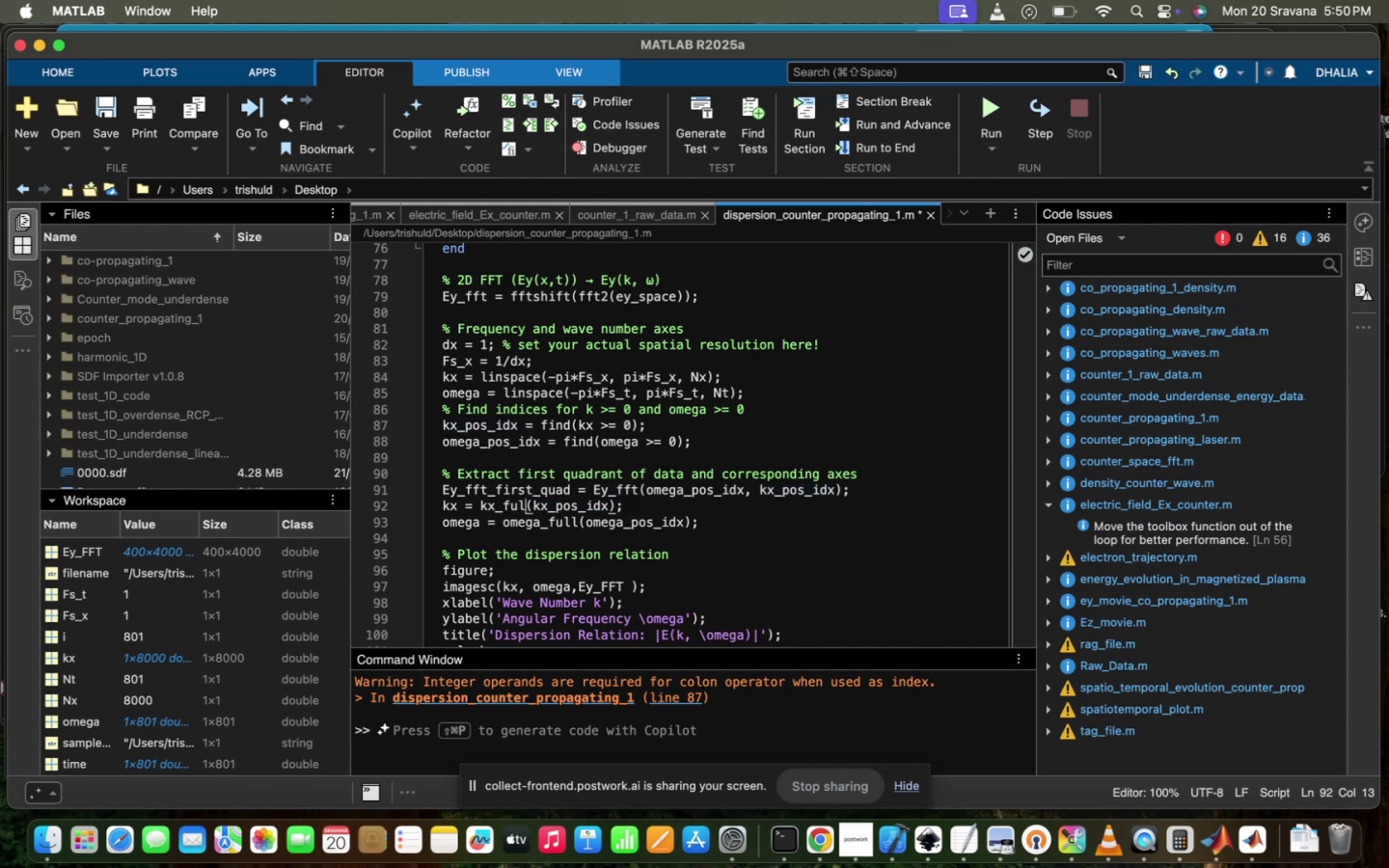 
key(Backspace)
 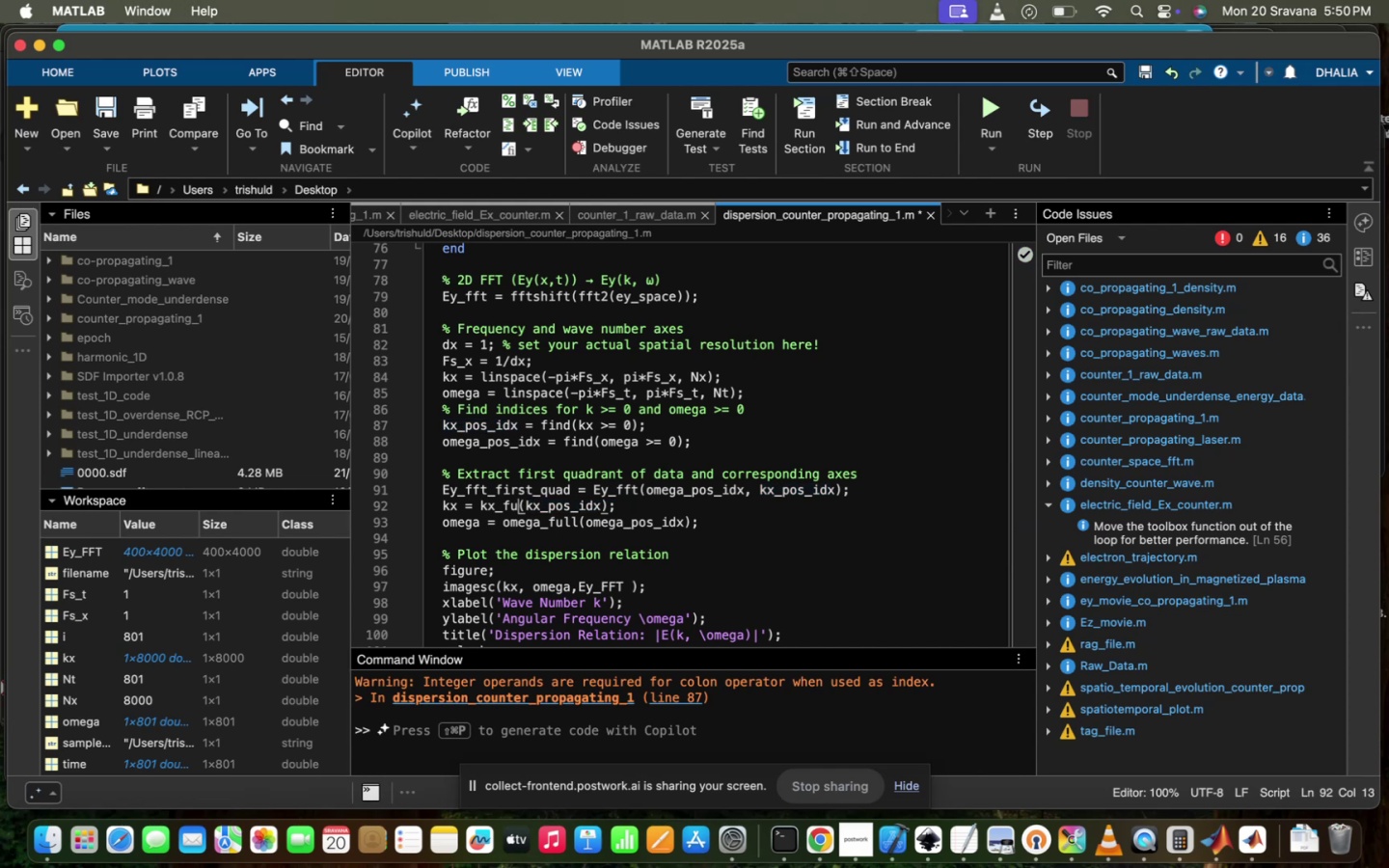 
key(Backspace)
 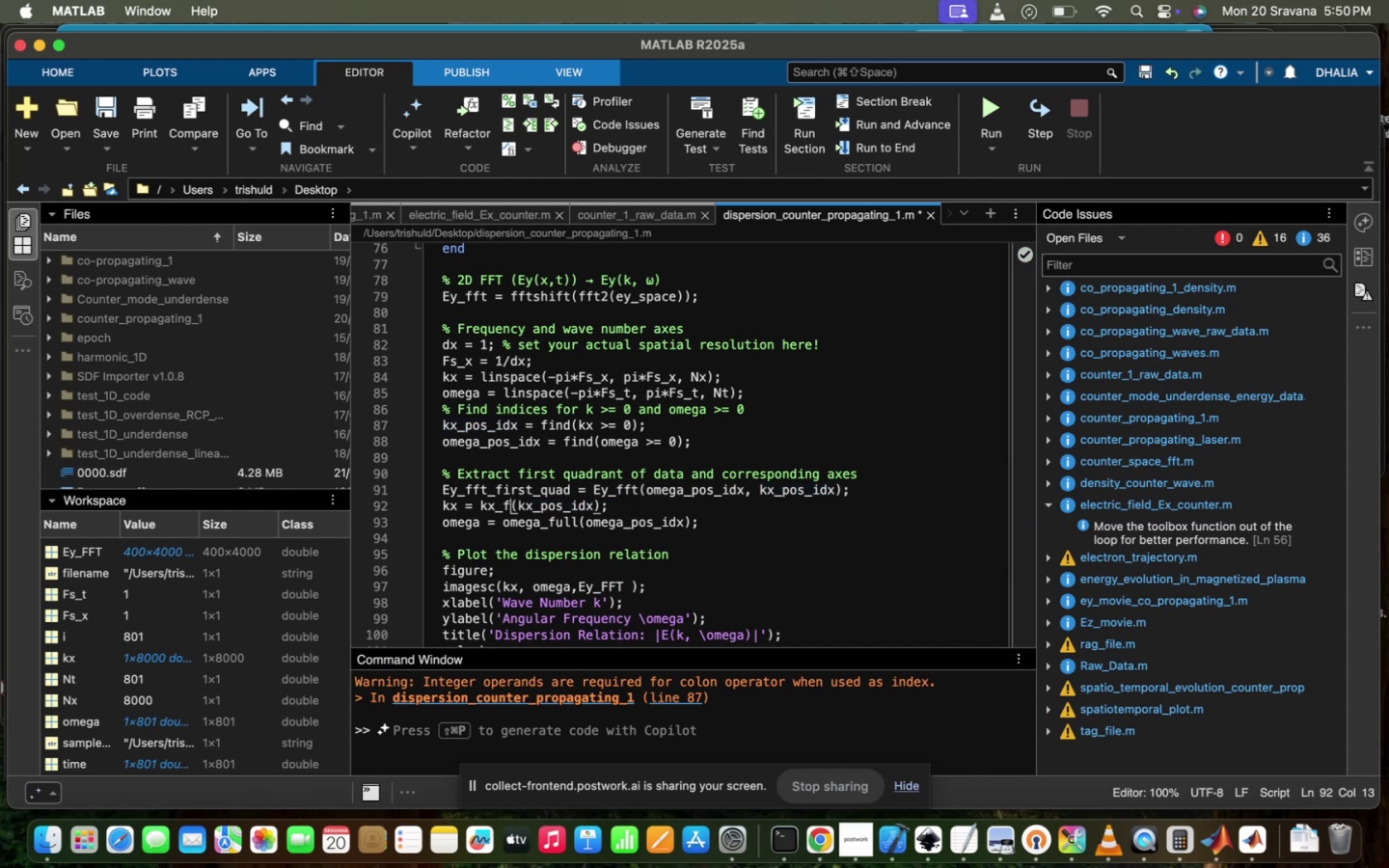 
key(Backspace)
 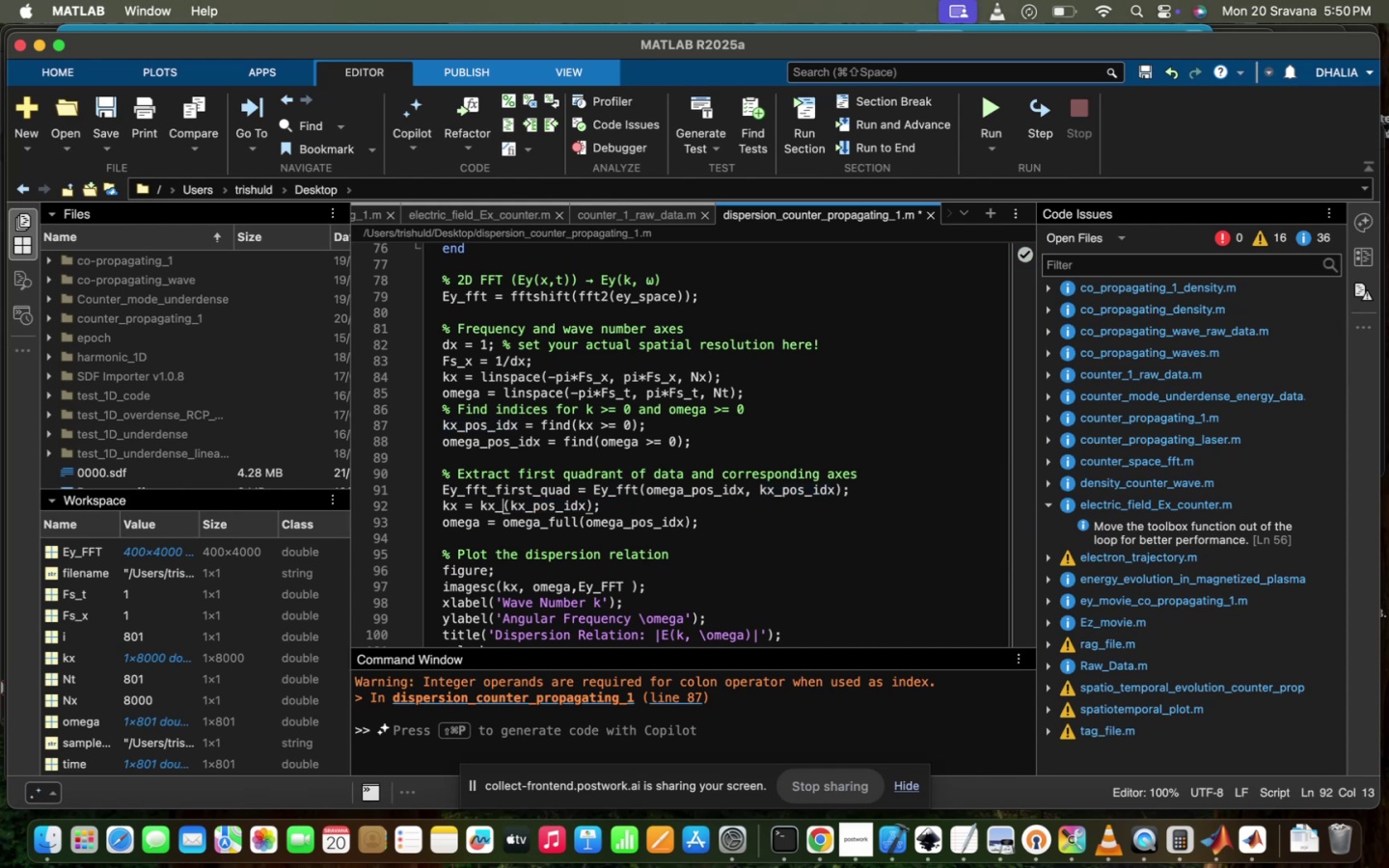 
key(Backspace)
 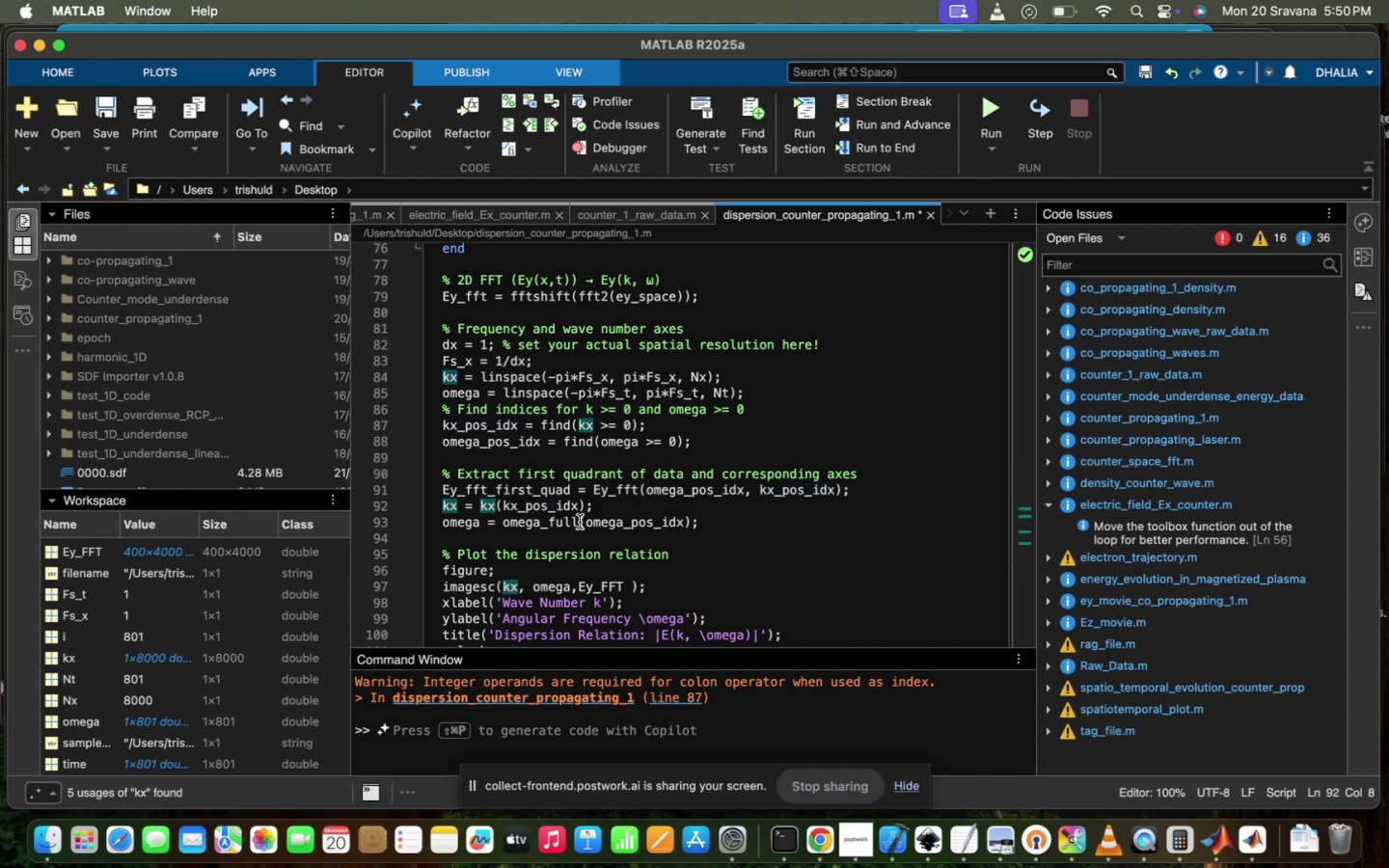 
key(Backspace)
 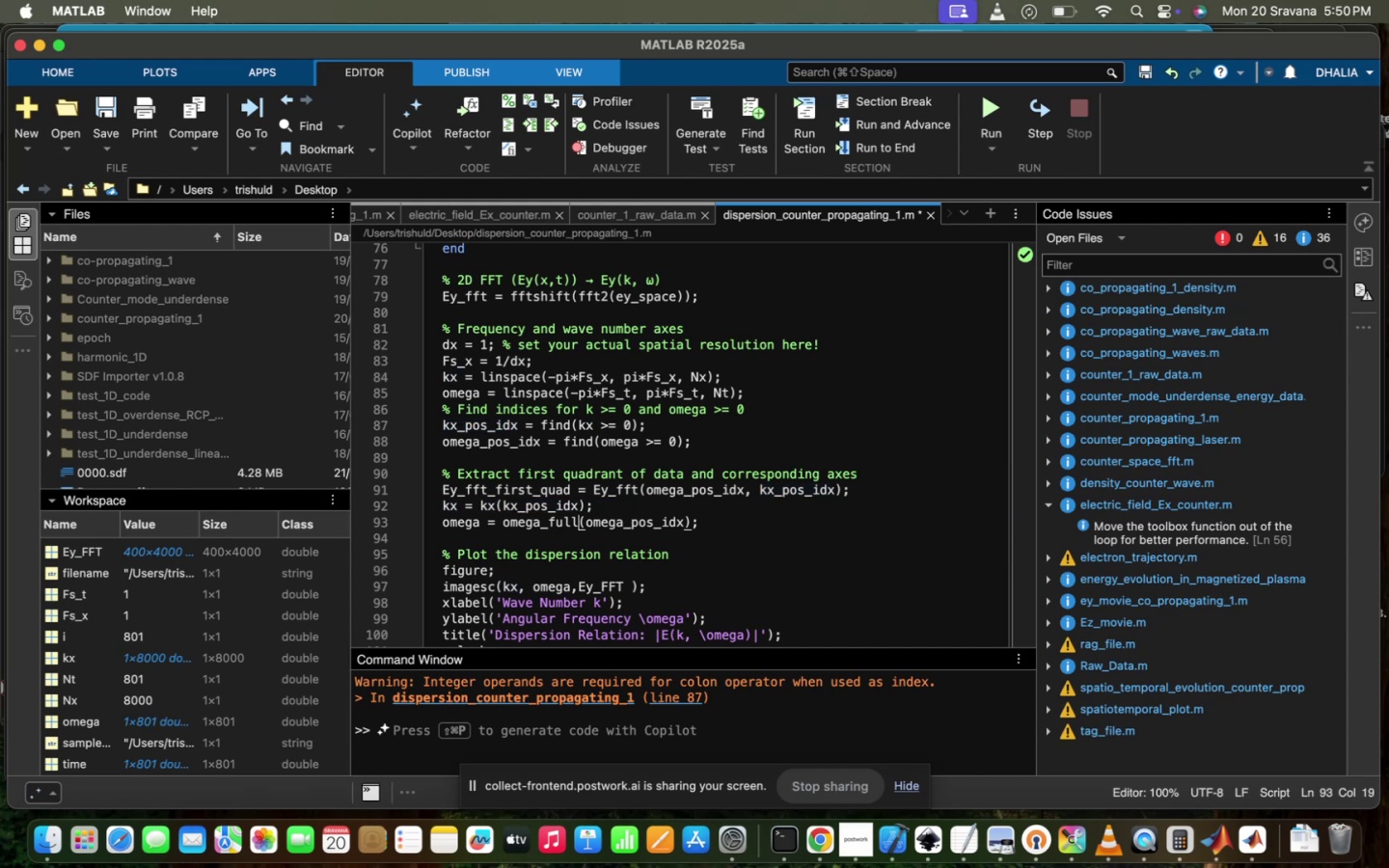 
key(Backspace)
 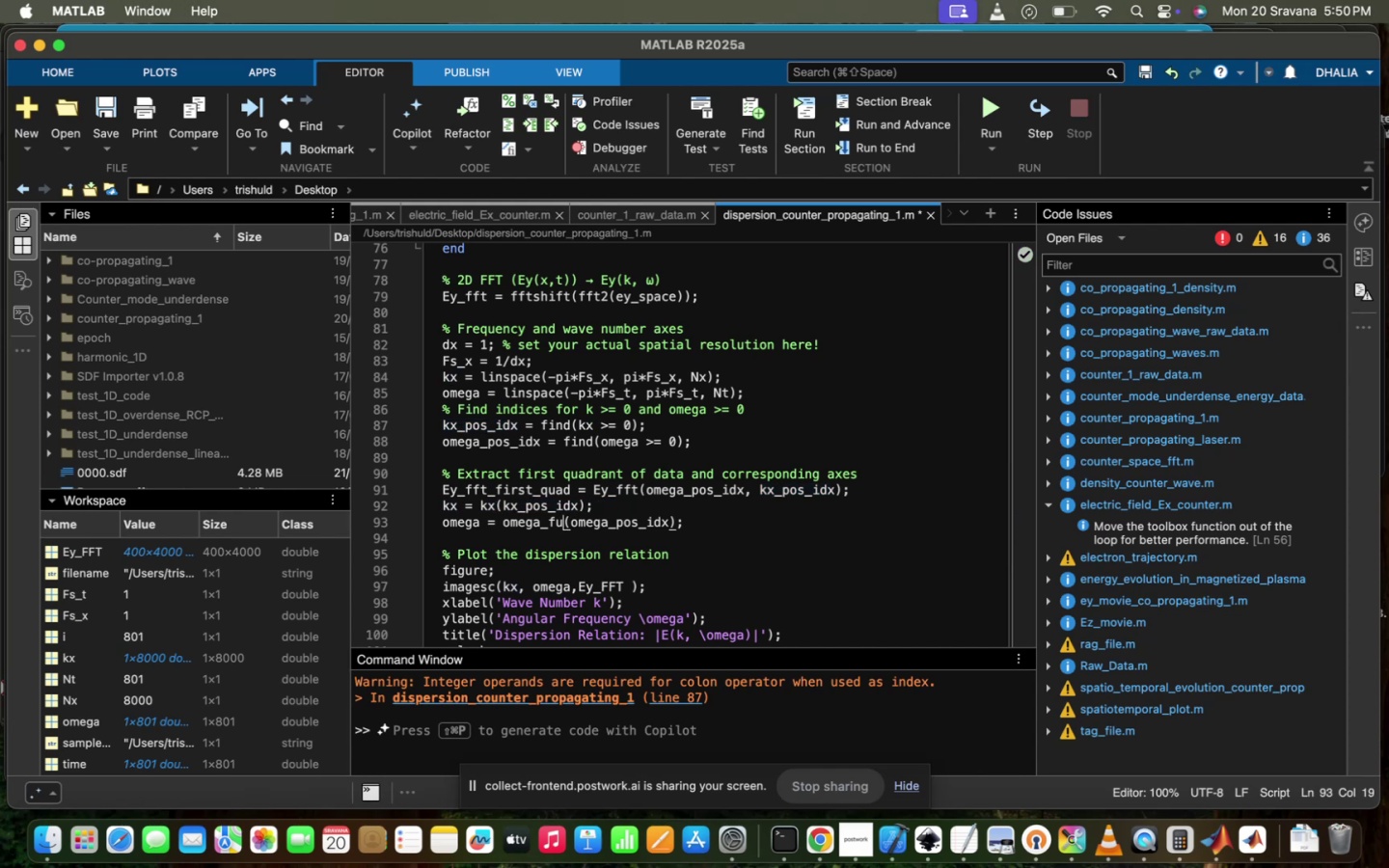 
key(Backspace)
 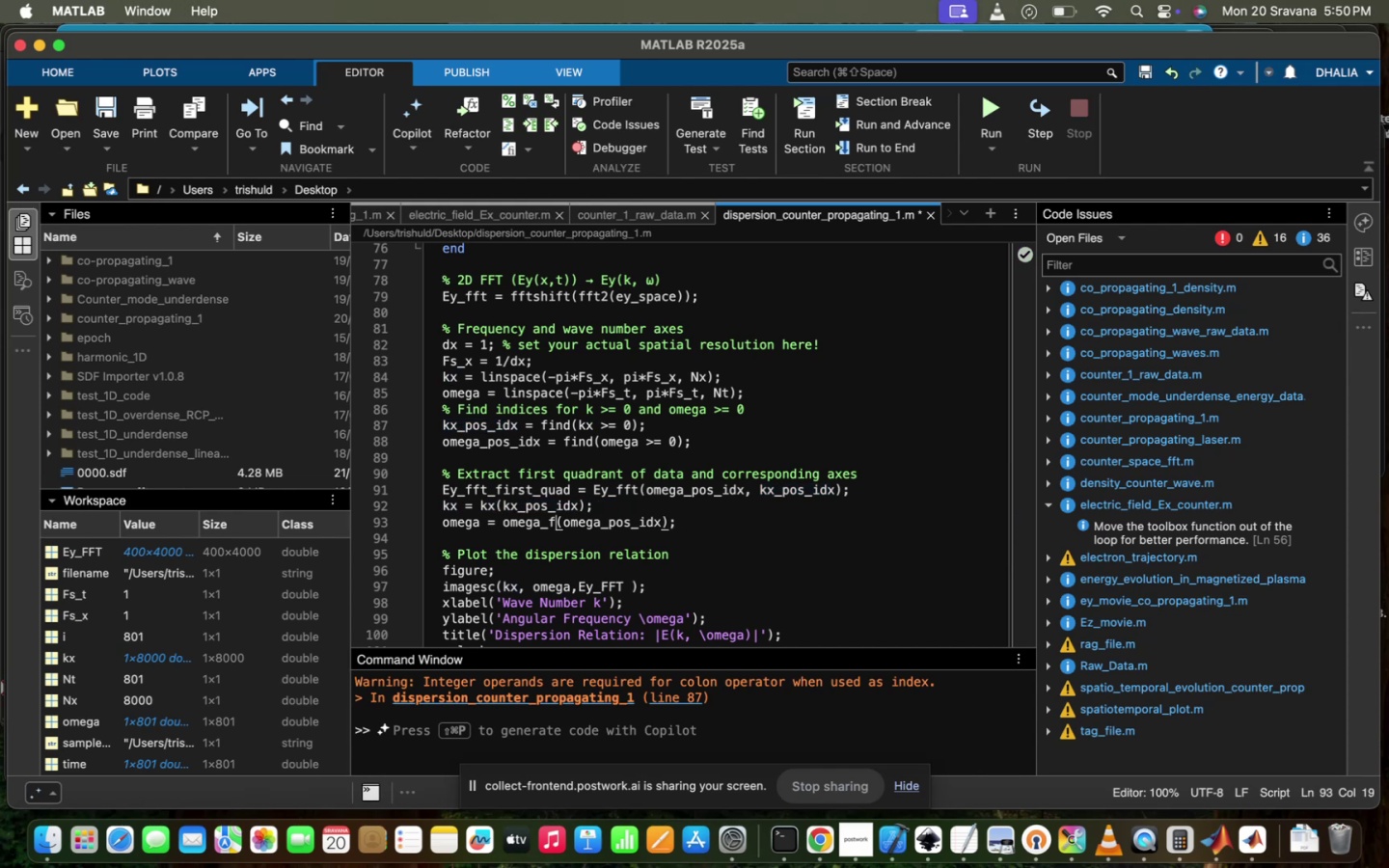 
key(Backspace)
 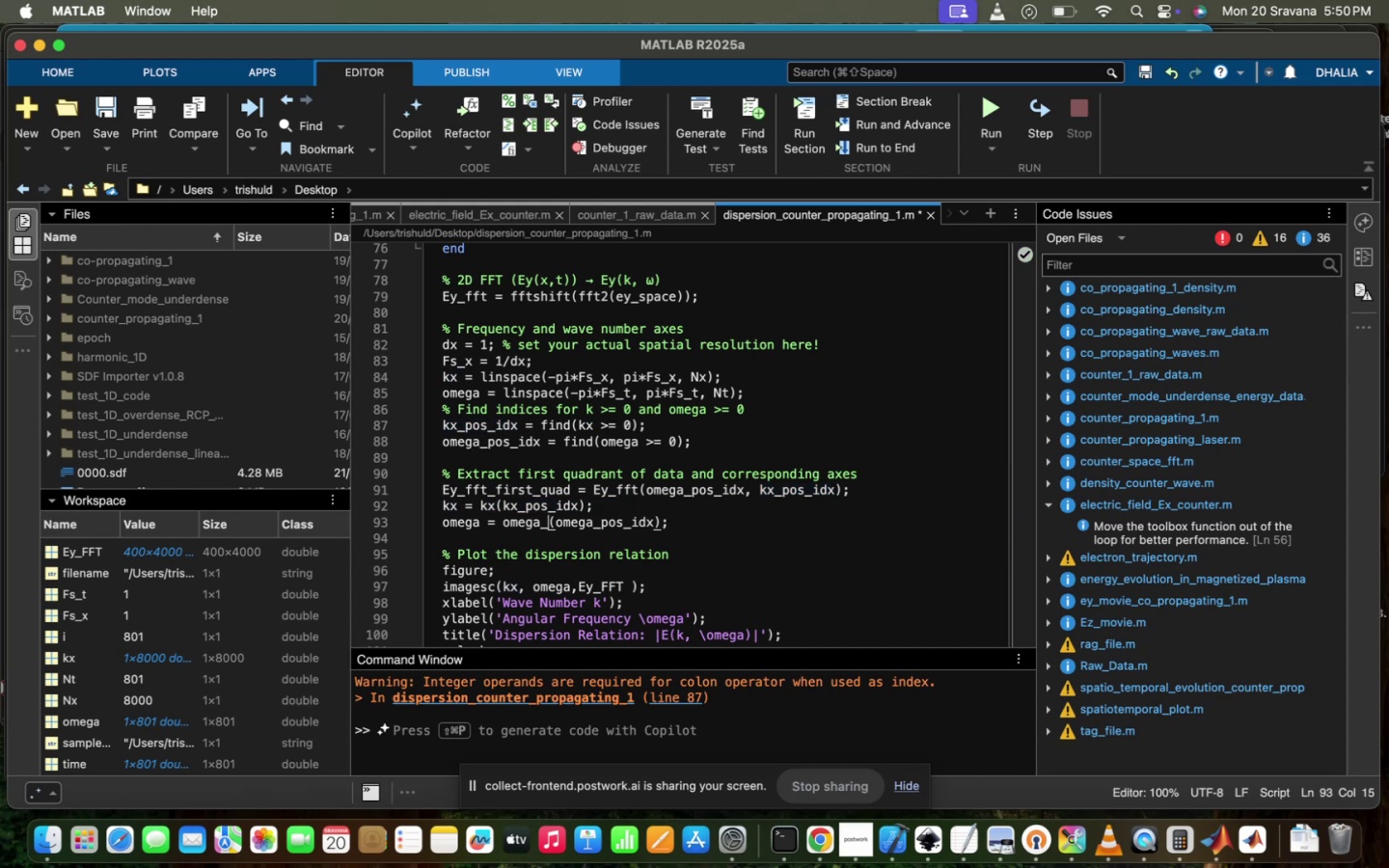 
key(Backspace)
 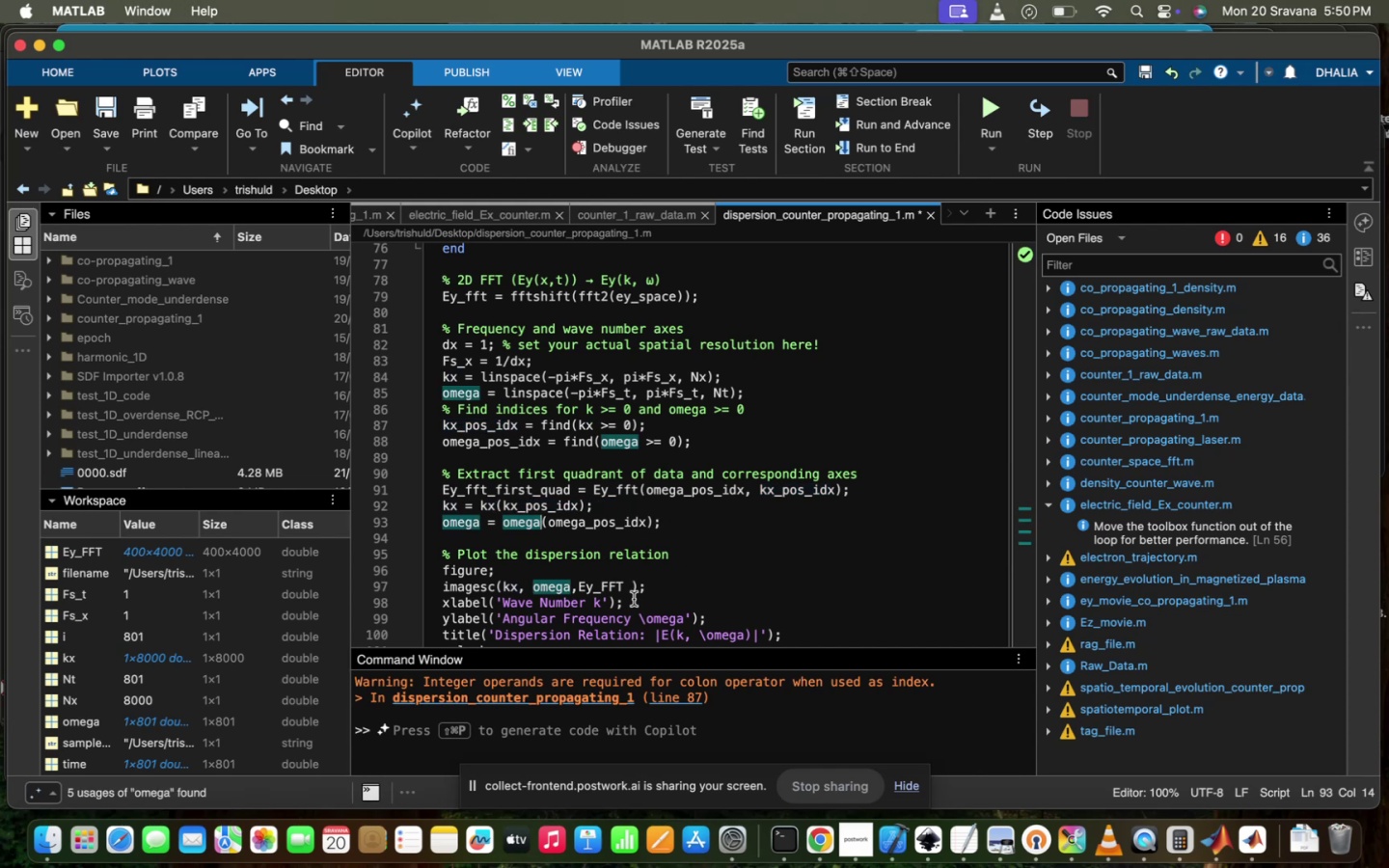 
left_click([621, 582])
 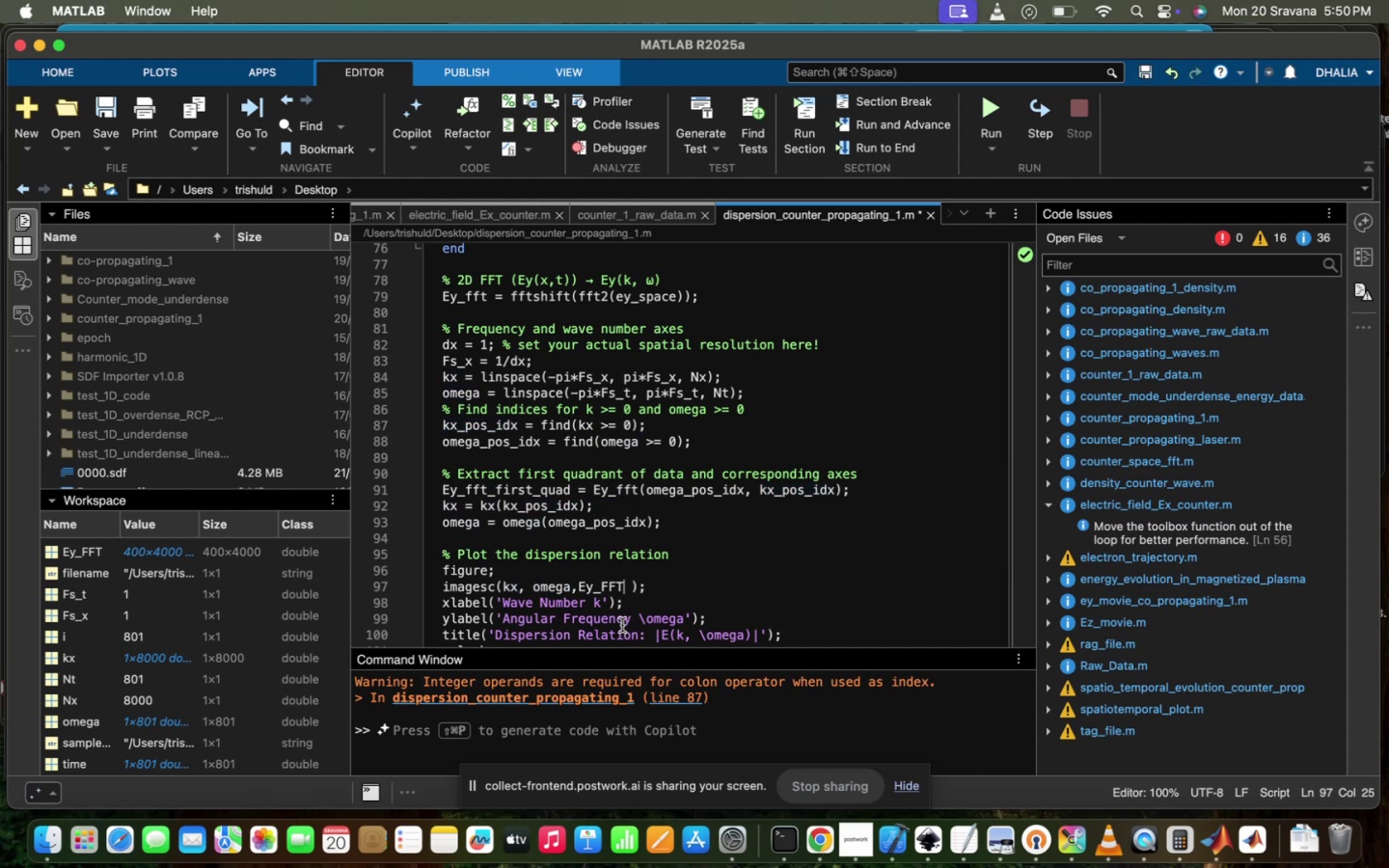 
scroll: coordinate [620, 605], scroll_direction: down, amount: 8.0
 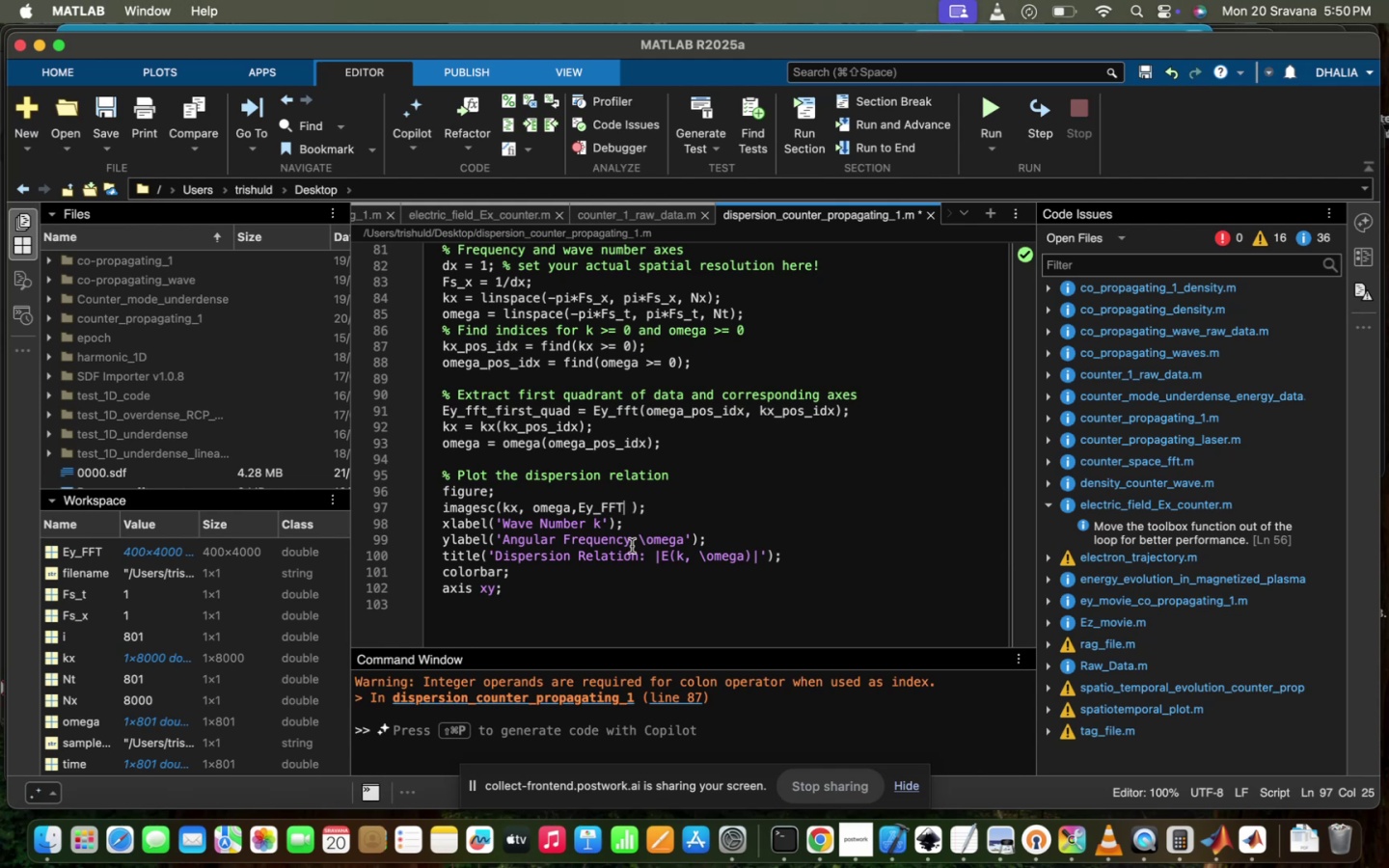 
type(_fi)
key(Tab)
 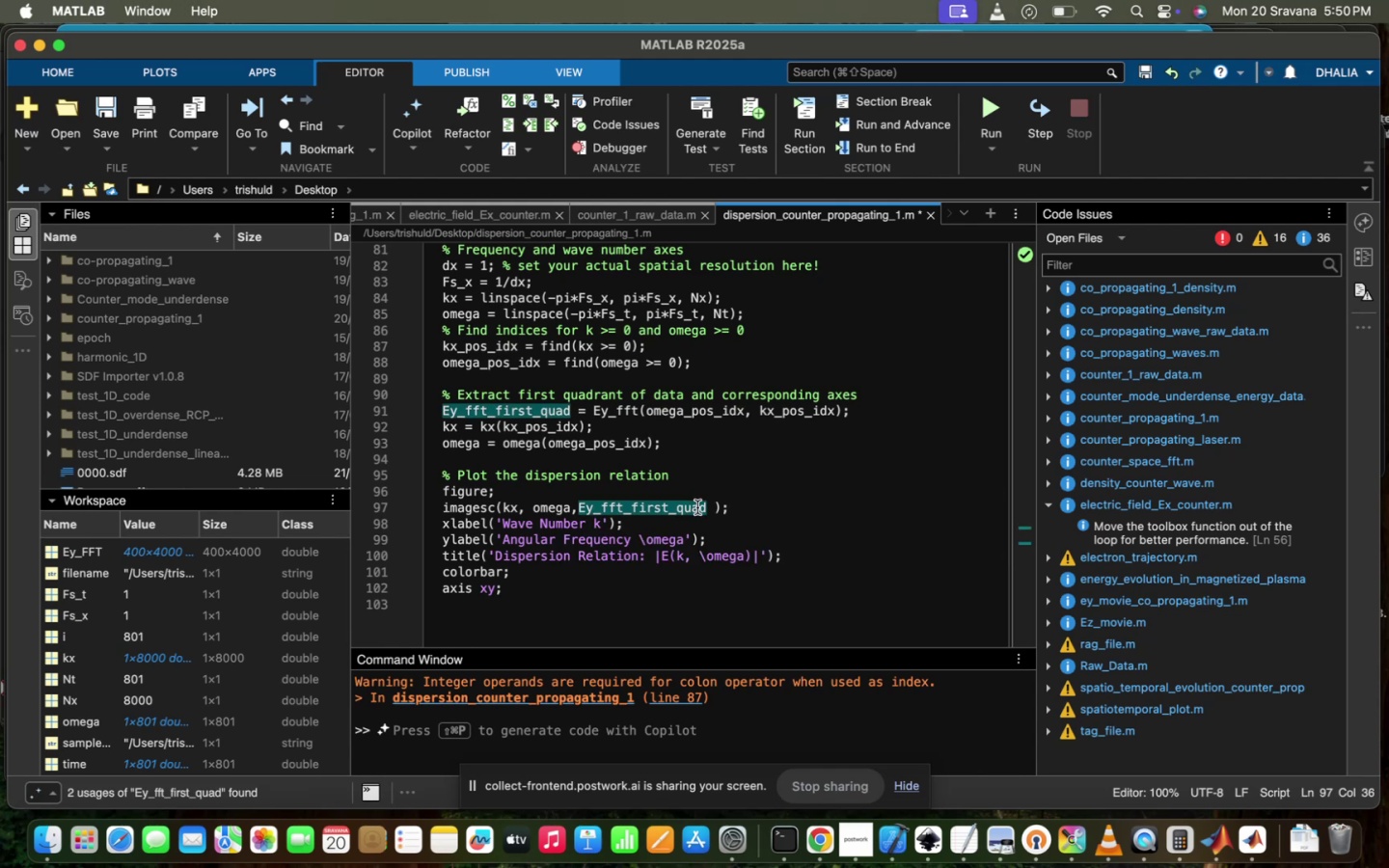 
left_click([697, 535])
 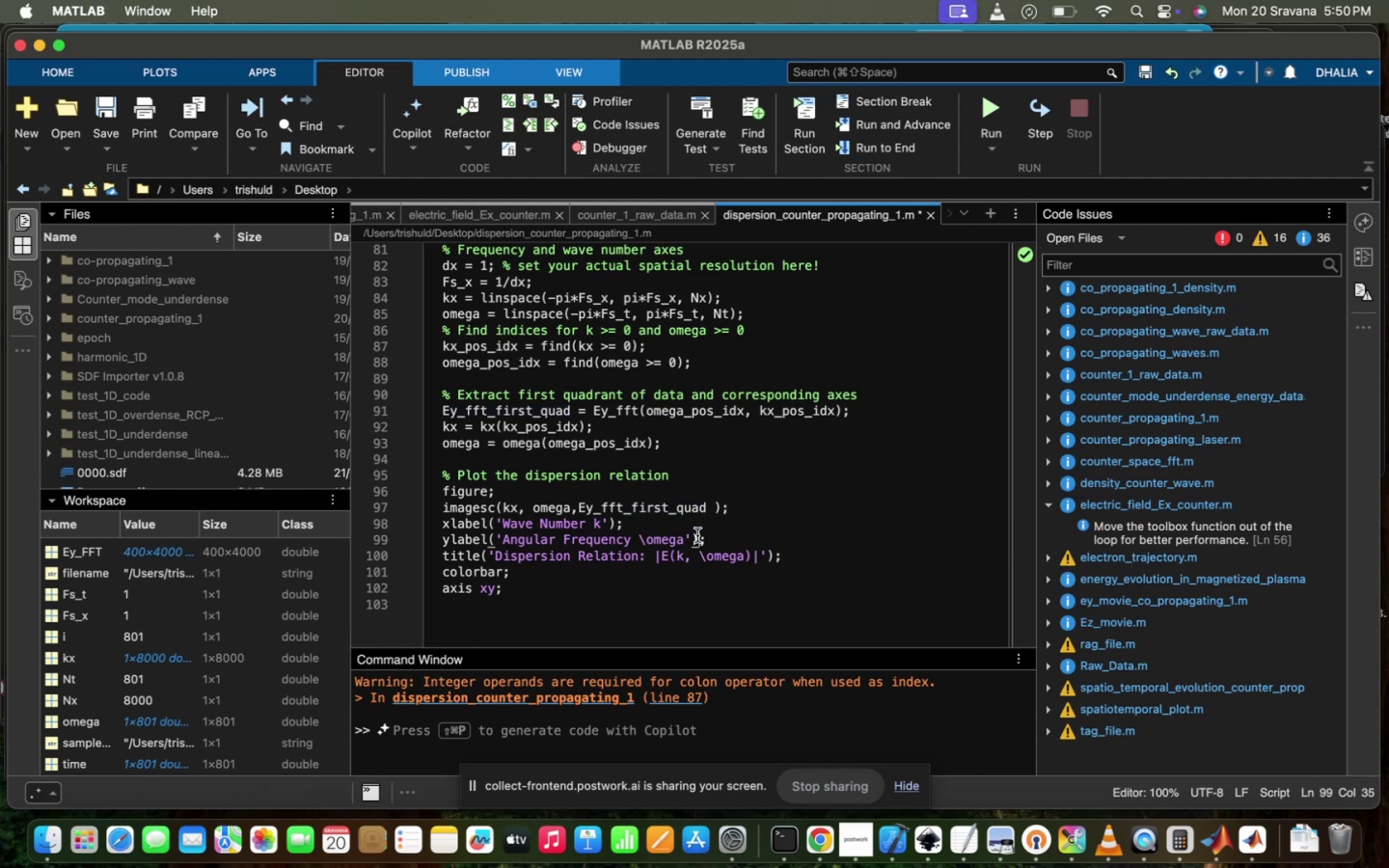 
scroll: coordinate [697, 535], scroll_direction: down, amount: 13.0
 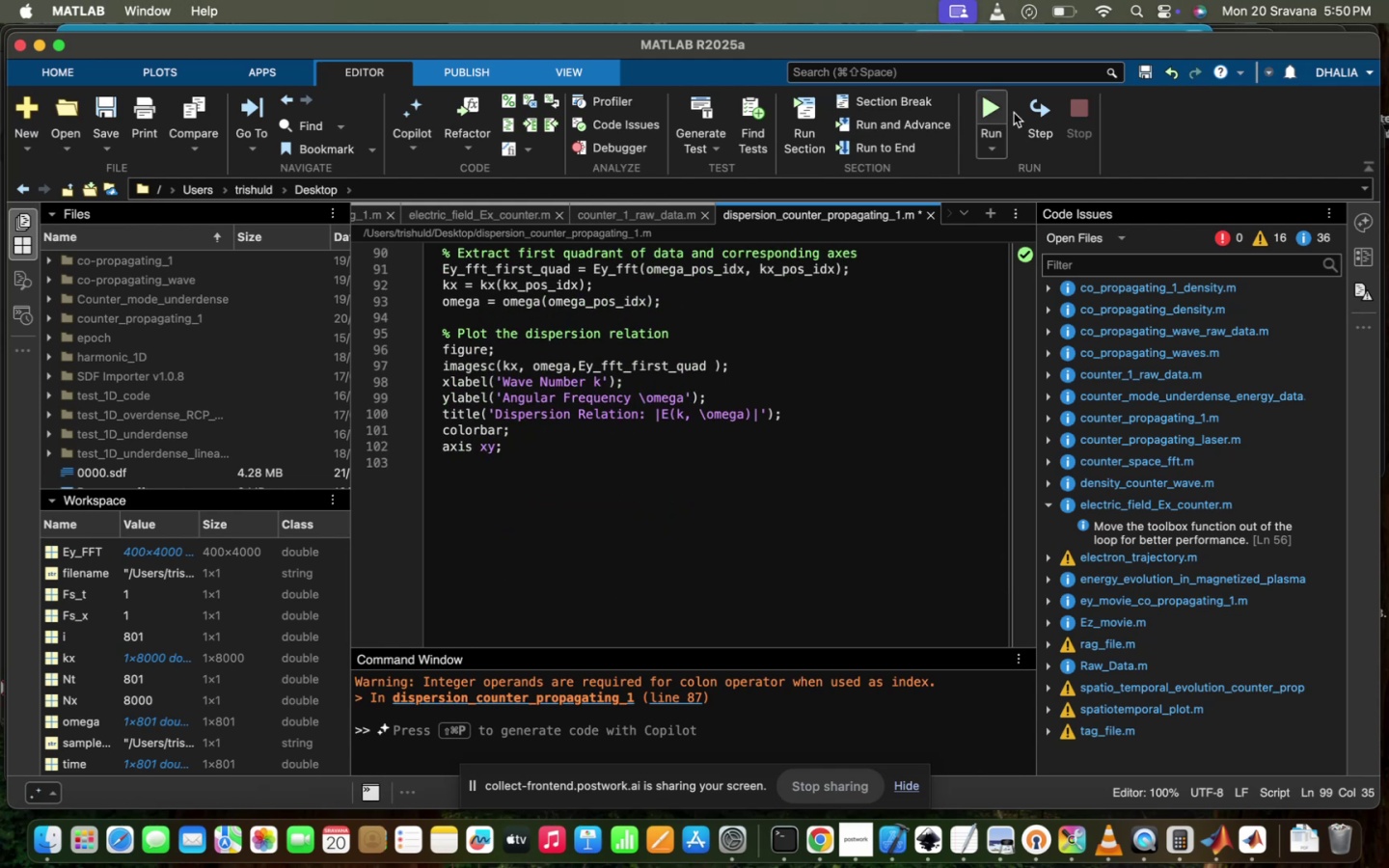 
left_click([987, 101])
 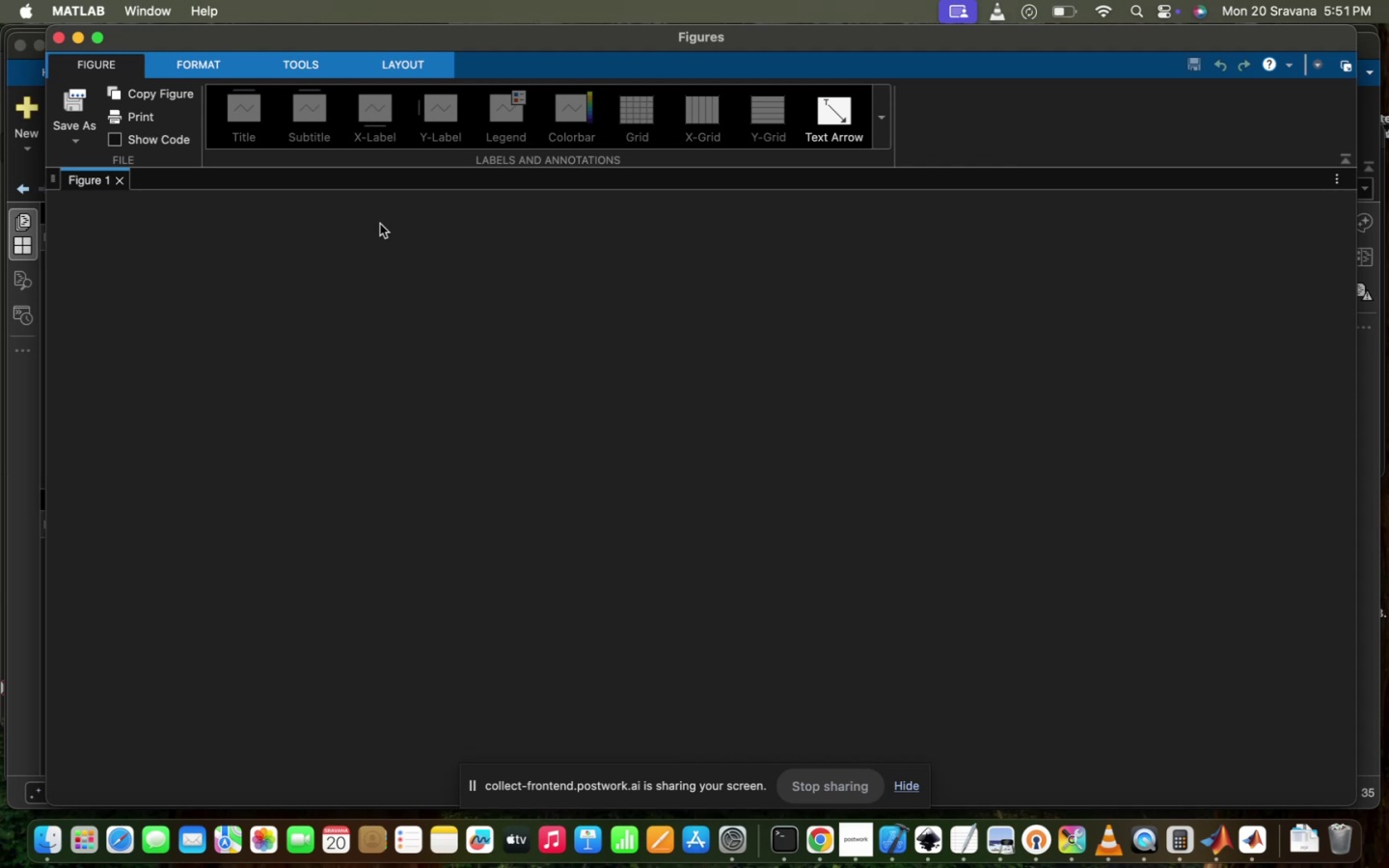 
left_click([57, 37])
 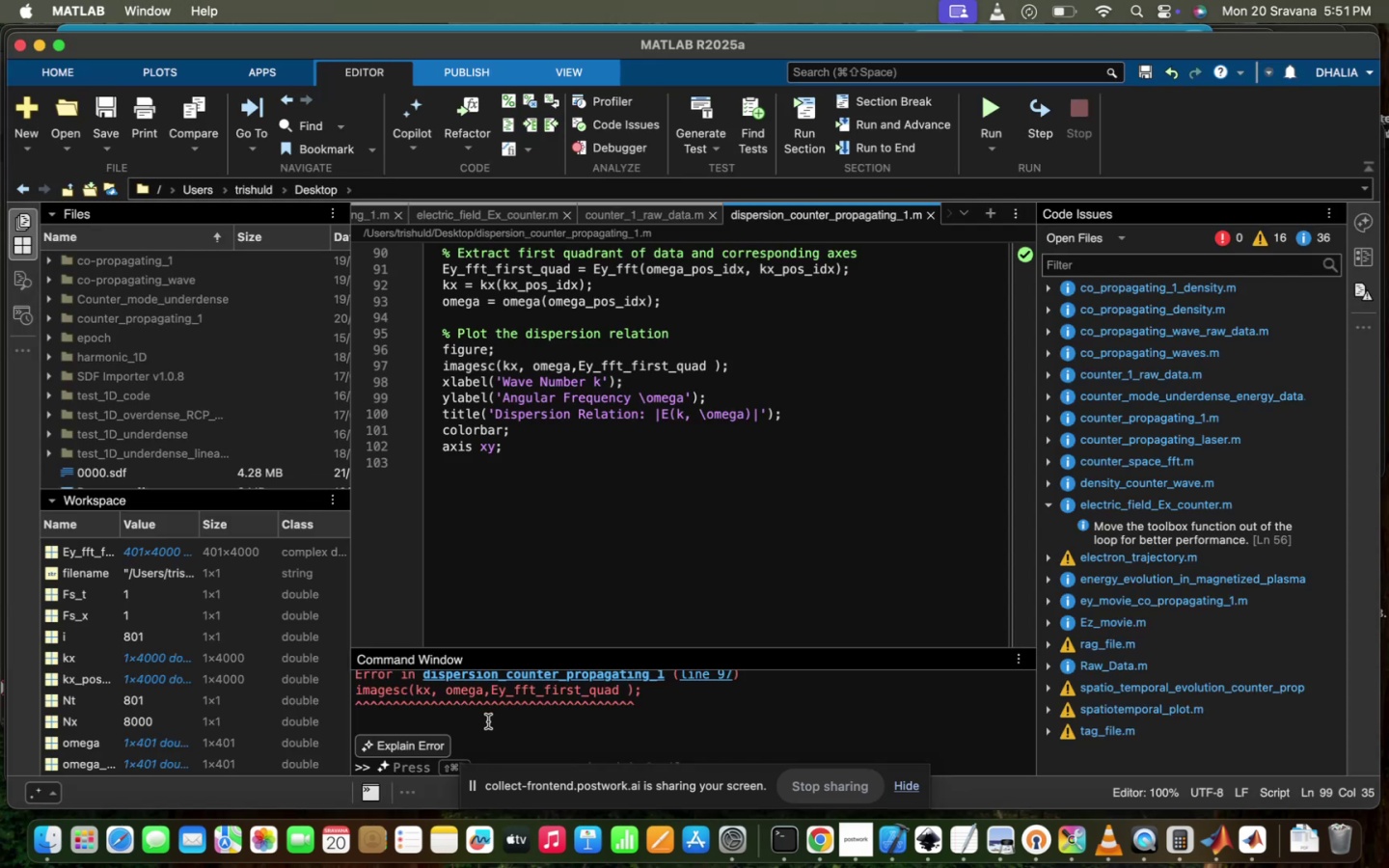 
scroll: coordinate [571, 727], scroll_direction: up, amount: 13.0
 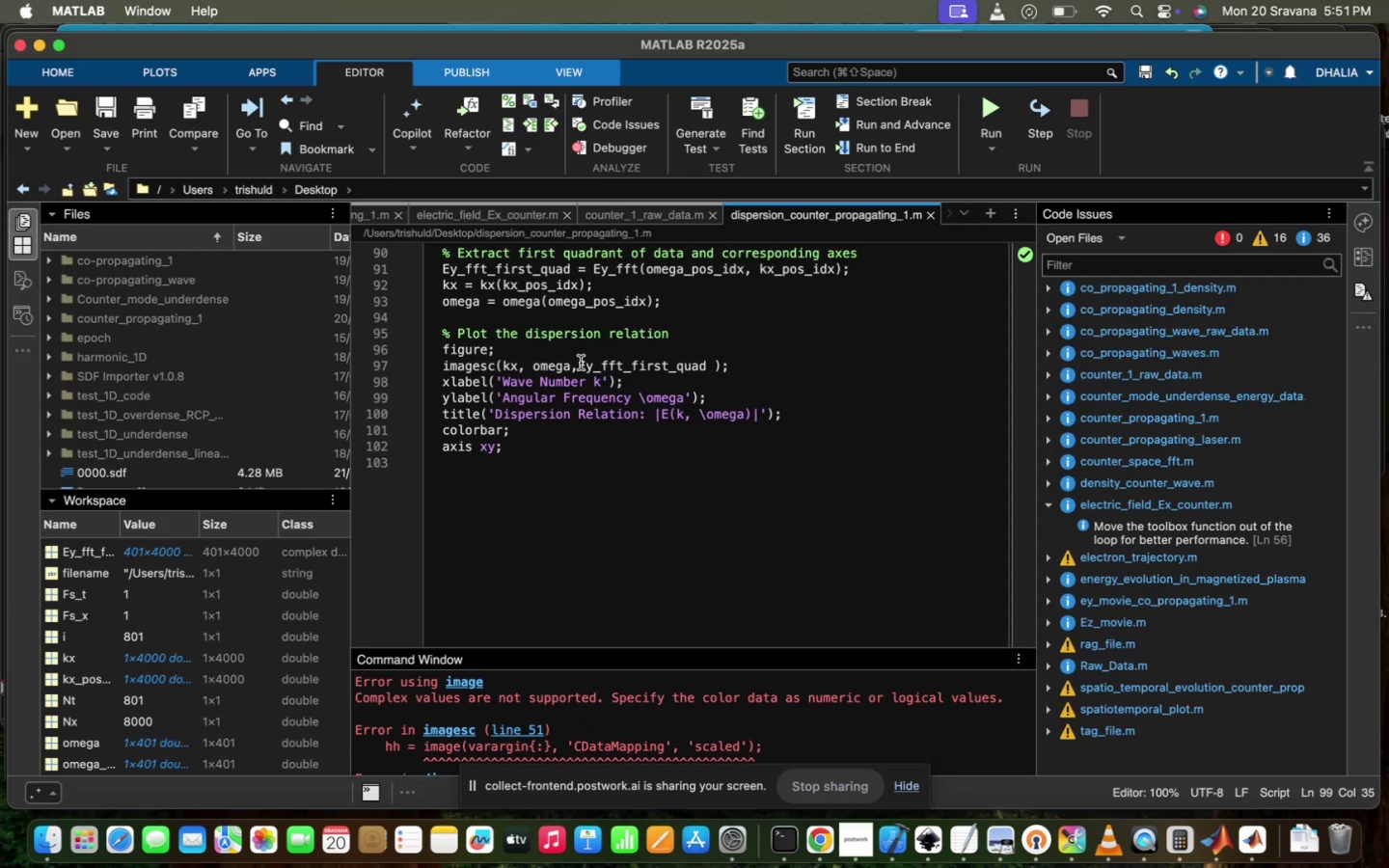 
key(ArrowLeft)
 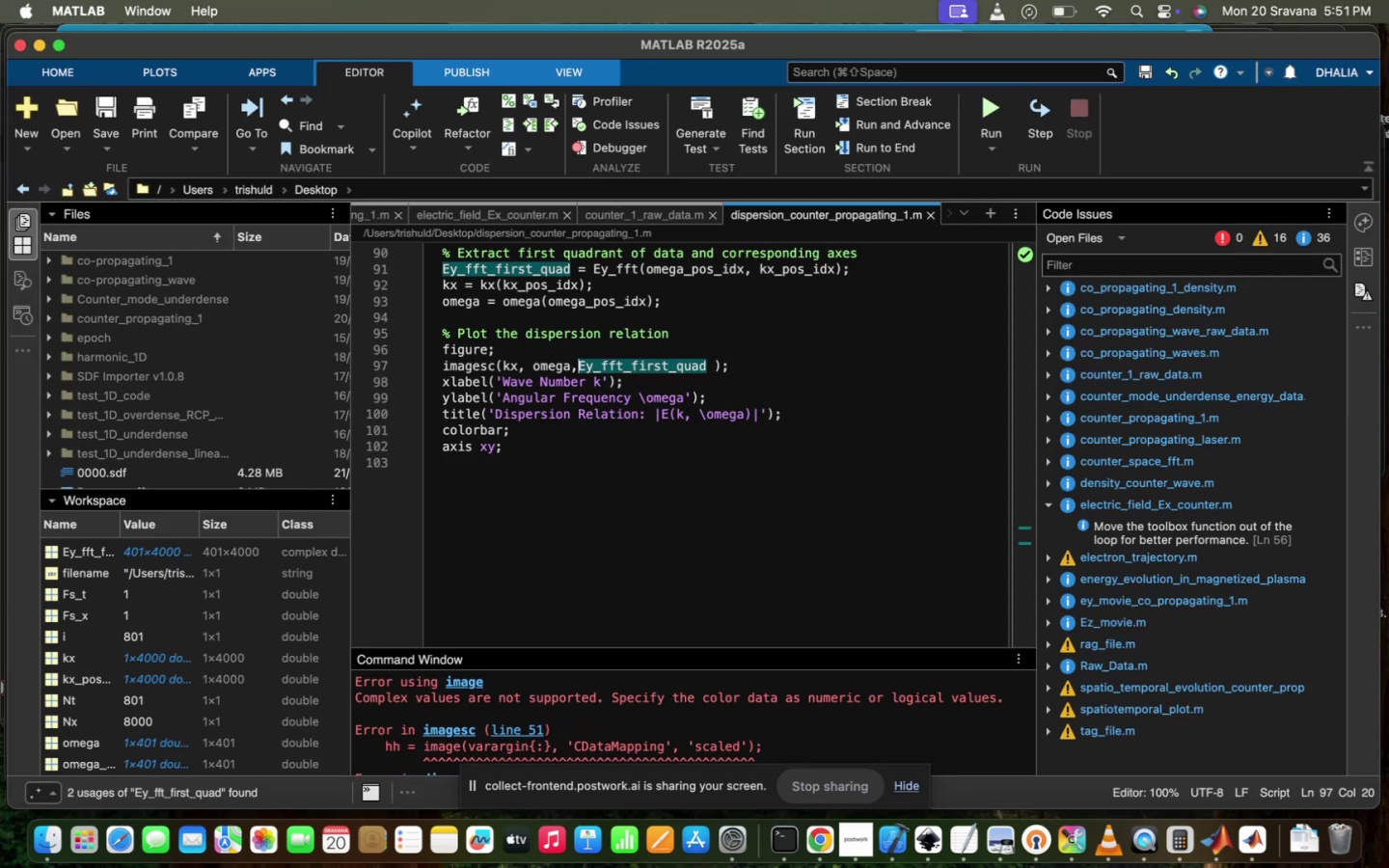 
type(an)
key(Backspace)
type(bs()
 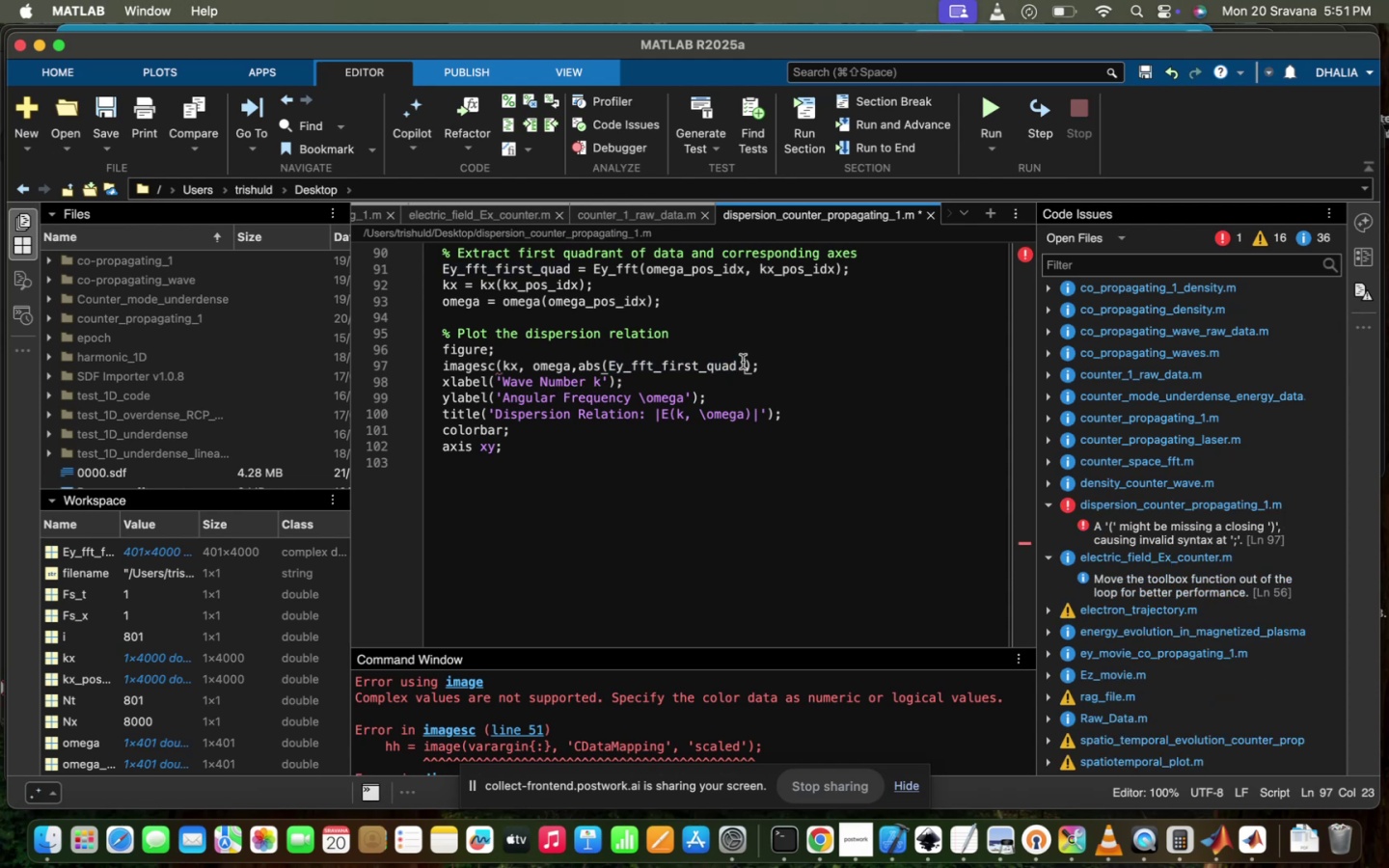 
key(ArrowLeft)
 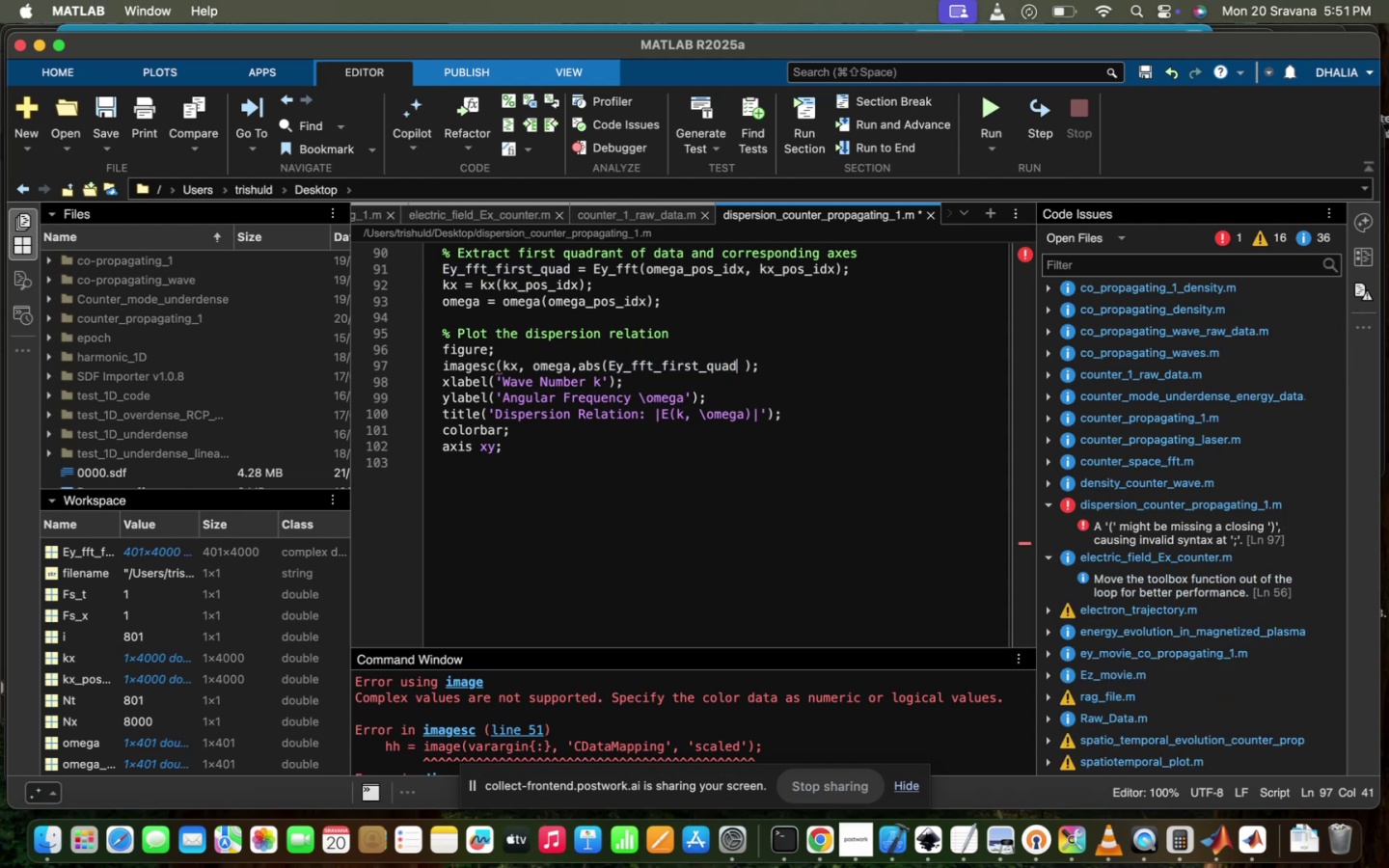 
key(Shift+ShiftRight)
 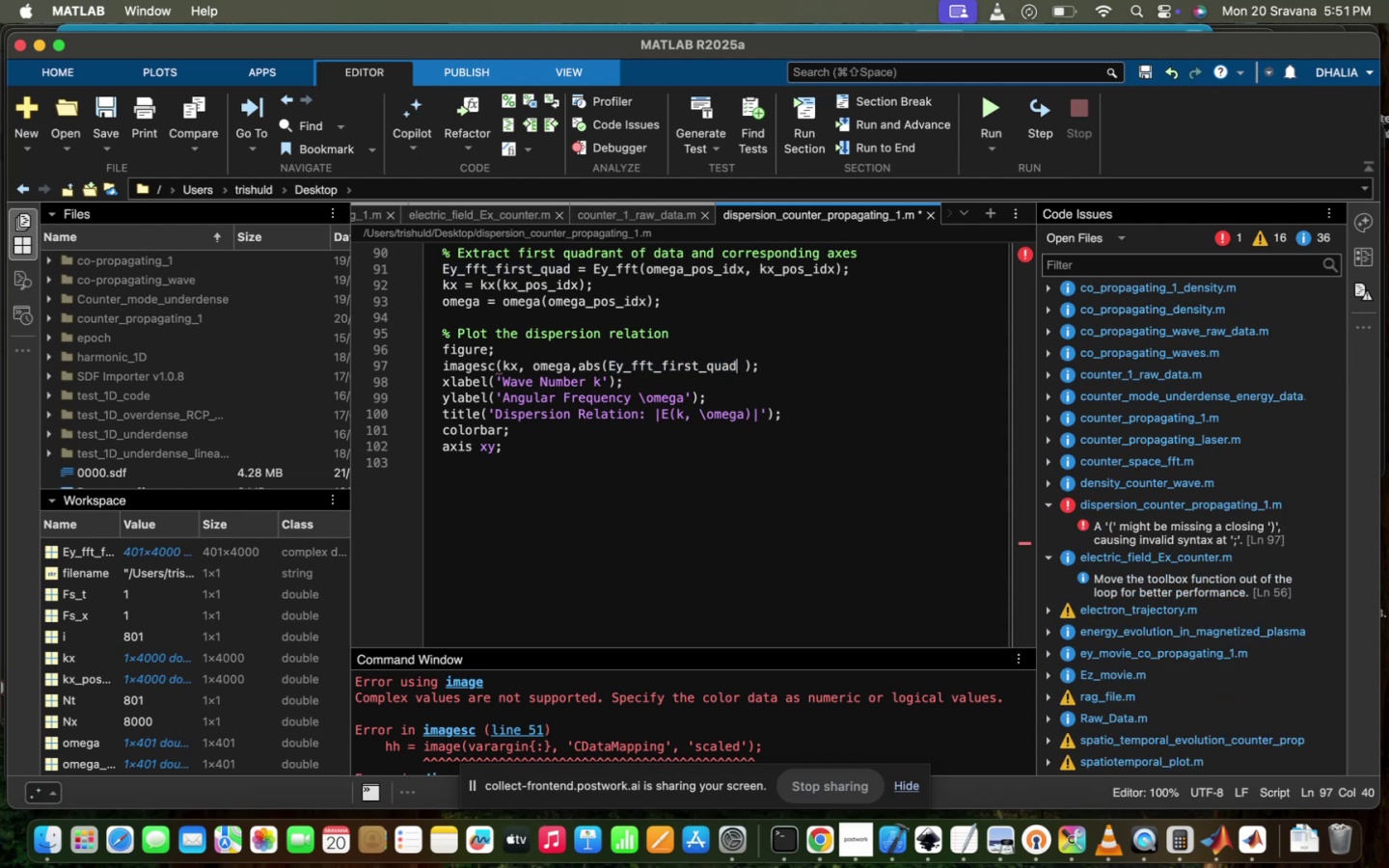 
key(Shift+ShiftRight)
 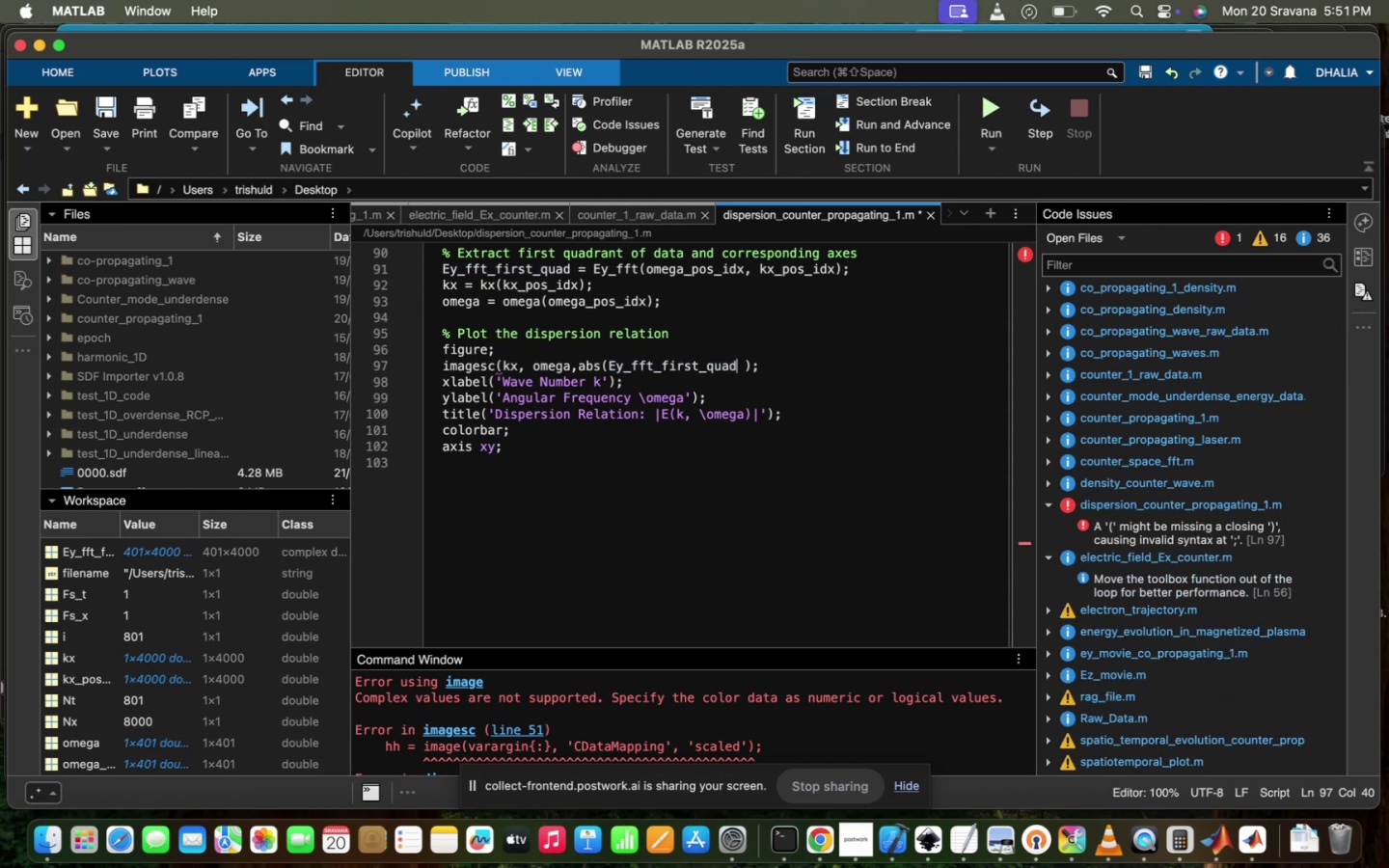 
key(Shift+0)
 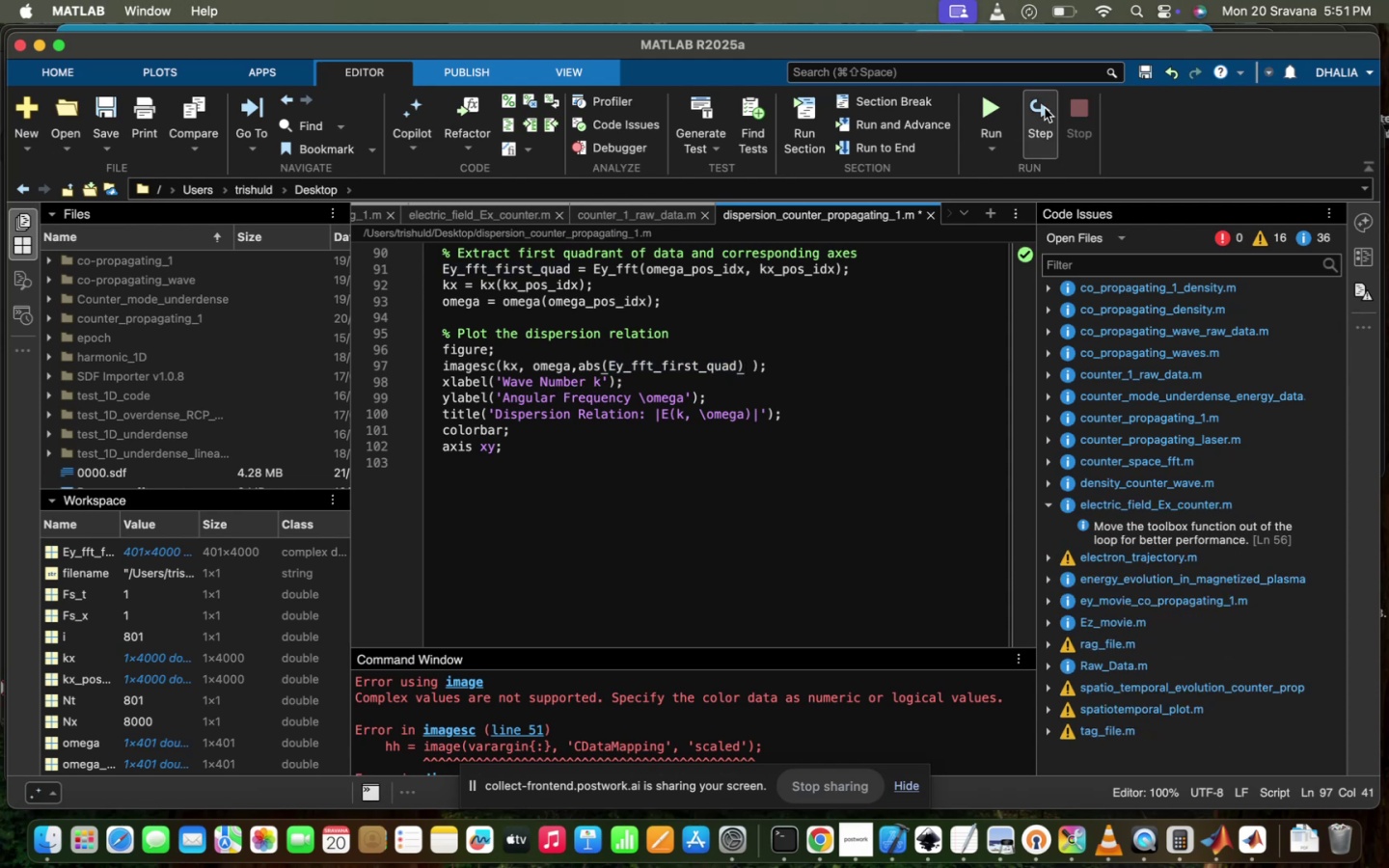 
mouse_move([983, 127])
 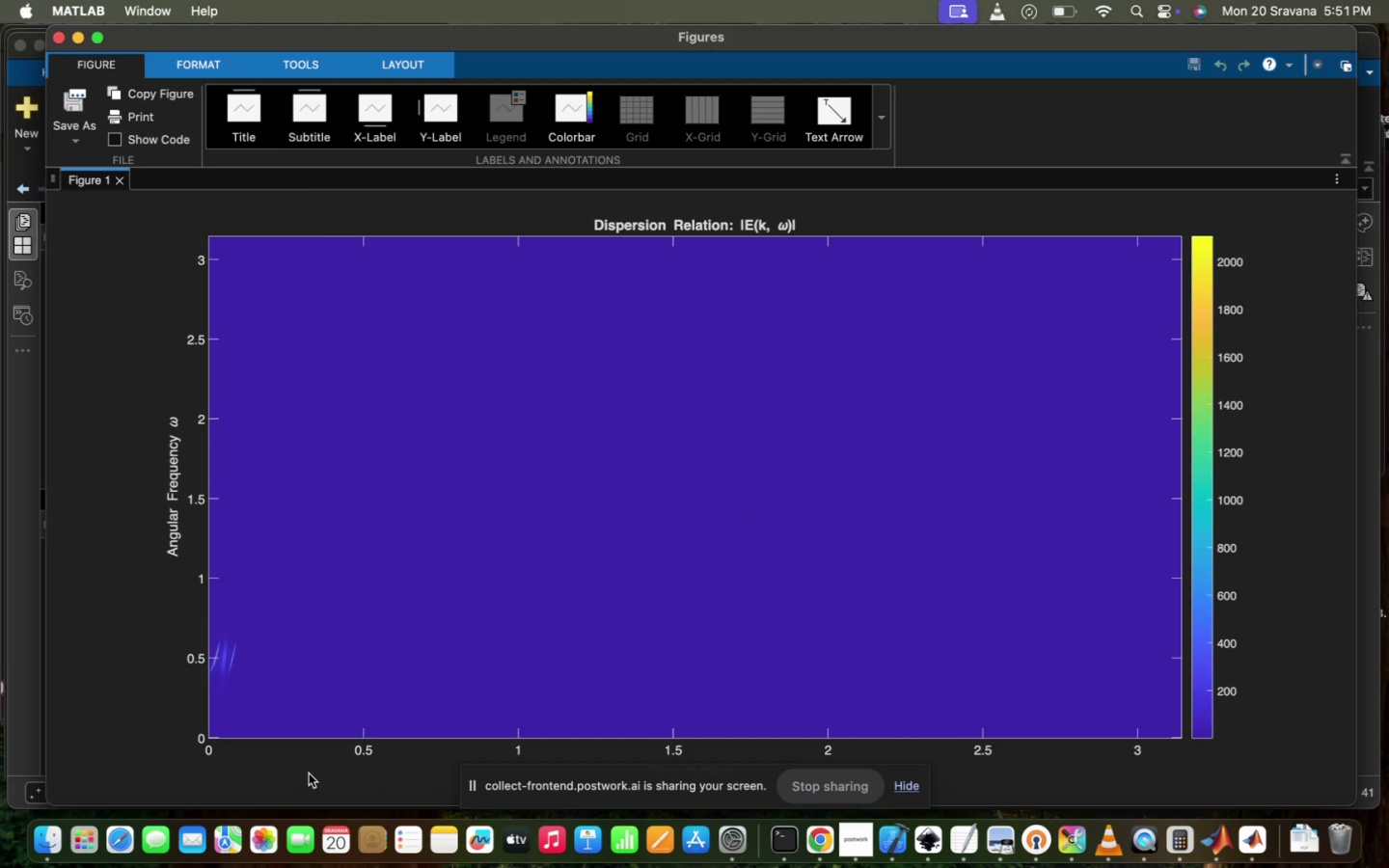 
wait(6.56)
 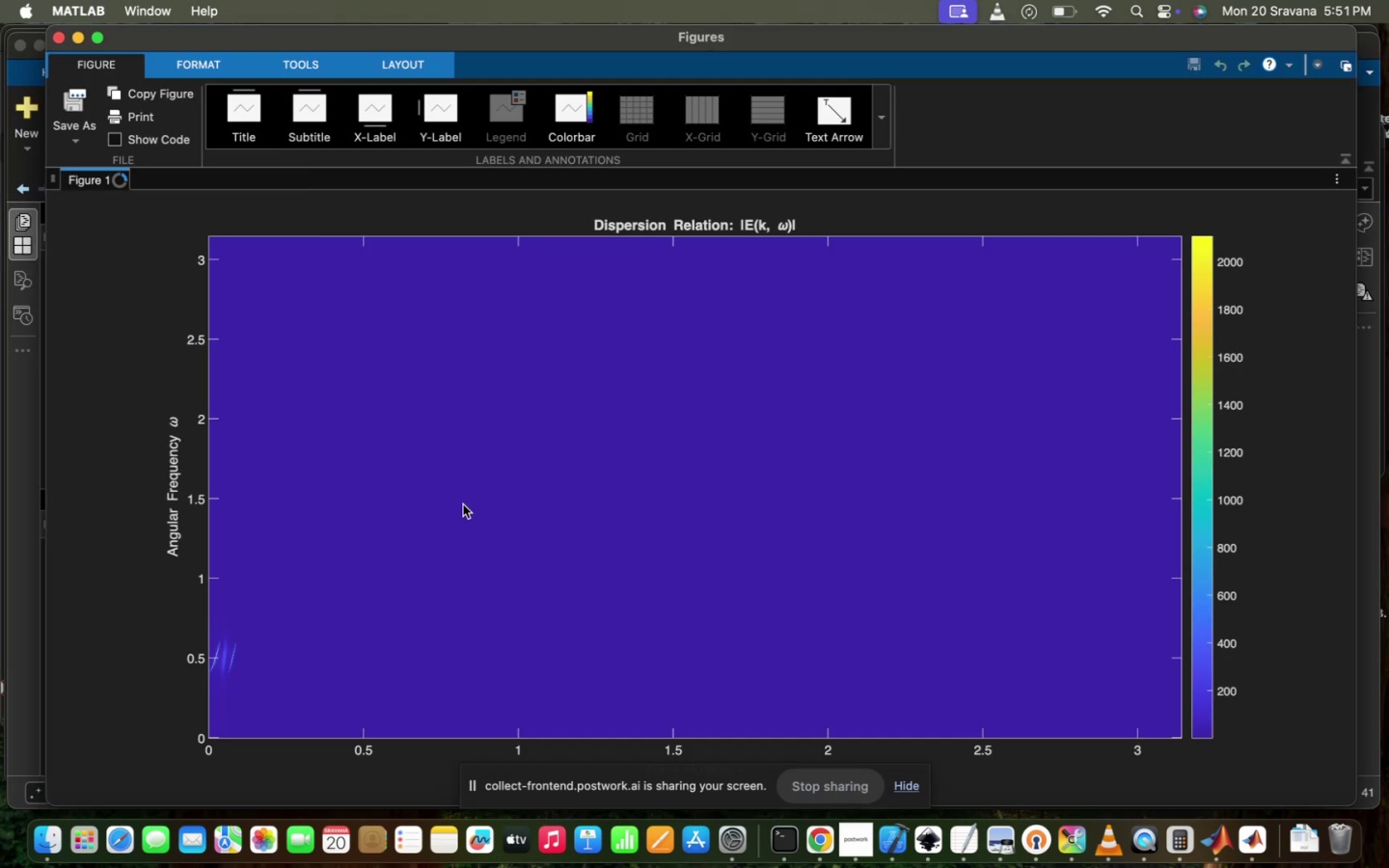 
left_click([1134, 224])
 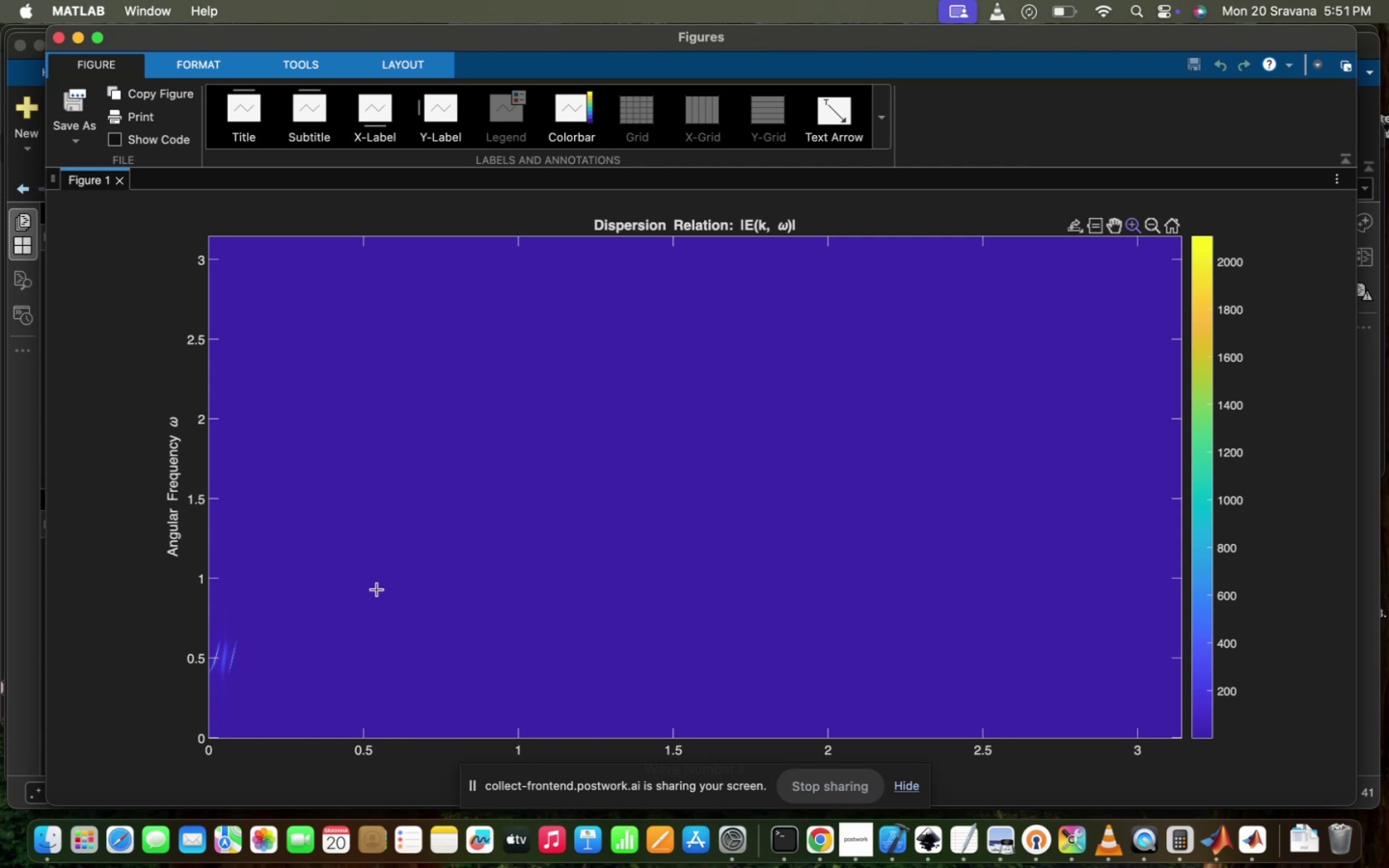 
left_click_drag(start_coordinate=[377, 586], to_coordinate=[150, 777])
 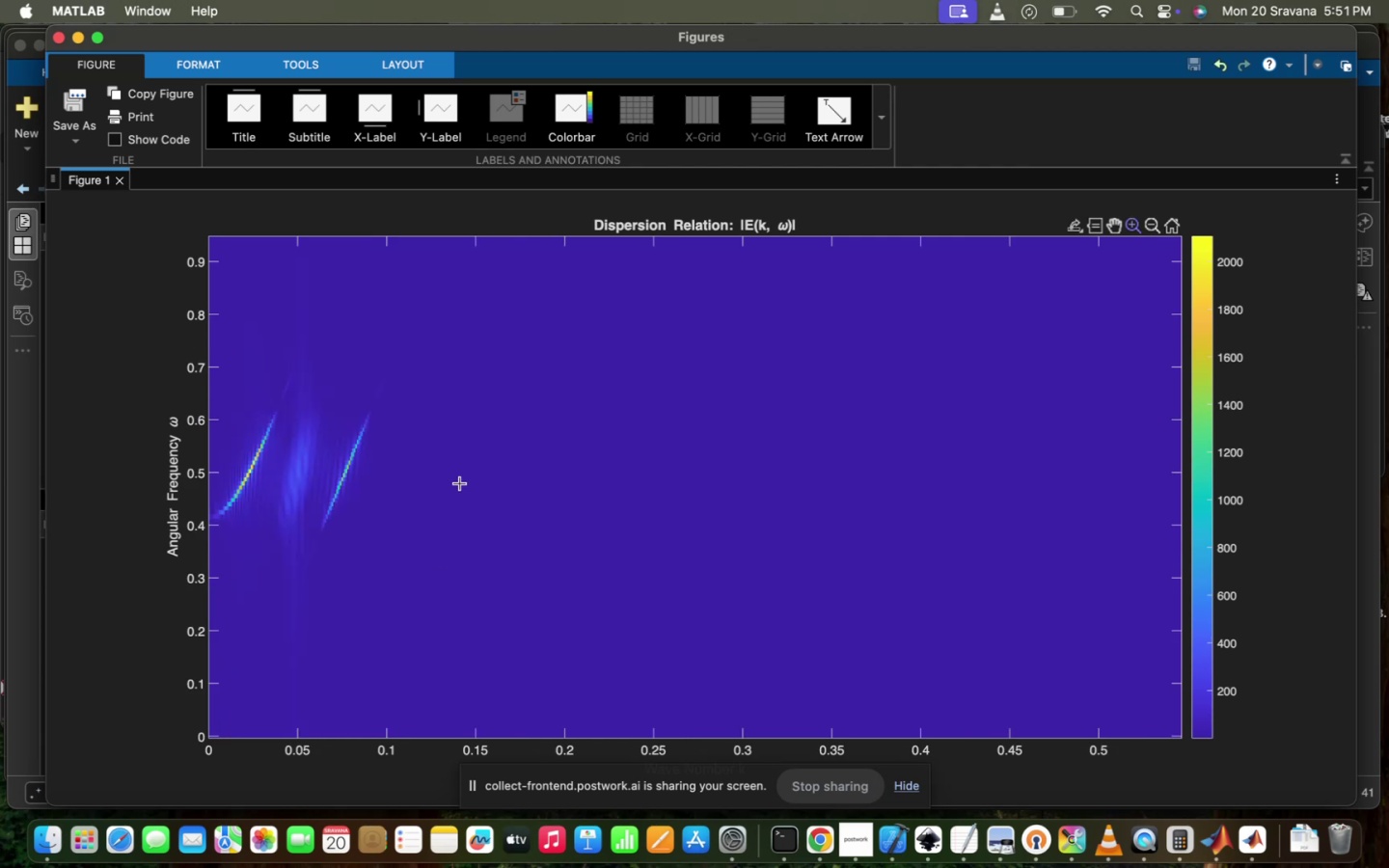 
left_click_drag(start_coordinate=[555, 298], to_coordinate=[1, 802])
 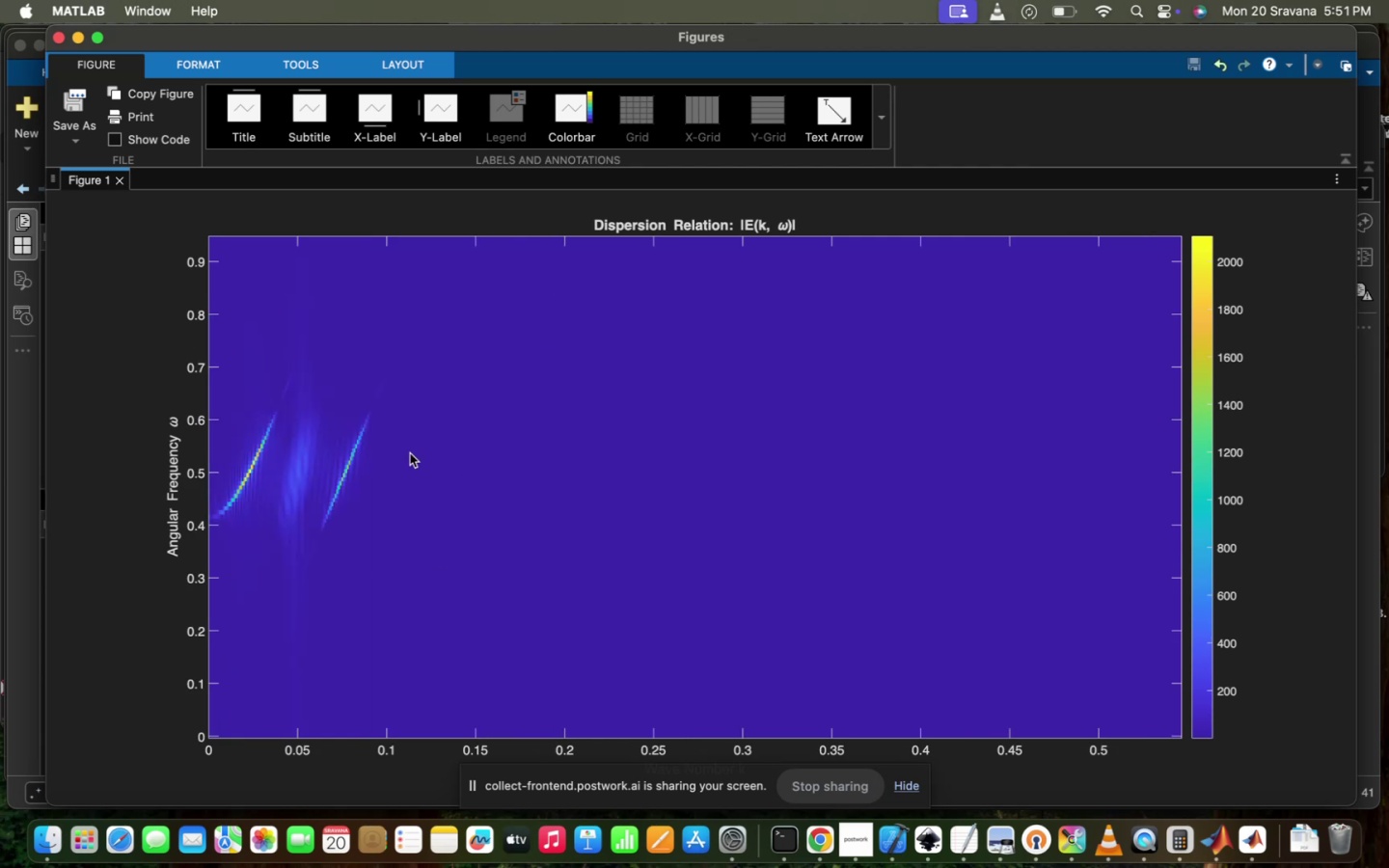 
left_click_drag(start_coordinate=[481, 301], to_coordinate=[126, 768])
 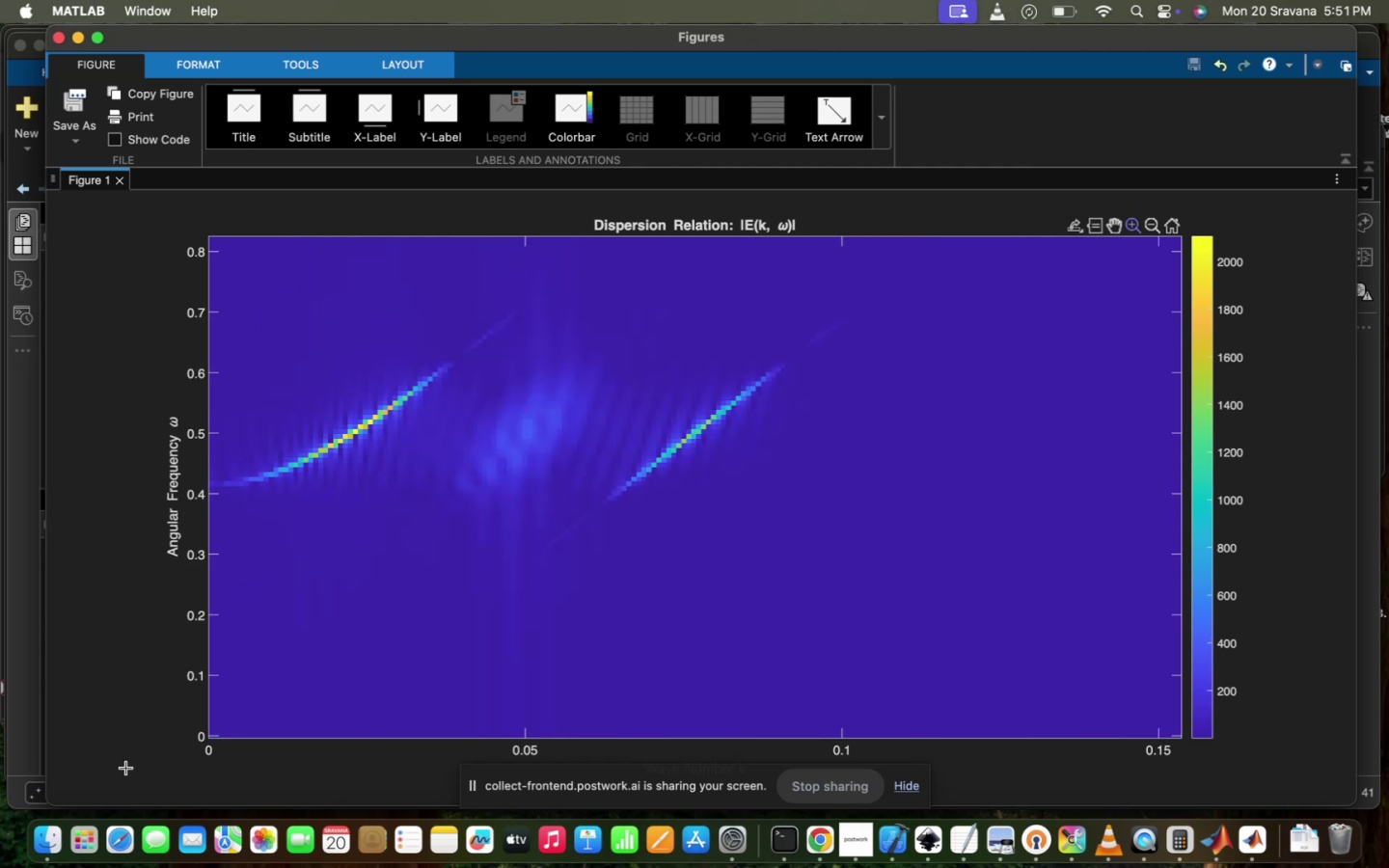 
wait(5.45)
 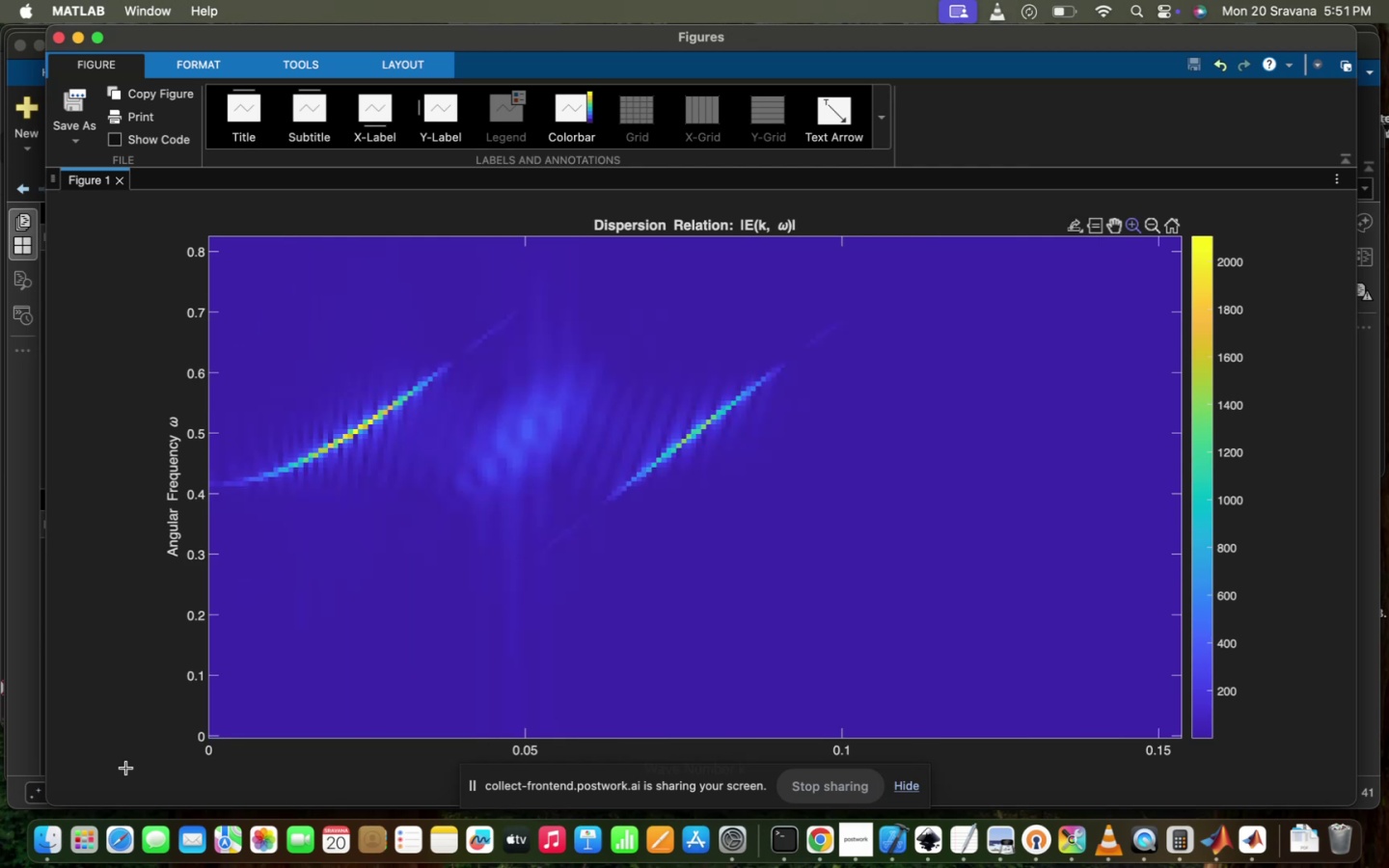 
scroll: coordinate [437, 686], scroll_direction: down, amount: 1120.0
 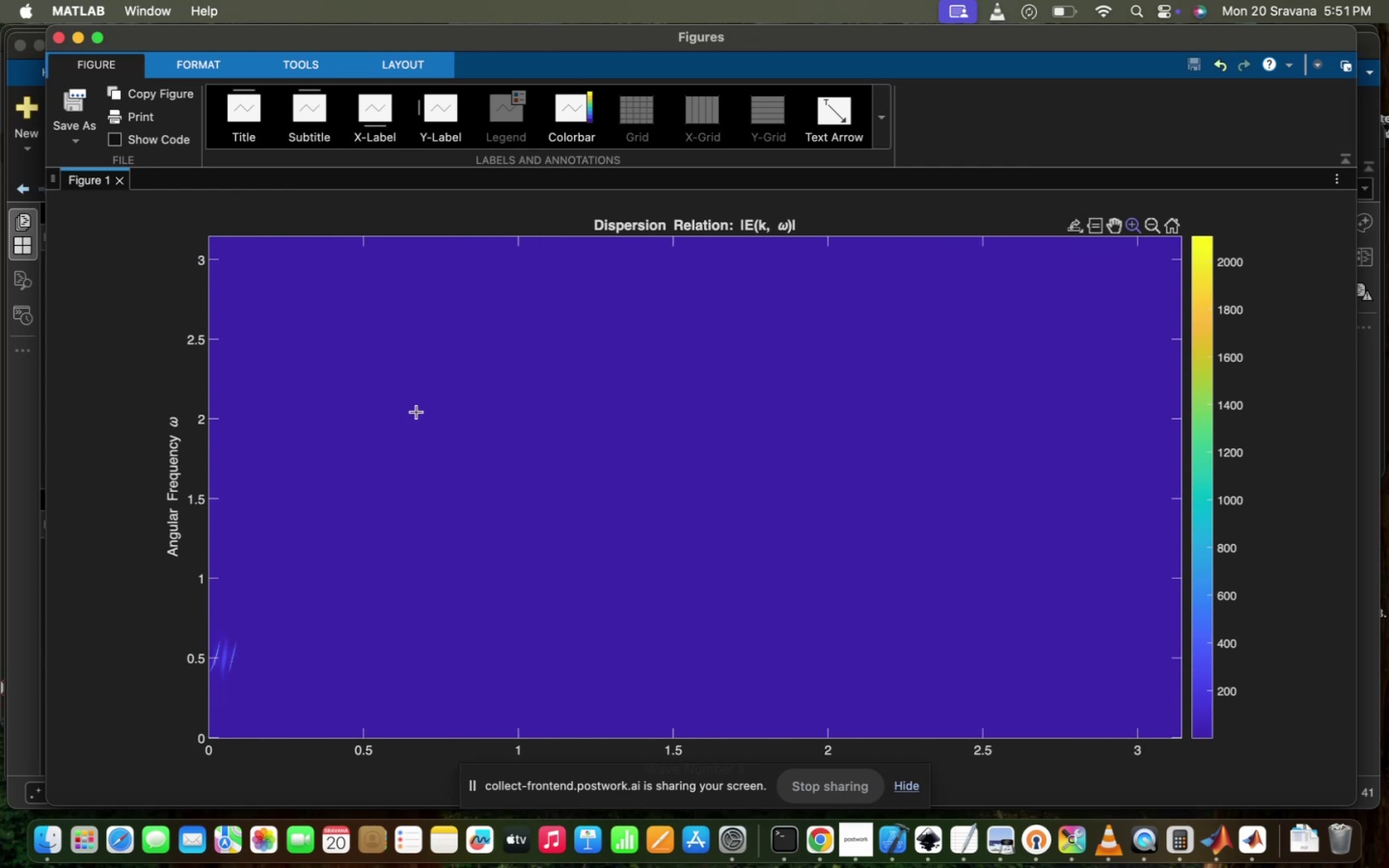 
left_click([121, 180])
 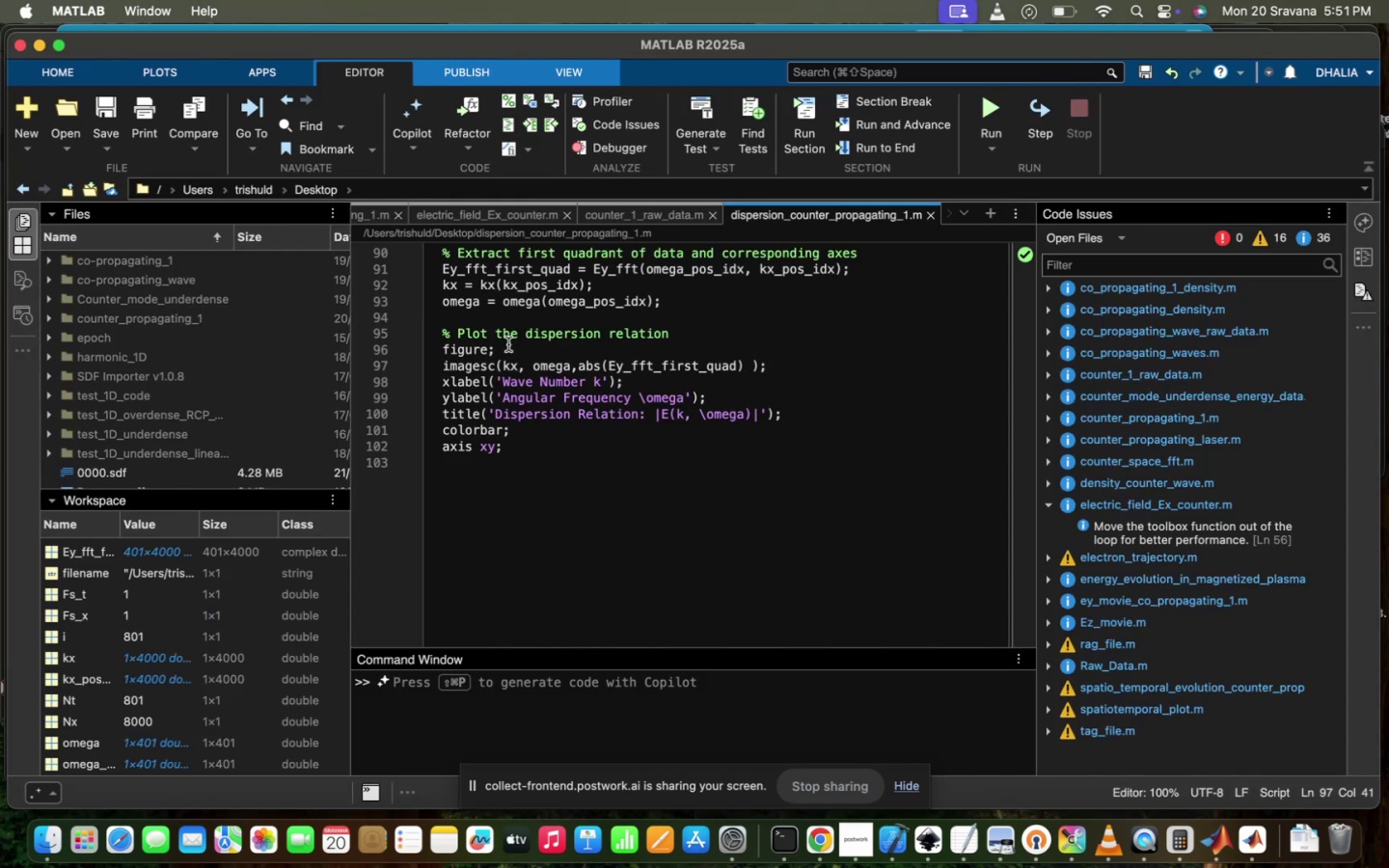 
scroll: coordinate [524, 347], scroll_direction: up, amount: 22.0
 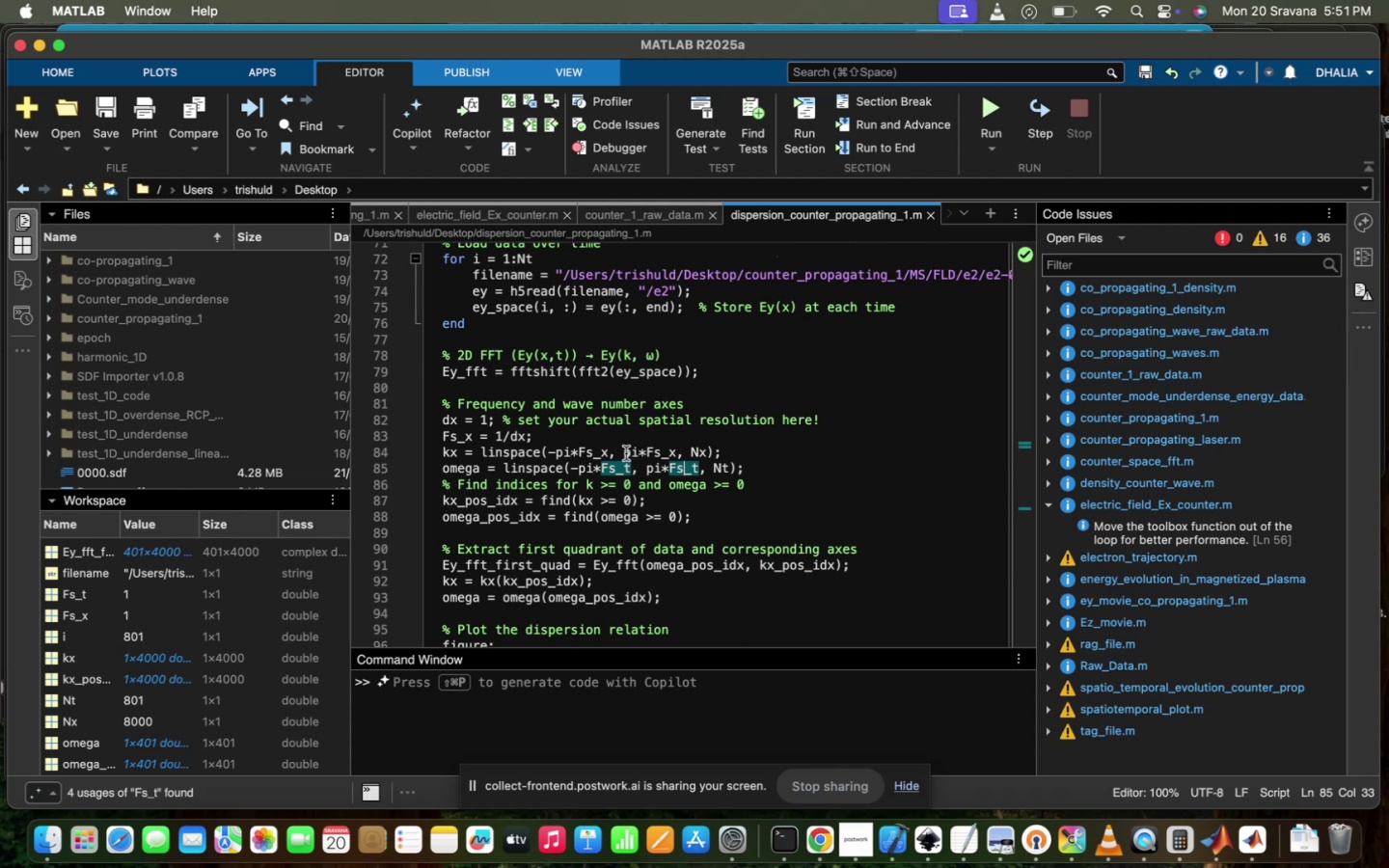 
left_click([663, 457])
 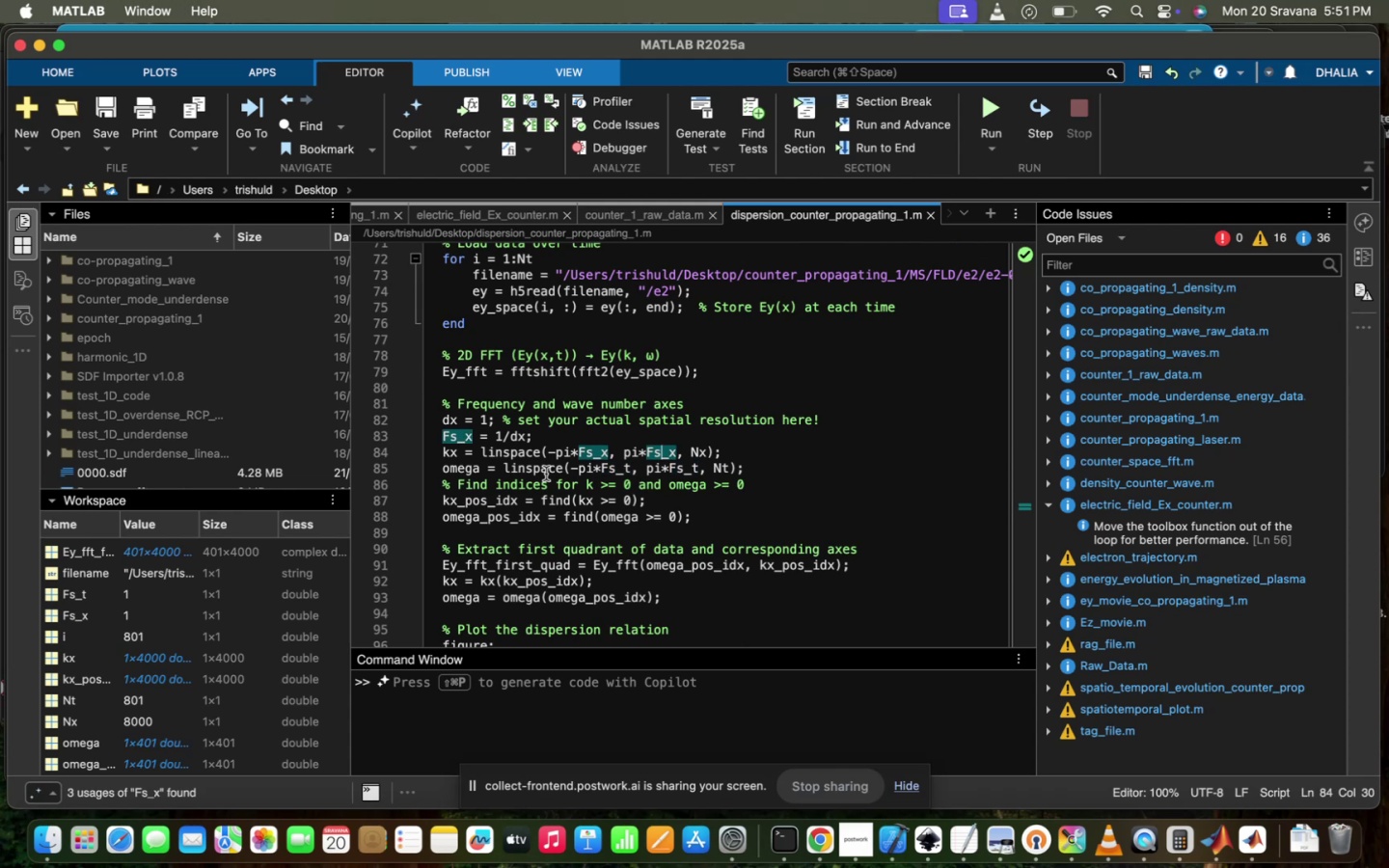 
scroll: coordinate [566, 478], scroll_direction: up, amount: 6.0
 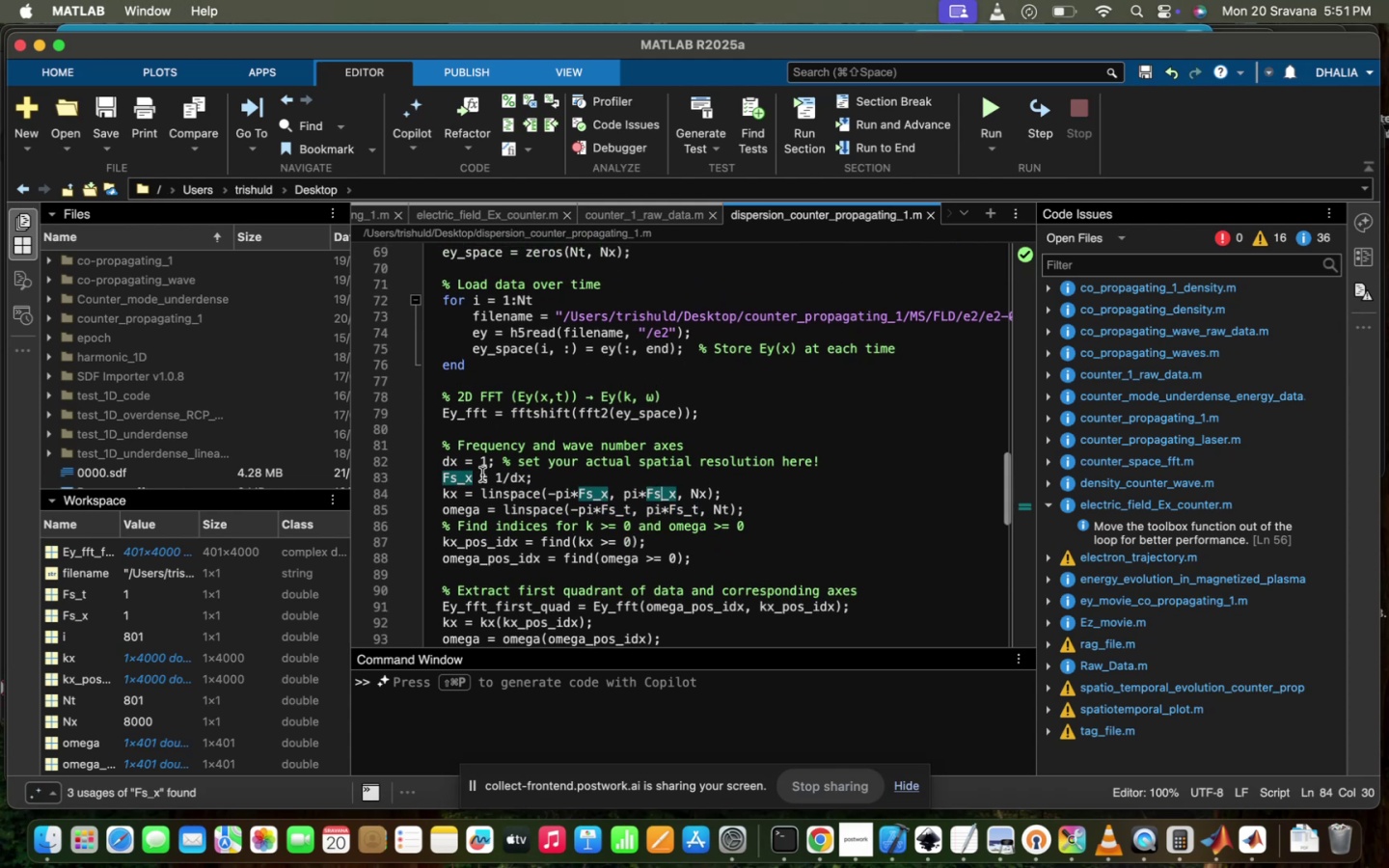 
left_click([489, 464])
 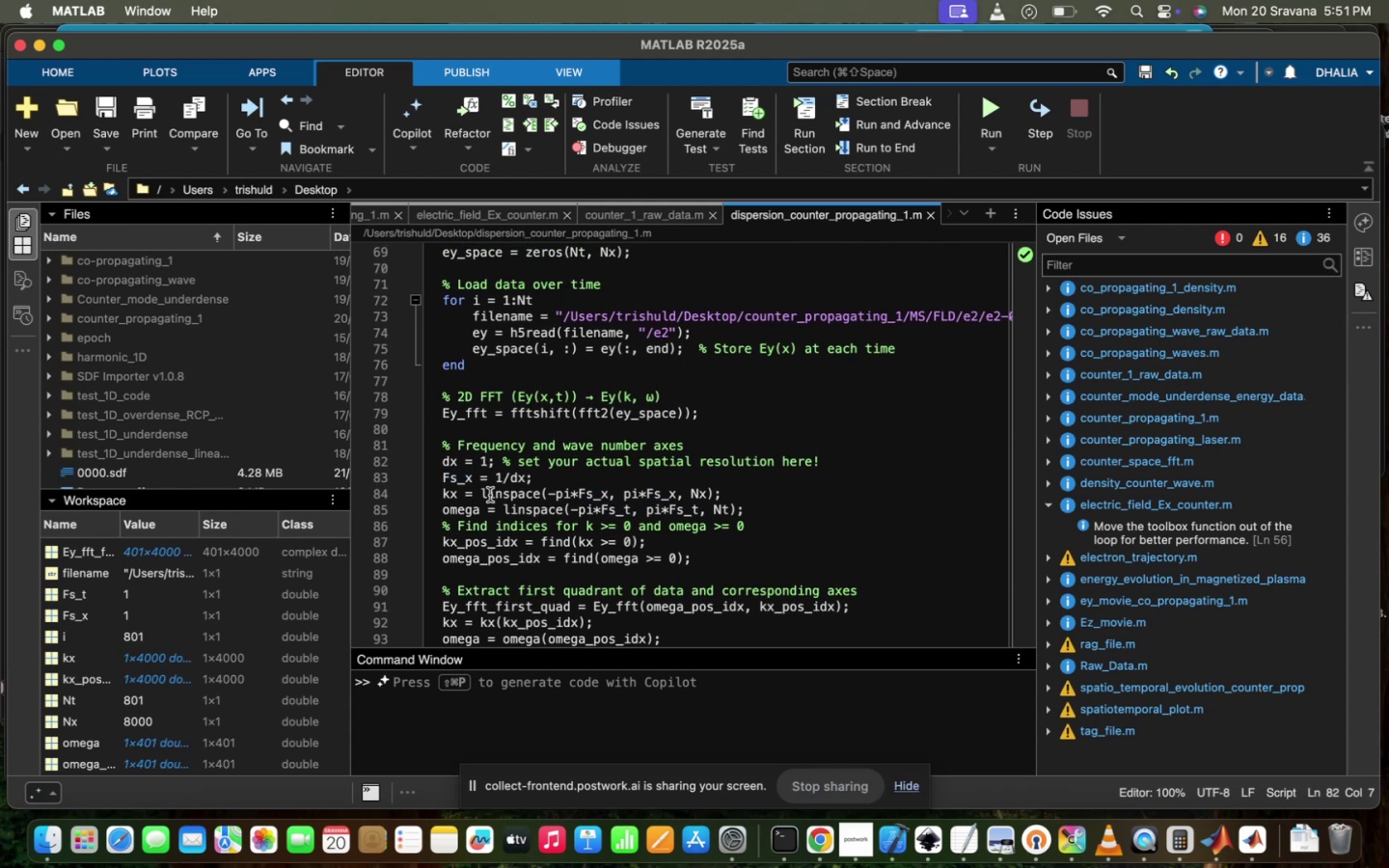 
key(Backspace)
 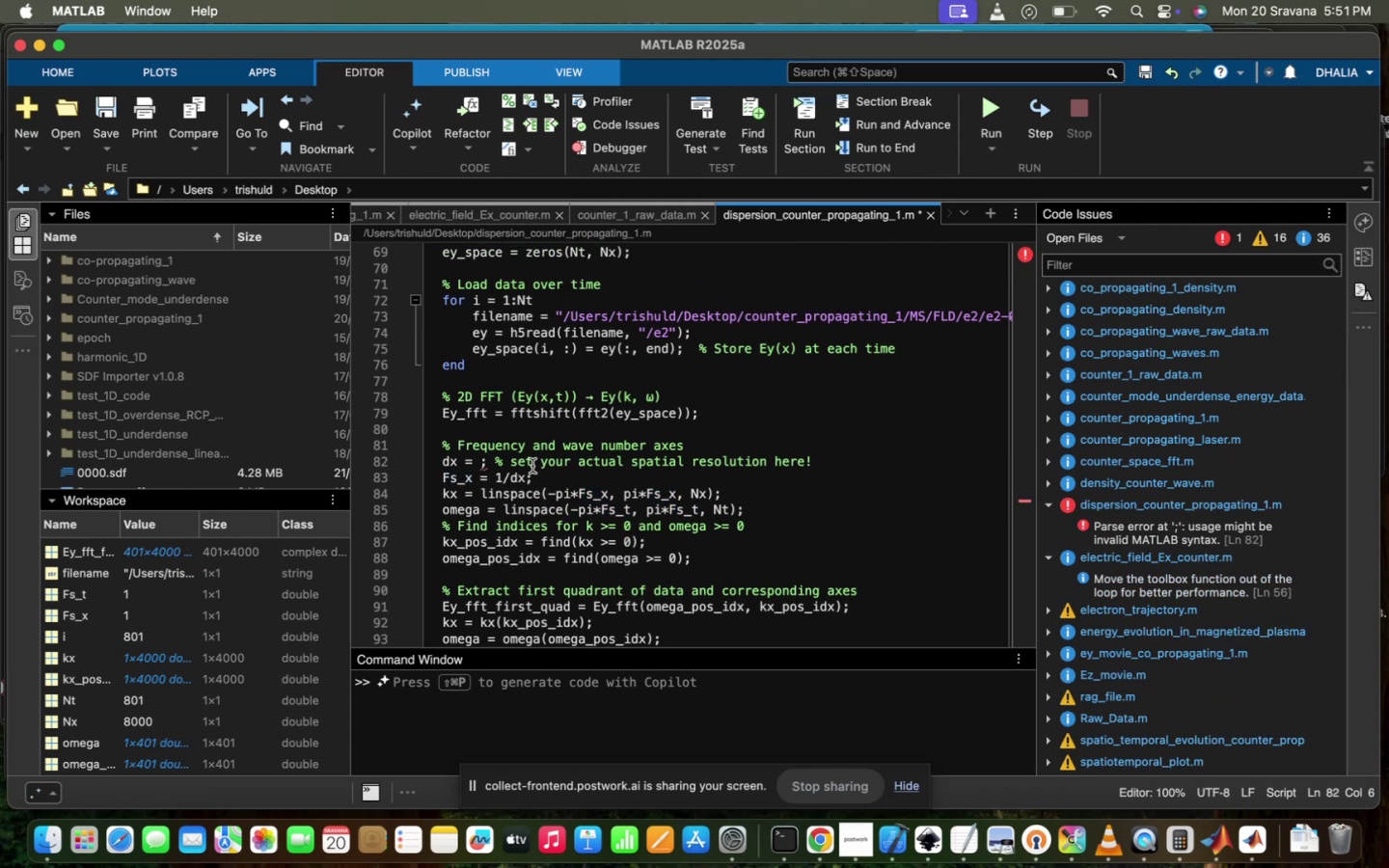 
scroll: coordinate [554, 459], scroll_direction: up, amount: 27.0
 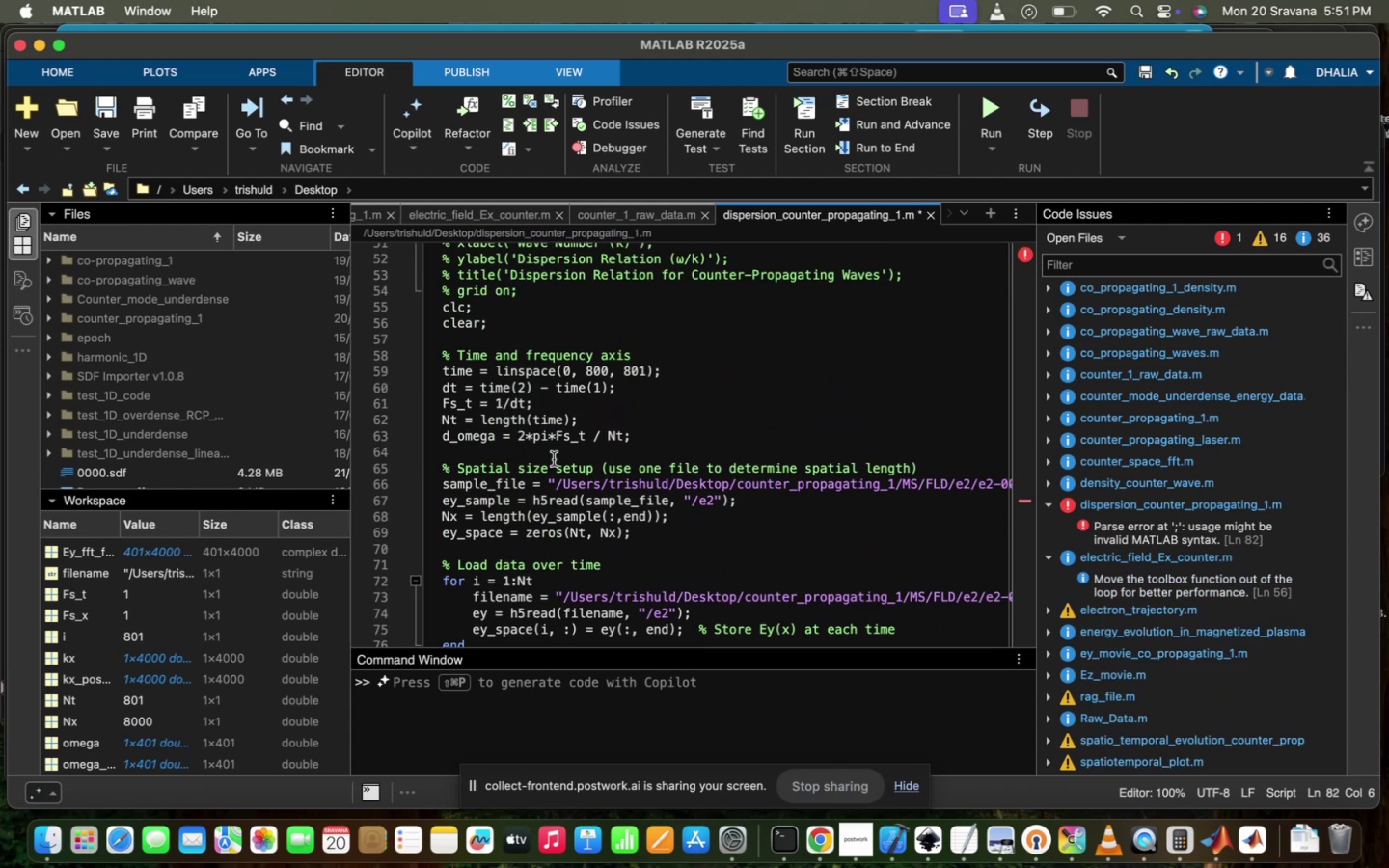 
scroll: coordinate [554, 459], scroll_direction: down, amount: 16.0
 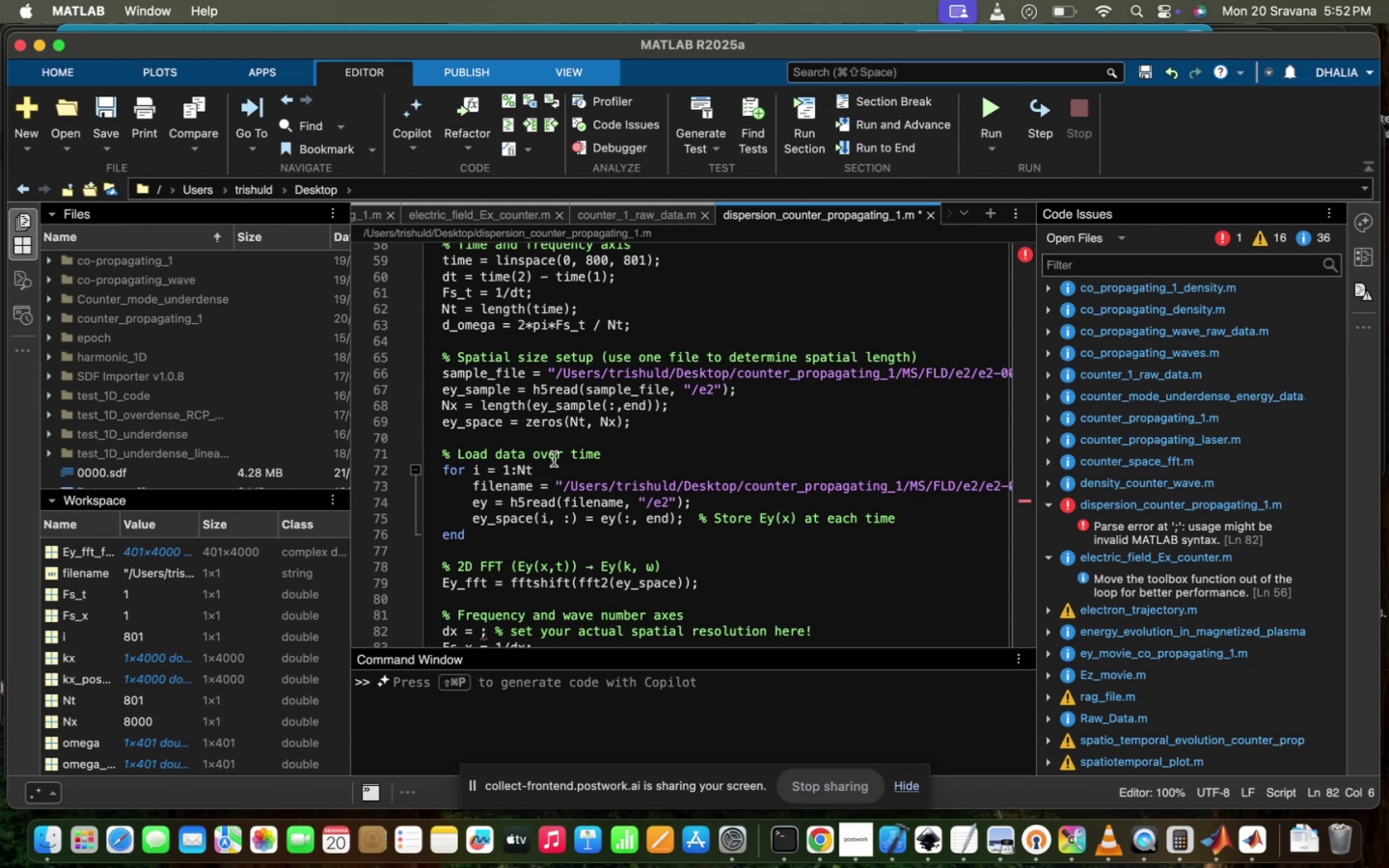 
wait(33.55)
 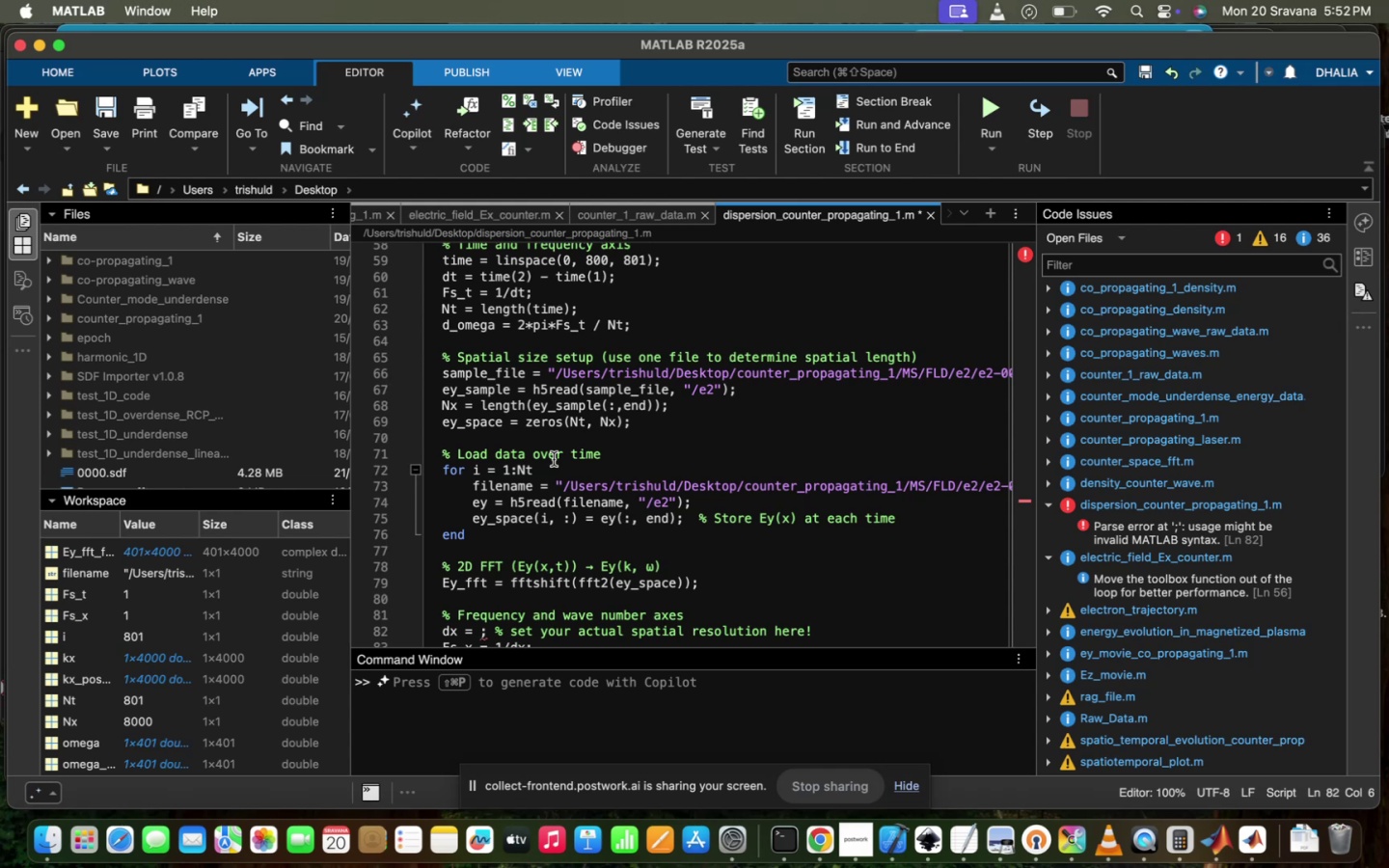 
scroll: coordinate [554, 459], scroll_direction: down, amount: 9.0
 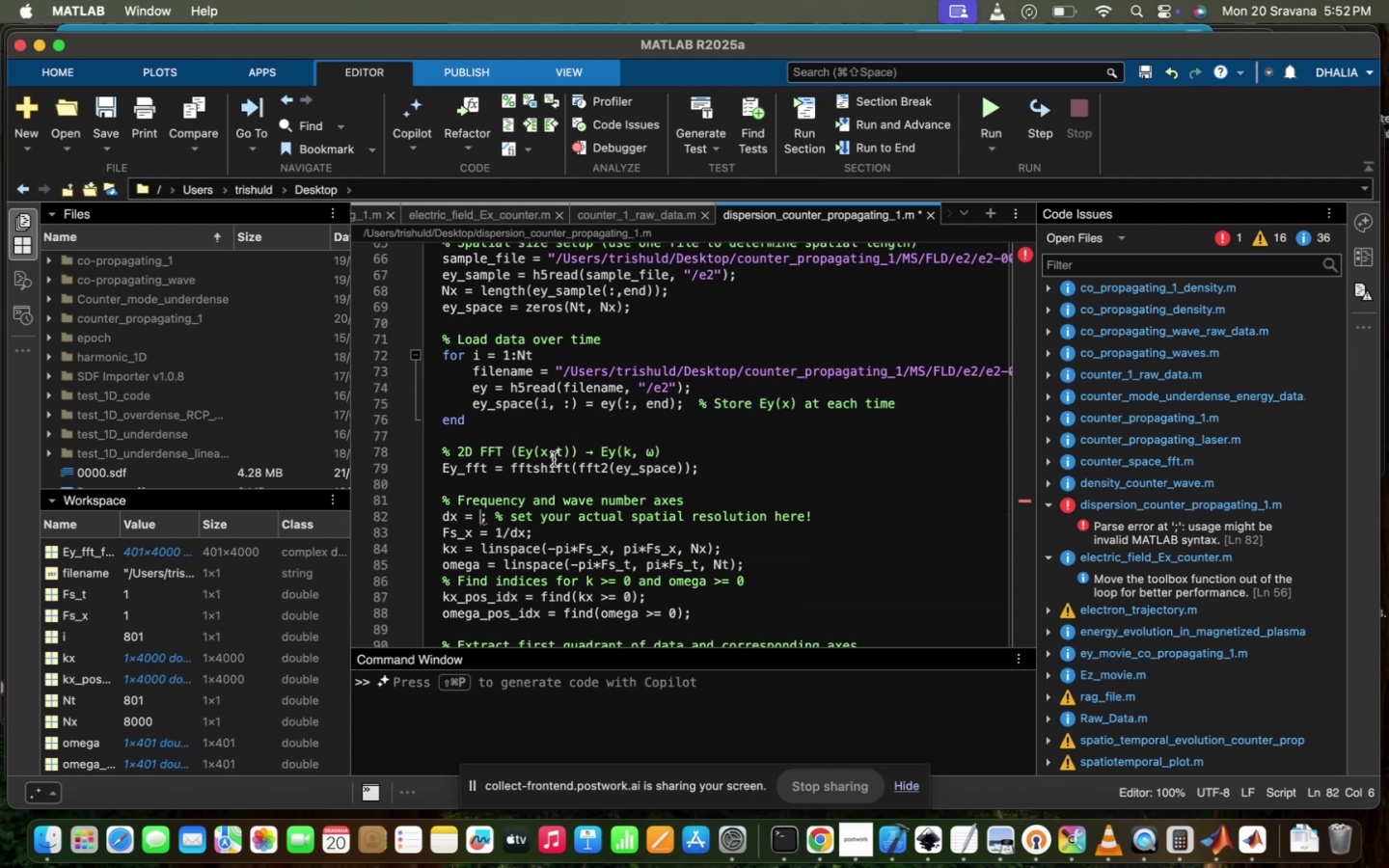 
wait(8.03)
 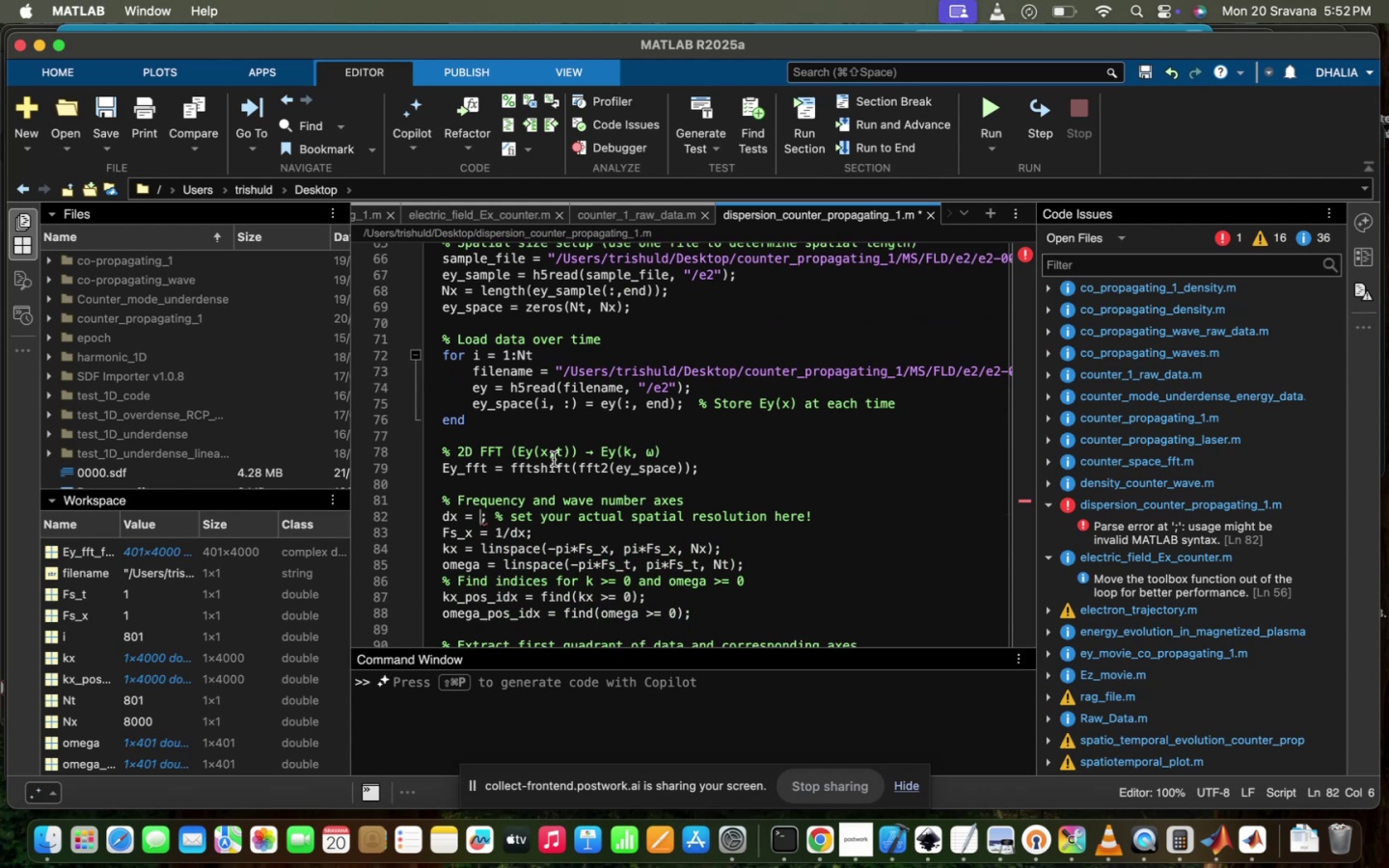 
scroll: coordinate [558, 396], scroll_direction: up, amount: 15.0
 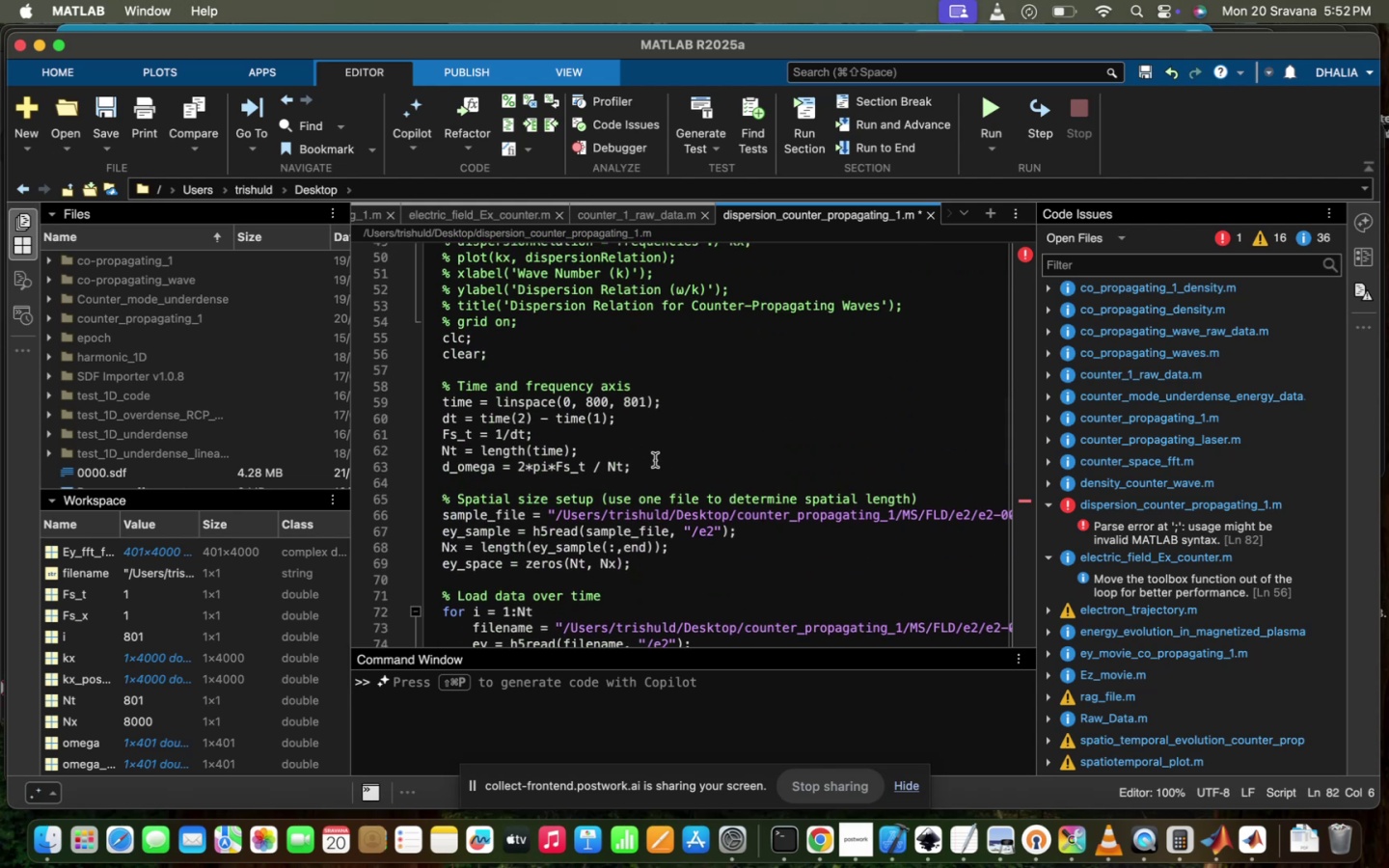 
left_click([650, 461])
 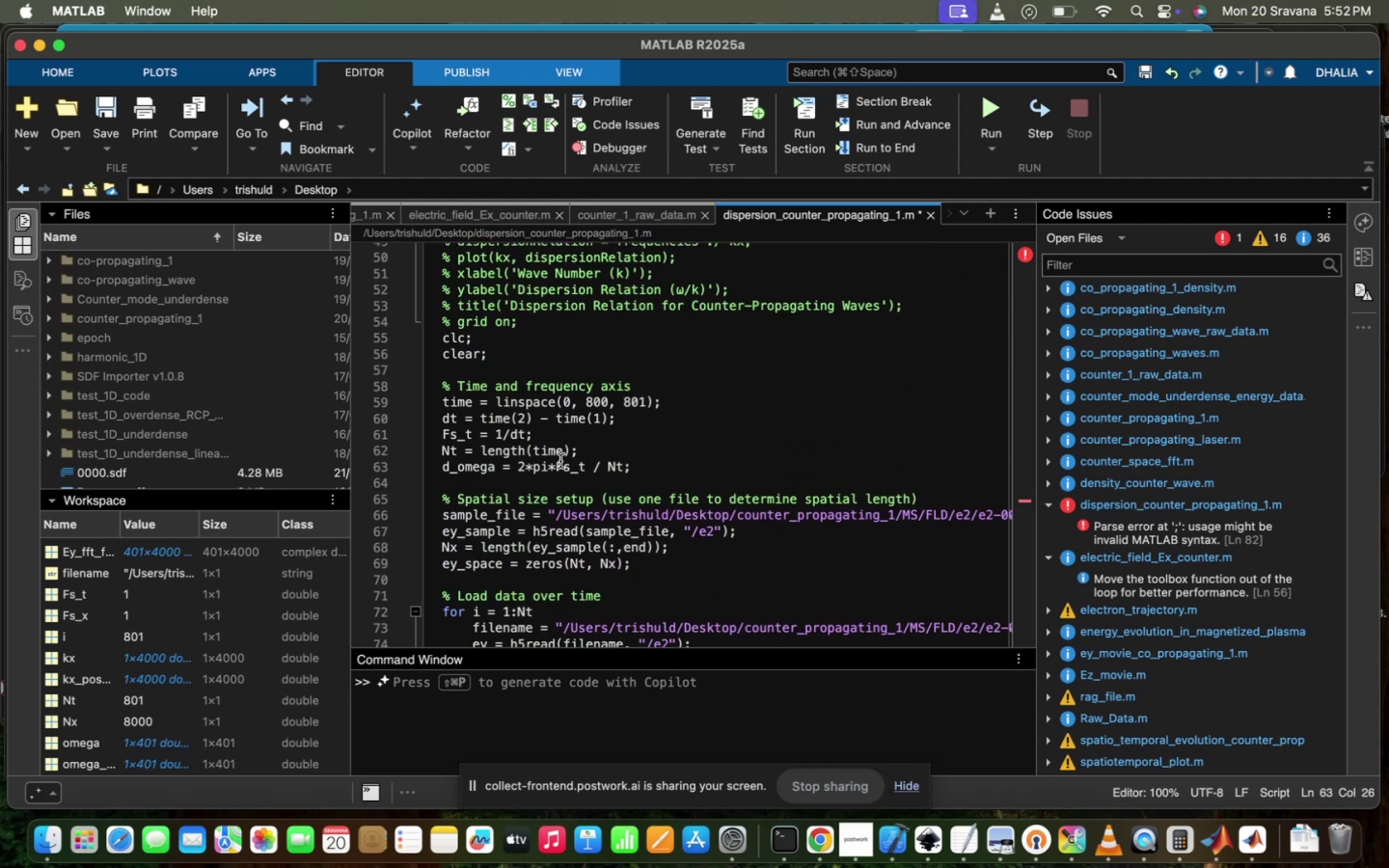 
left_click([555, 462])
 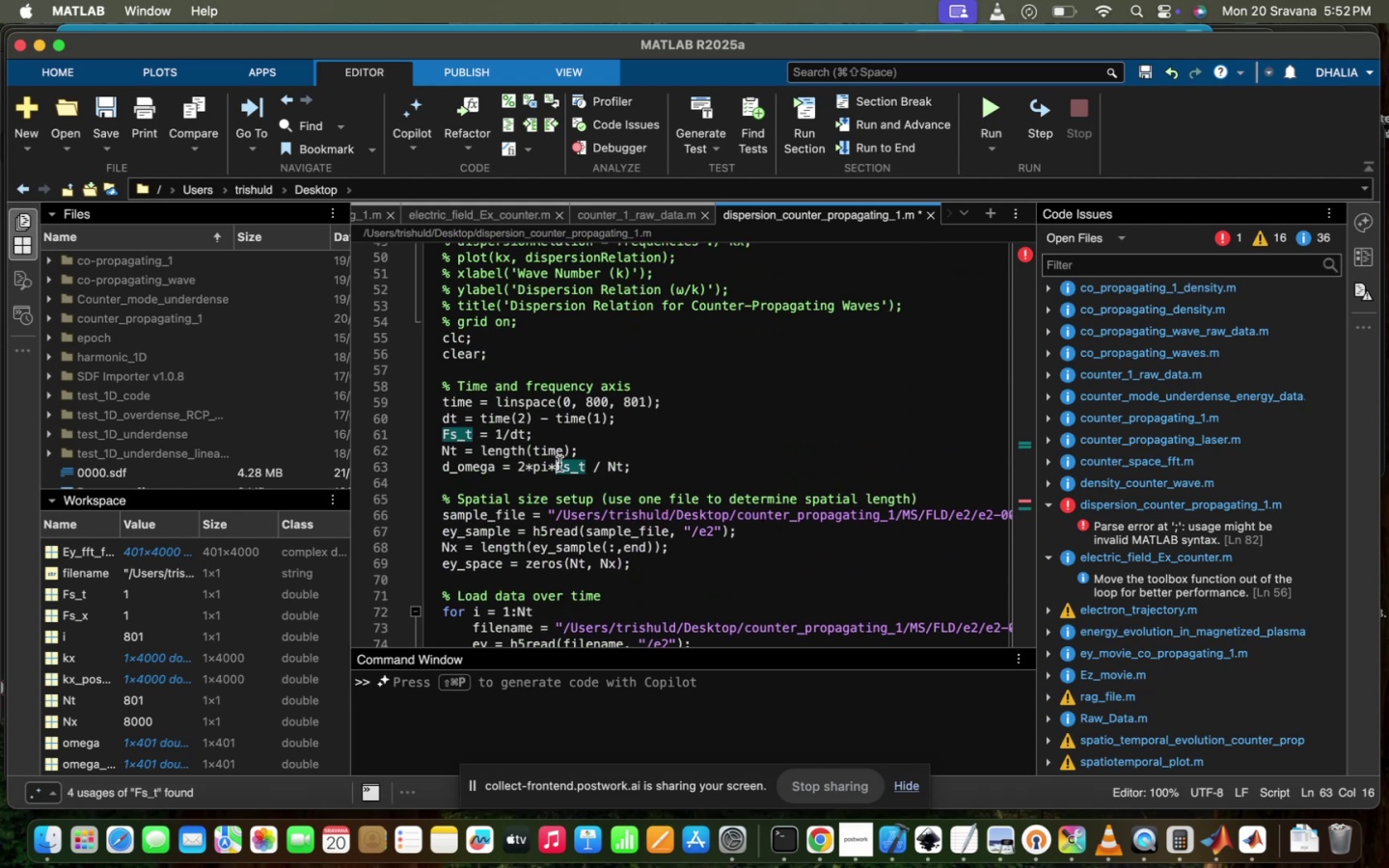 
left_click([558, 462])
 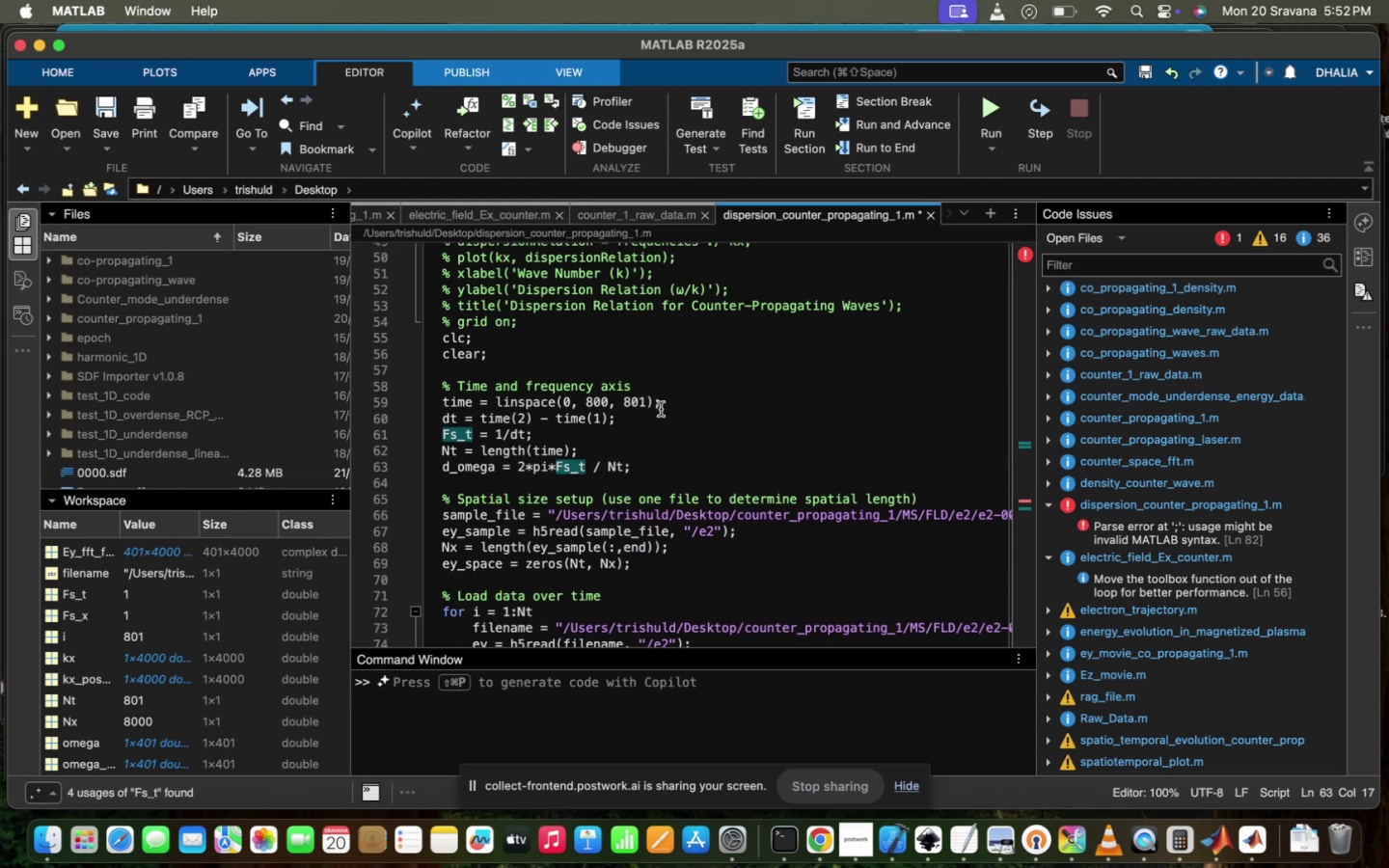 
left_click([672, 400])
 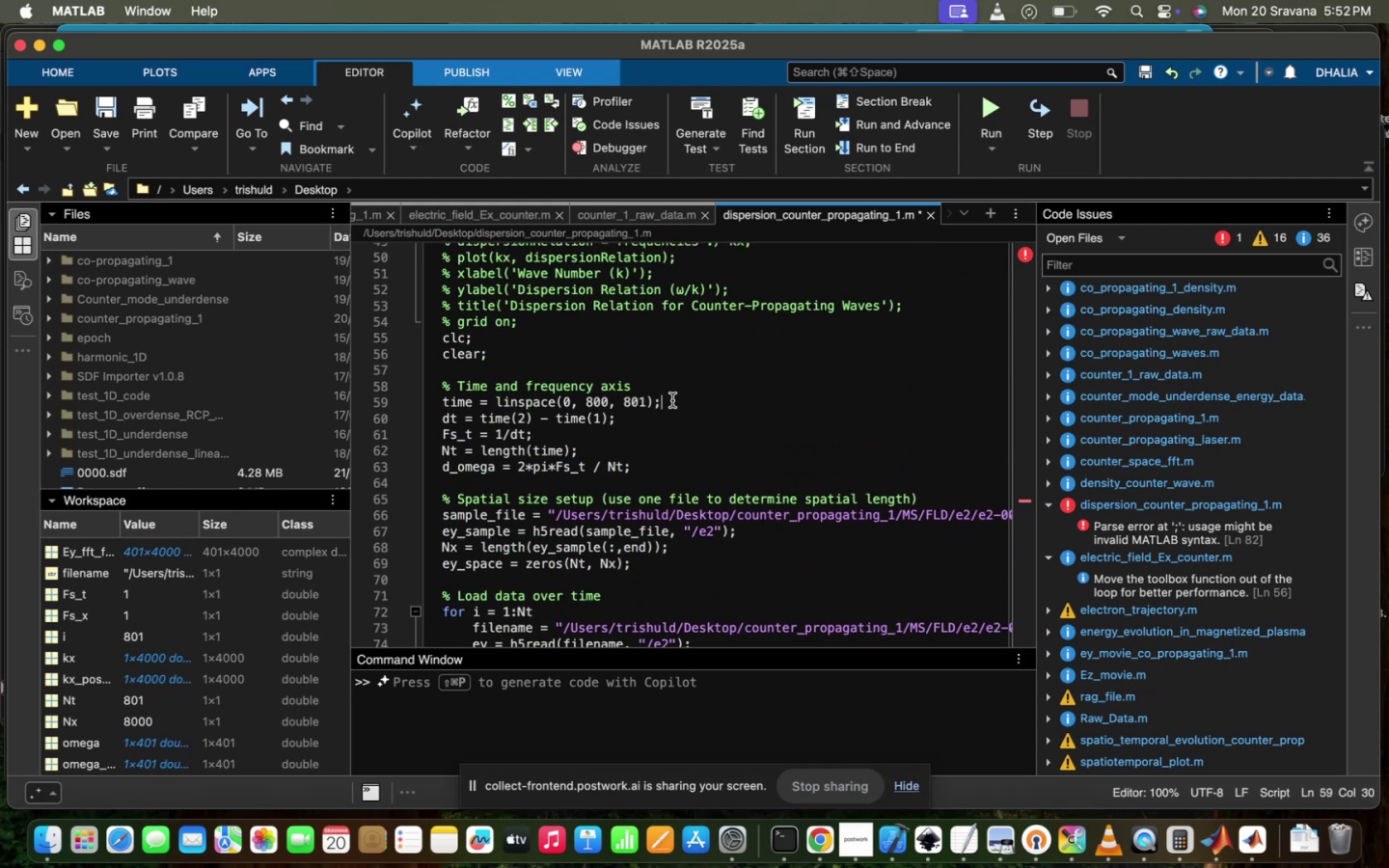 
key(Enter)
 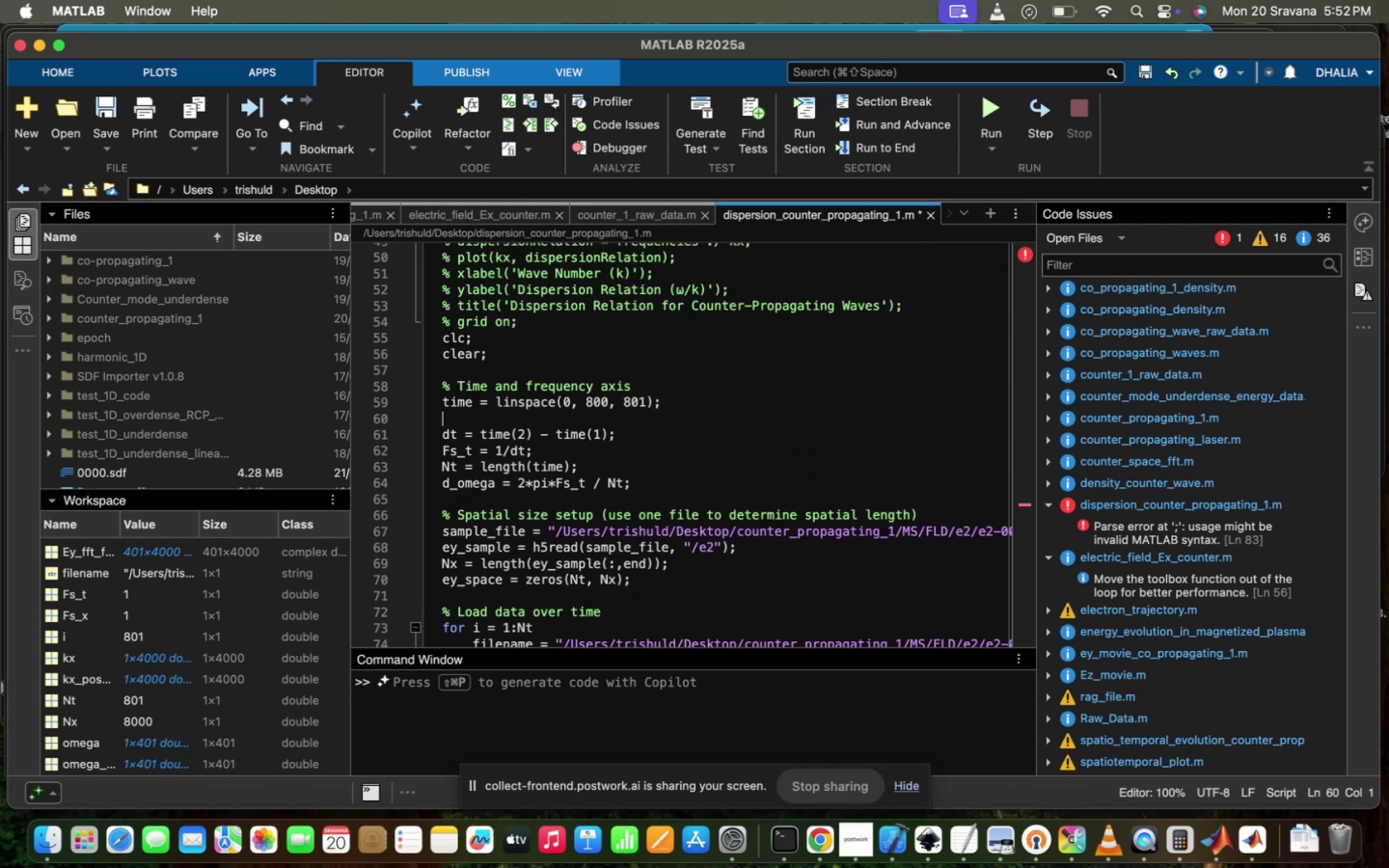 
type(x= linspace(0,8000,801)
key(Backspace)
type(01)
 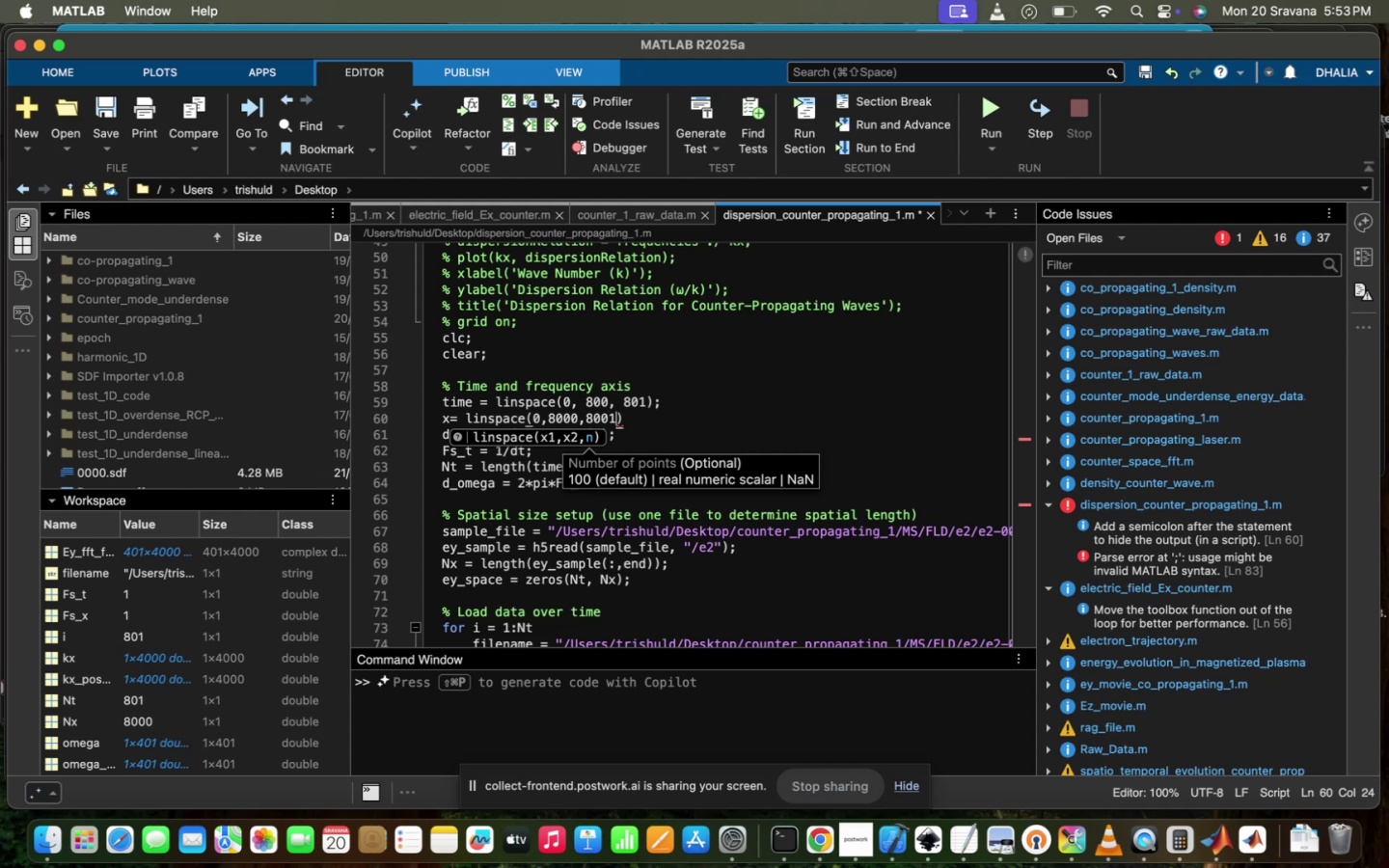 
left_click([714, 438])
 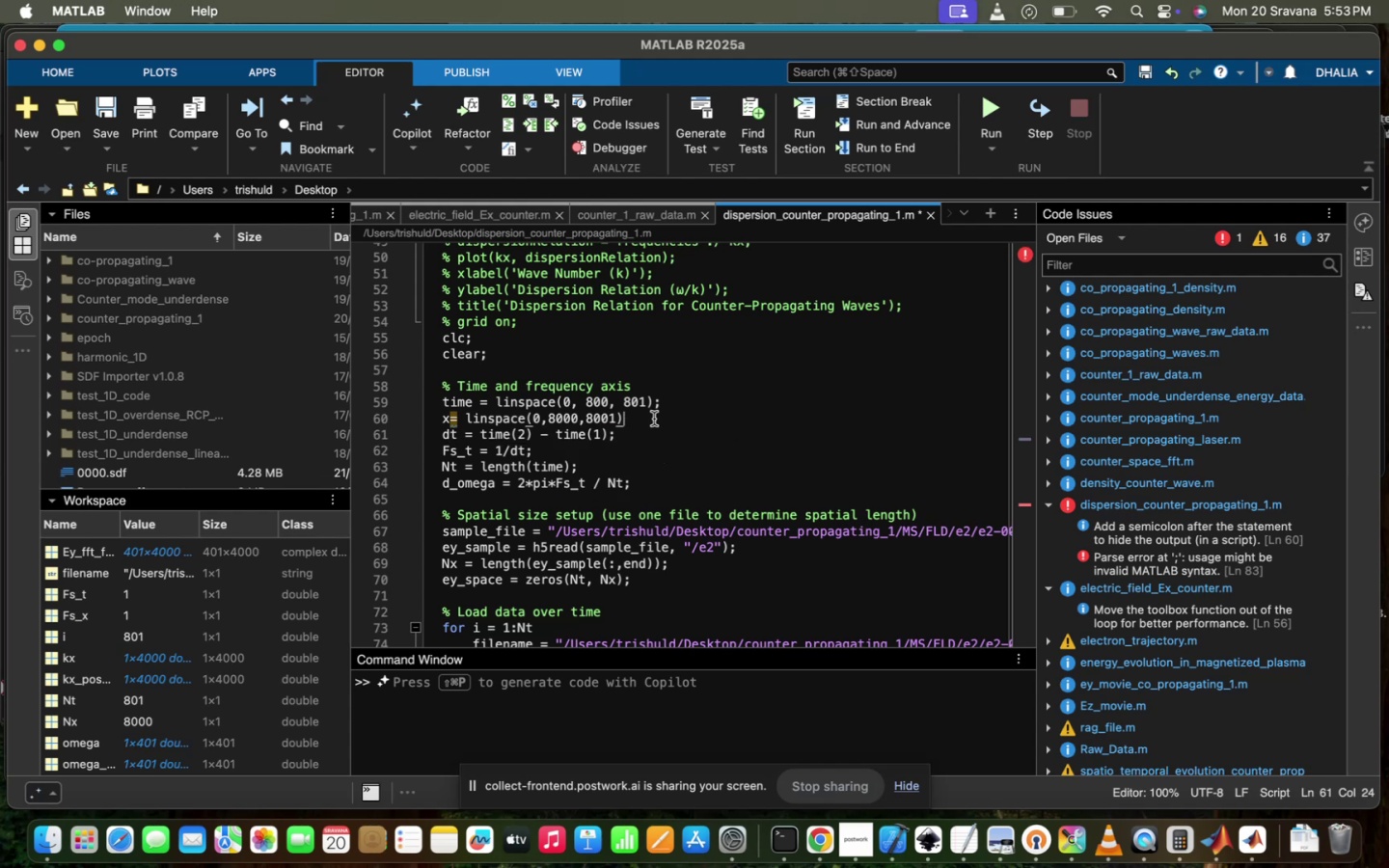 
key(Semicolon)
 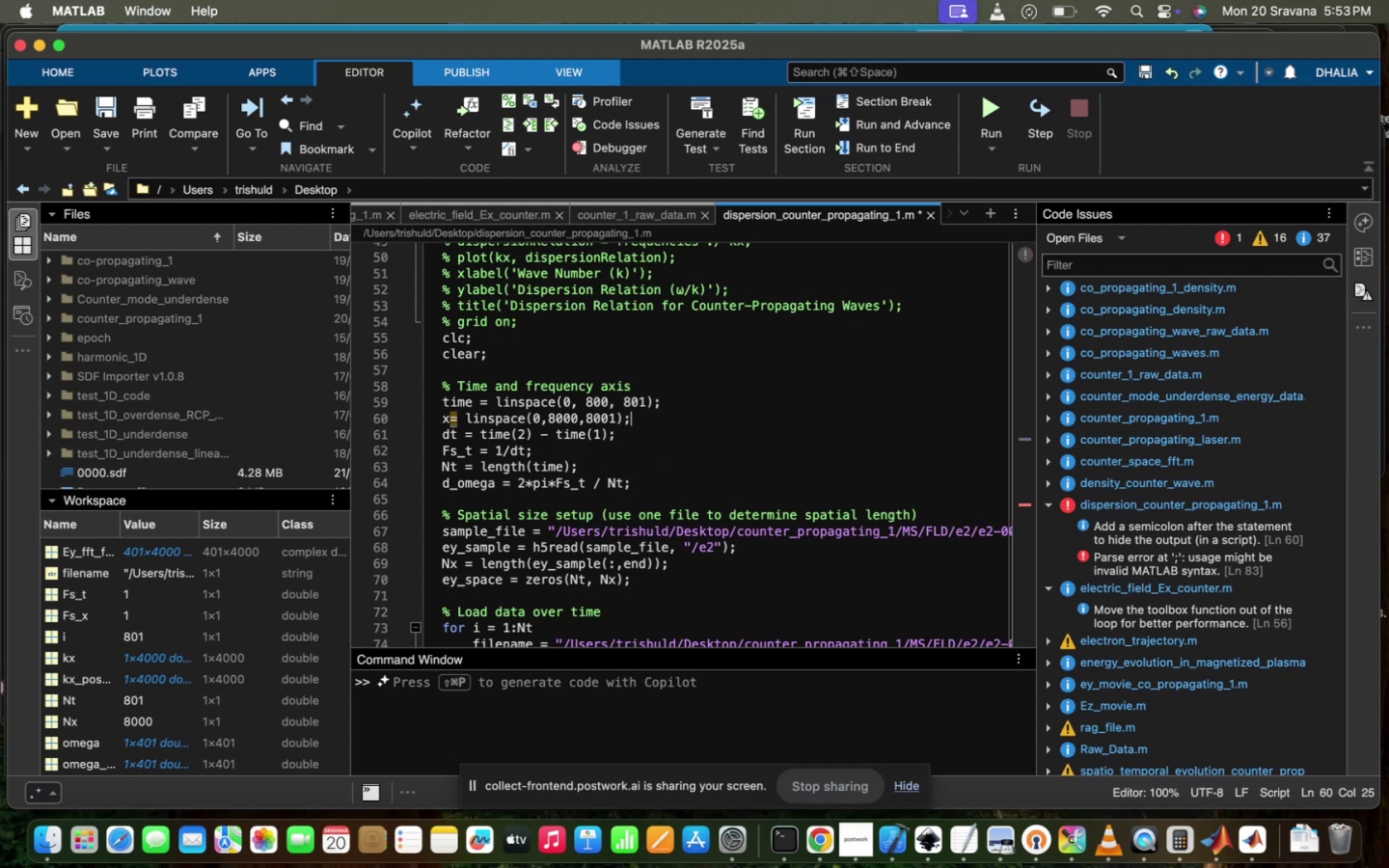 
key(Enter)
 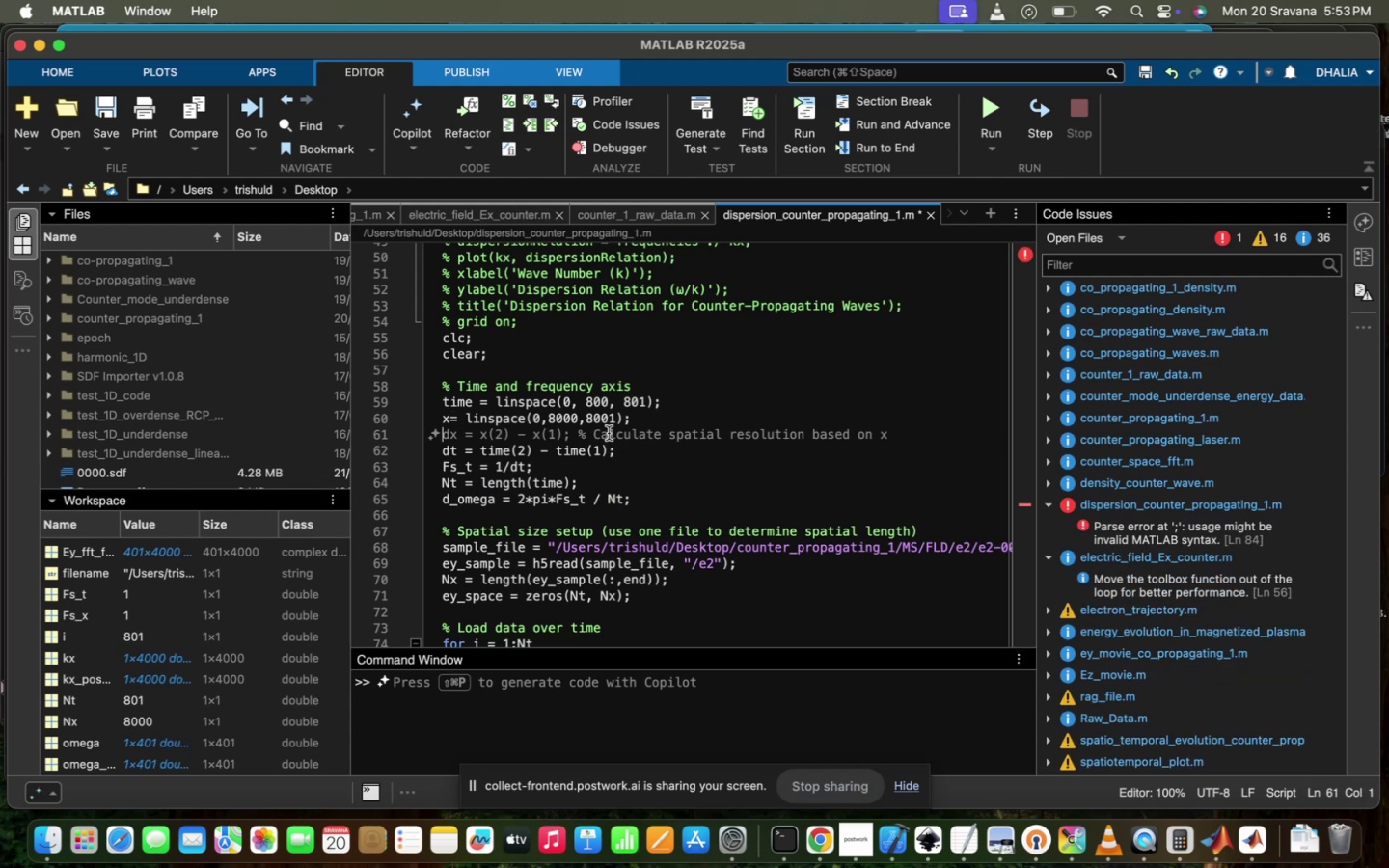 
key(Tab)
 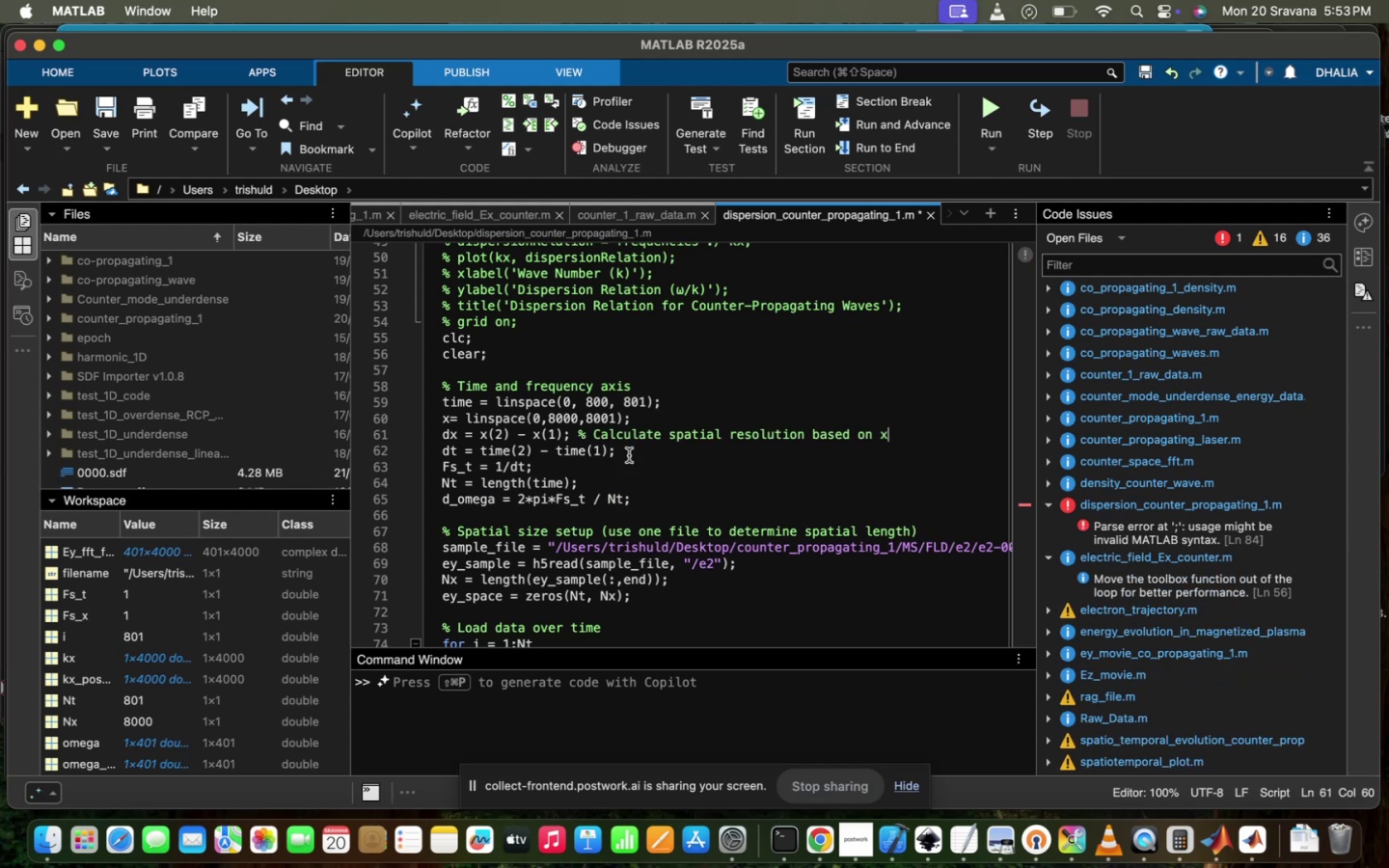 
scroll: coordinate [659, 483], scroll_direction: down, amount: 48.0
 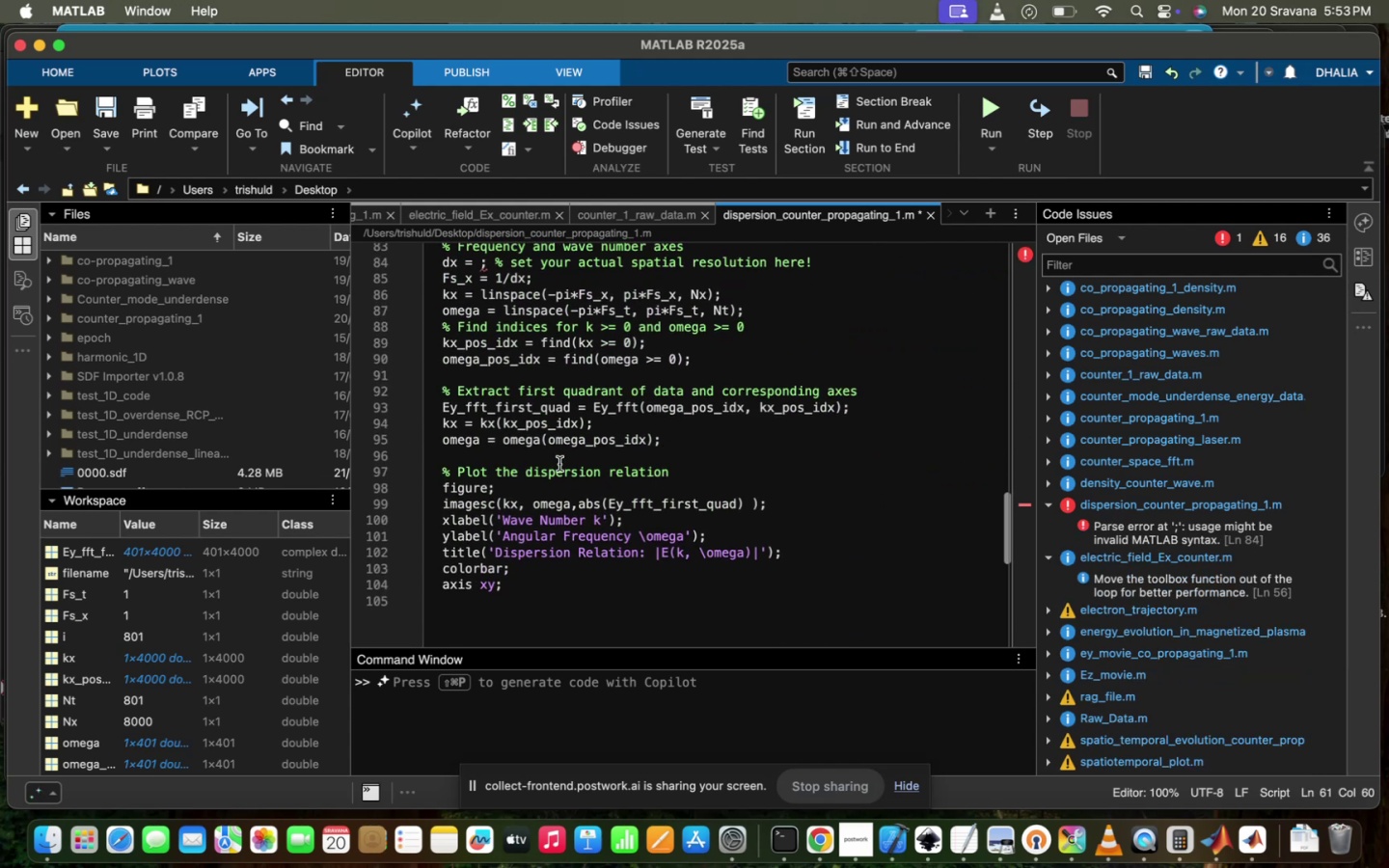 
scroll: coordinate [557, 464], scroll_direction: up, amount: 9.0
 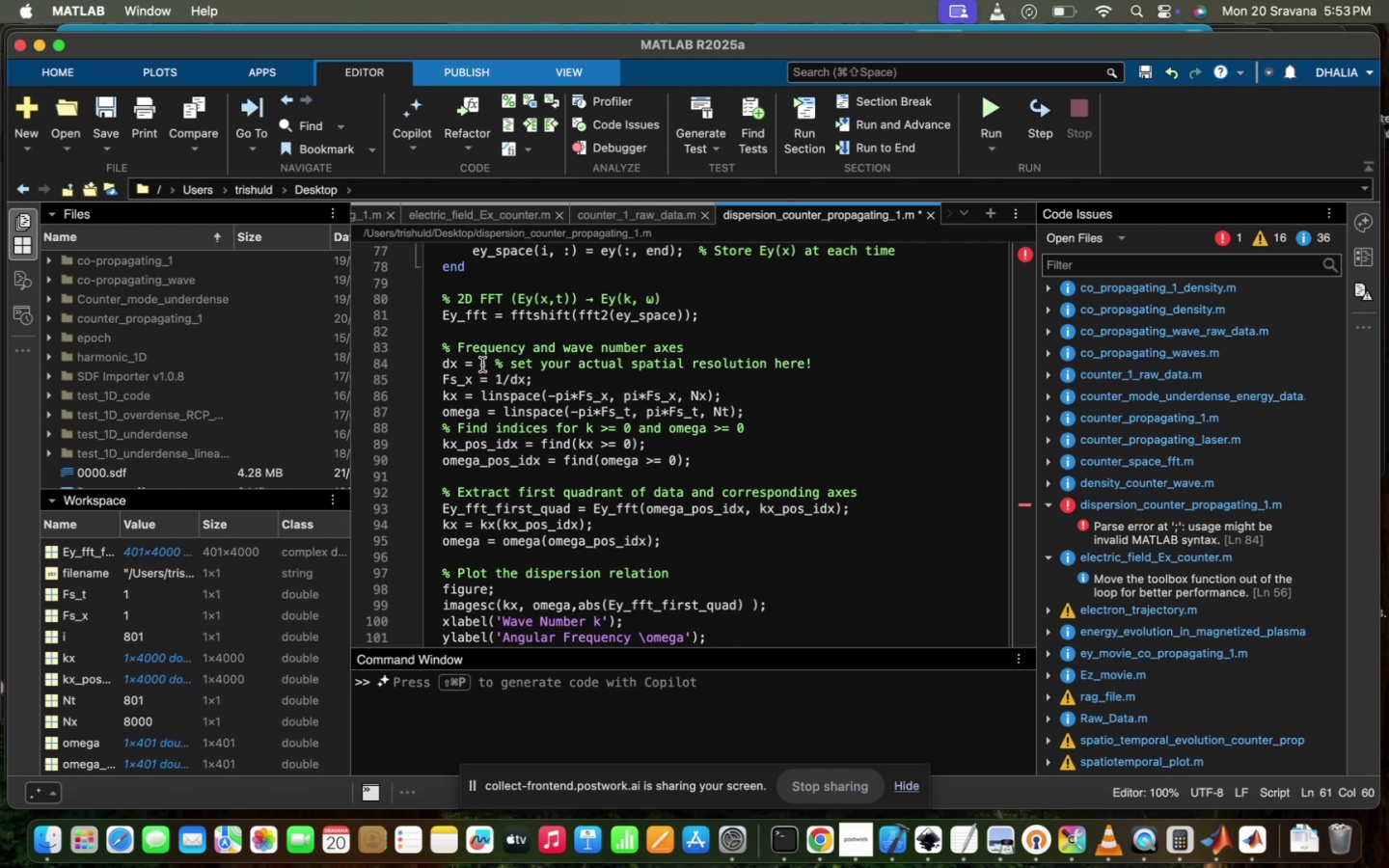 
left_click_drag(start_coordinate=[491, 360], to_coordinate=[821, 363])
 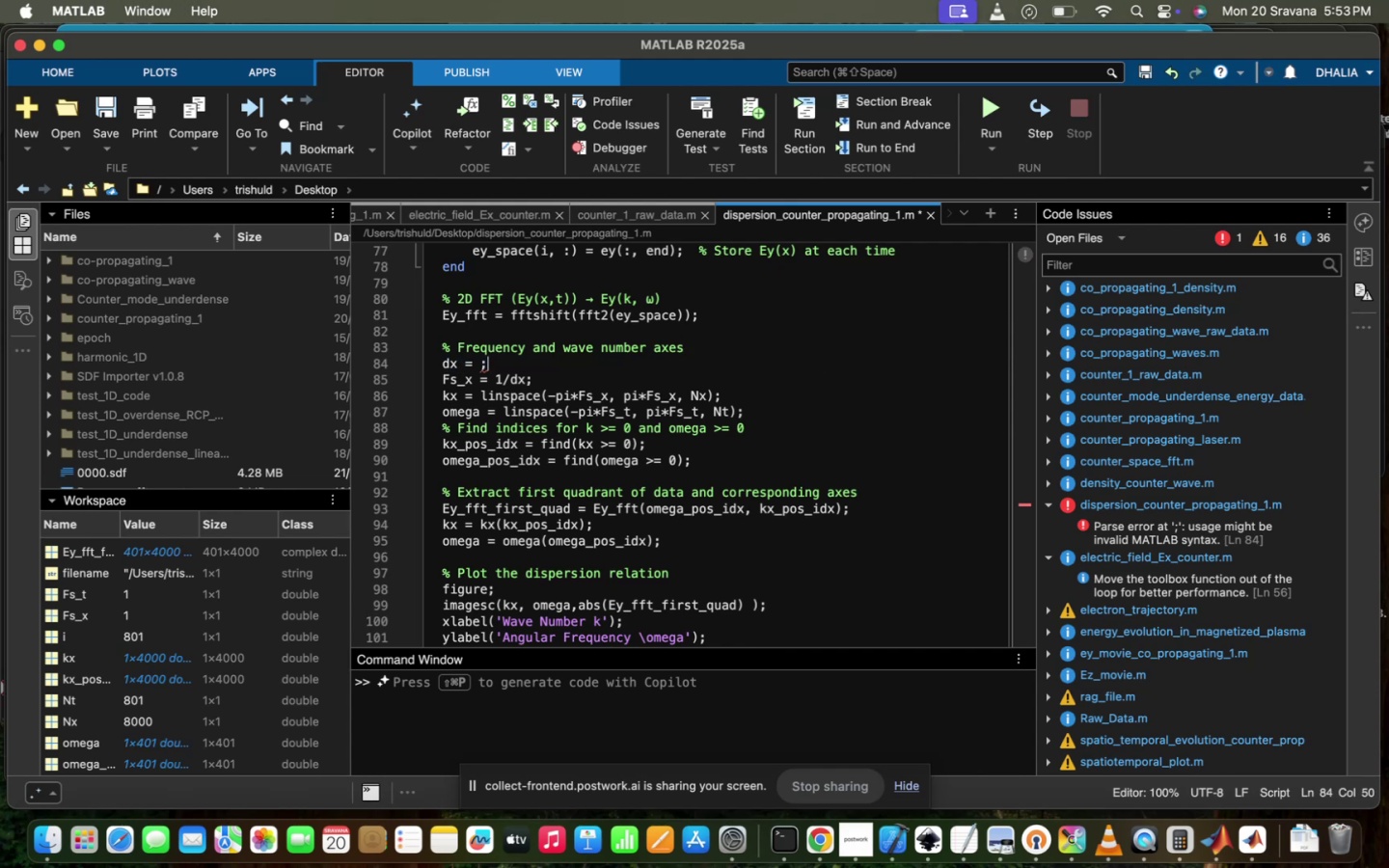 
key(Meta+C)
 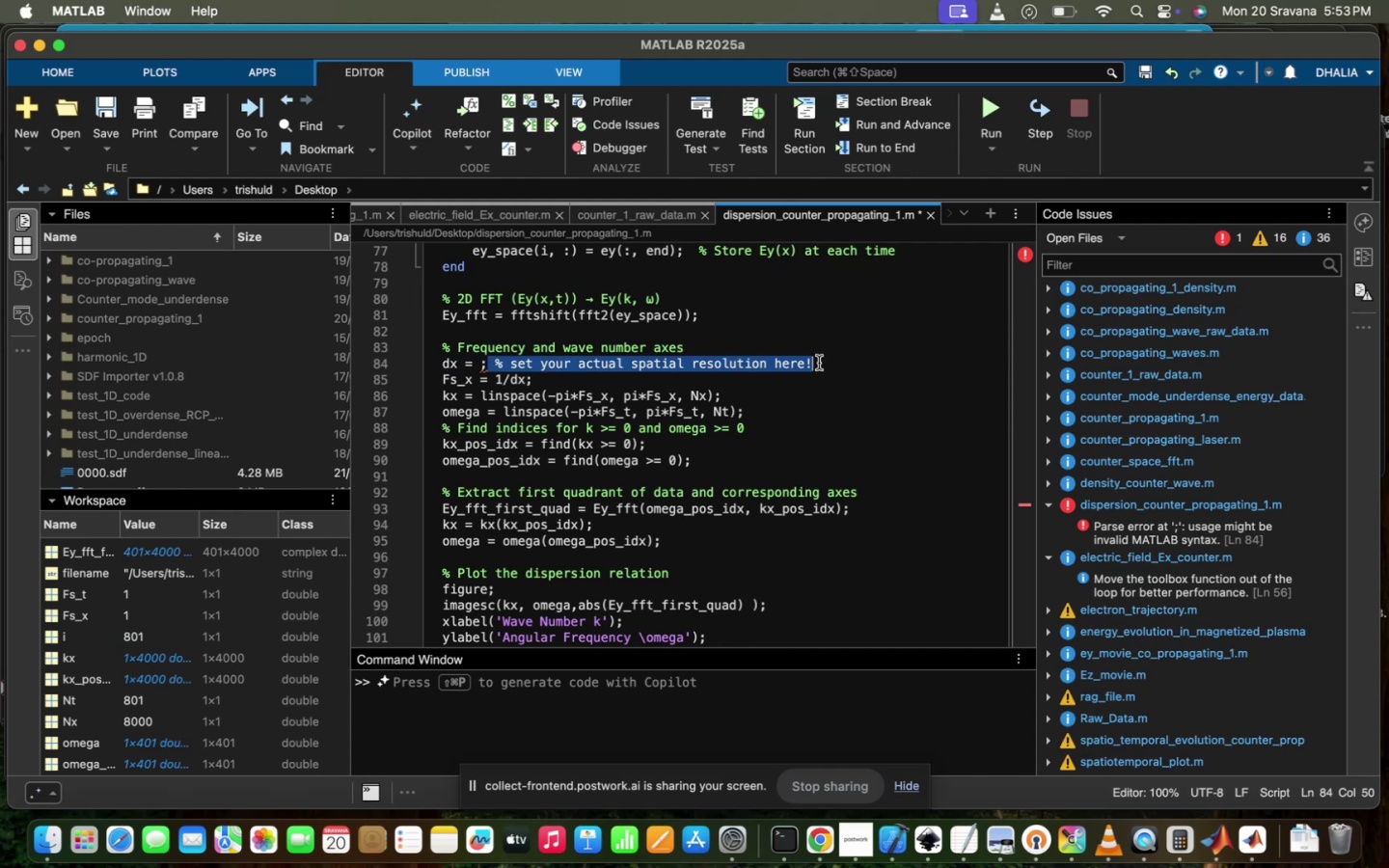 
key(Backspace)
 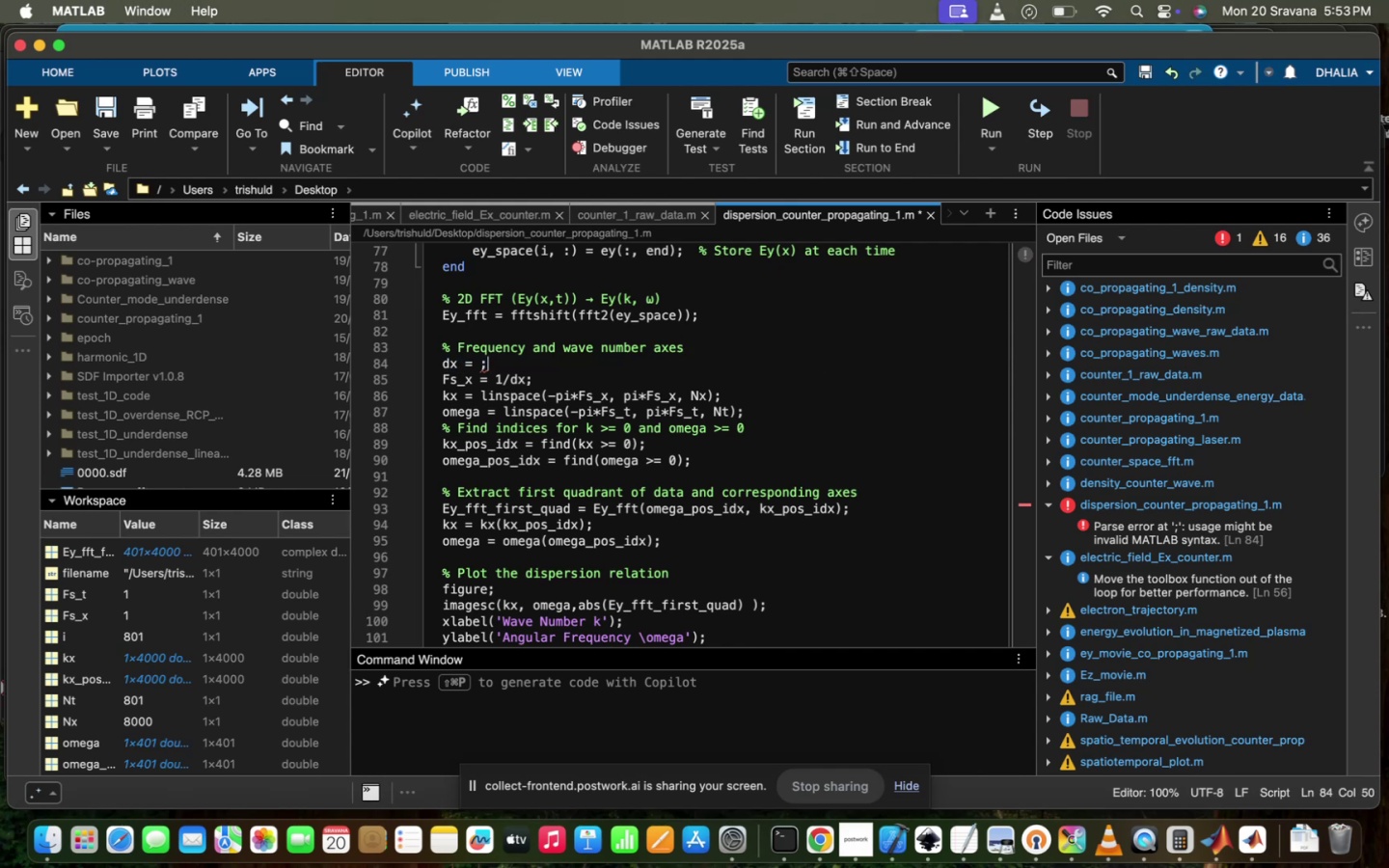 
key(Backspace)
 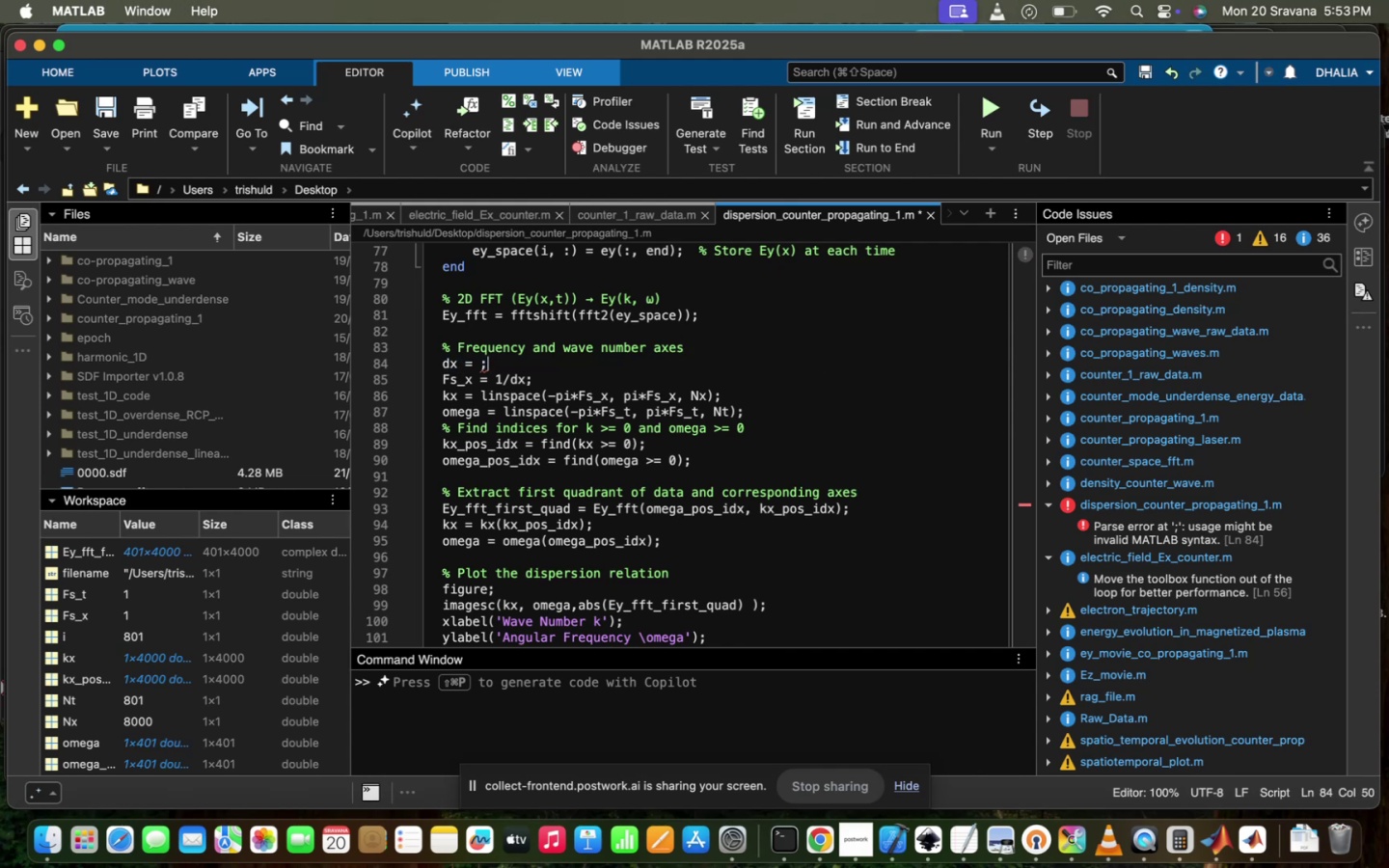 
key(Backspace)
 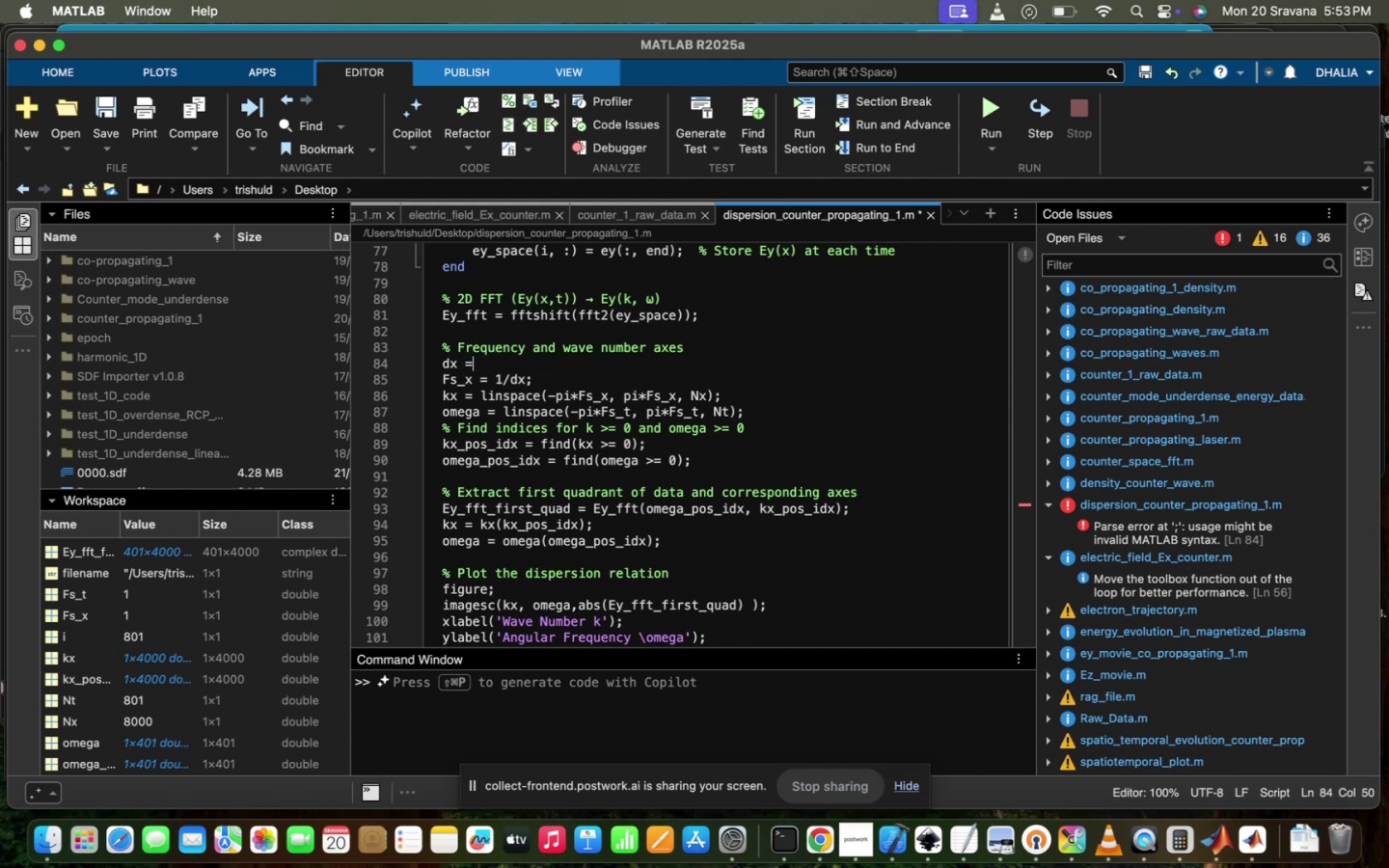 
key(Backspace)
 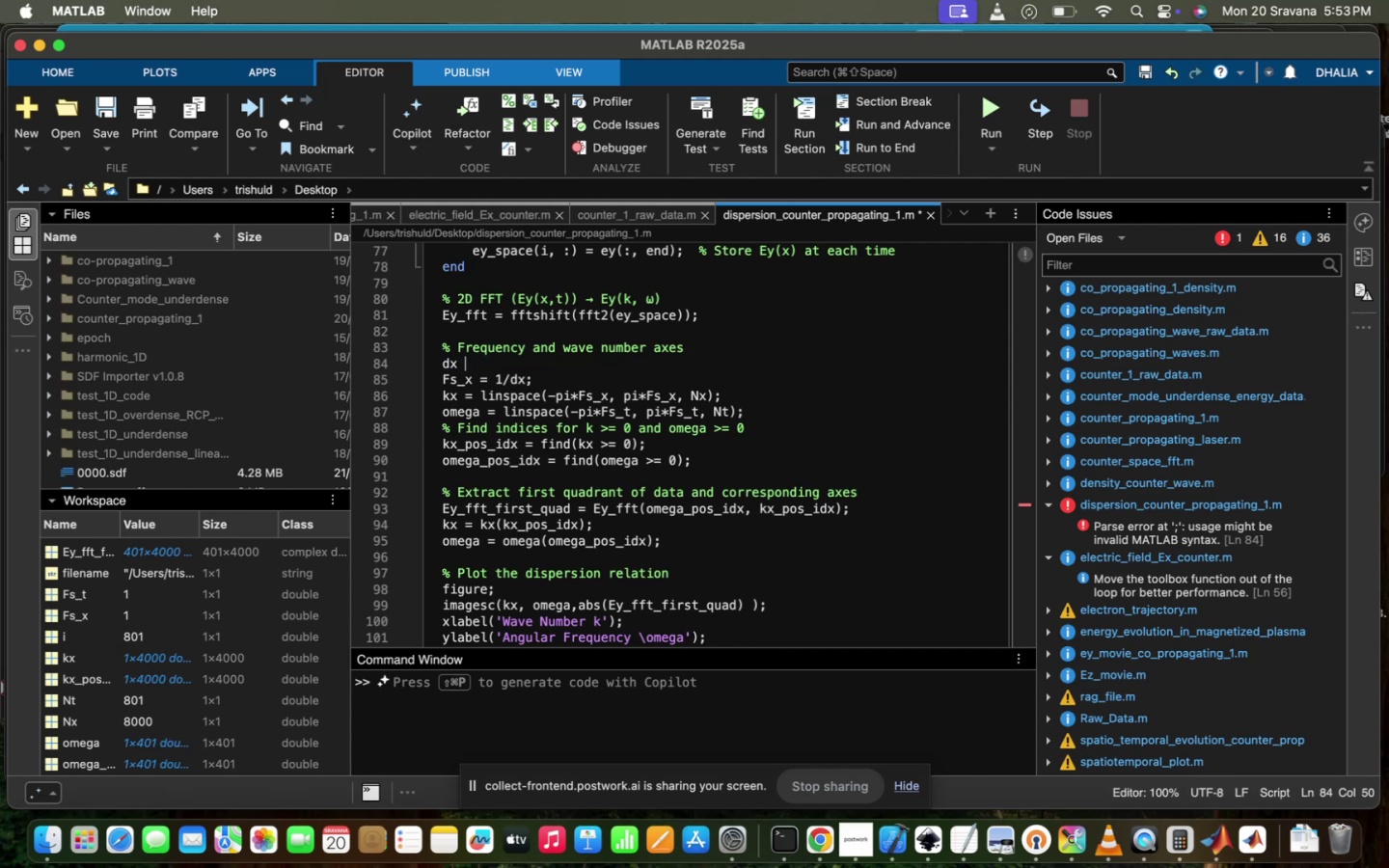 
key(Backspace)
 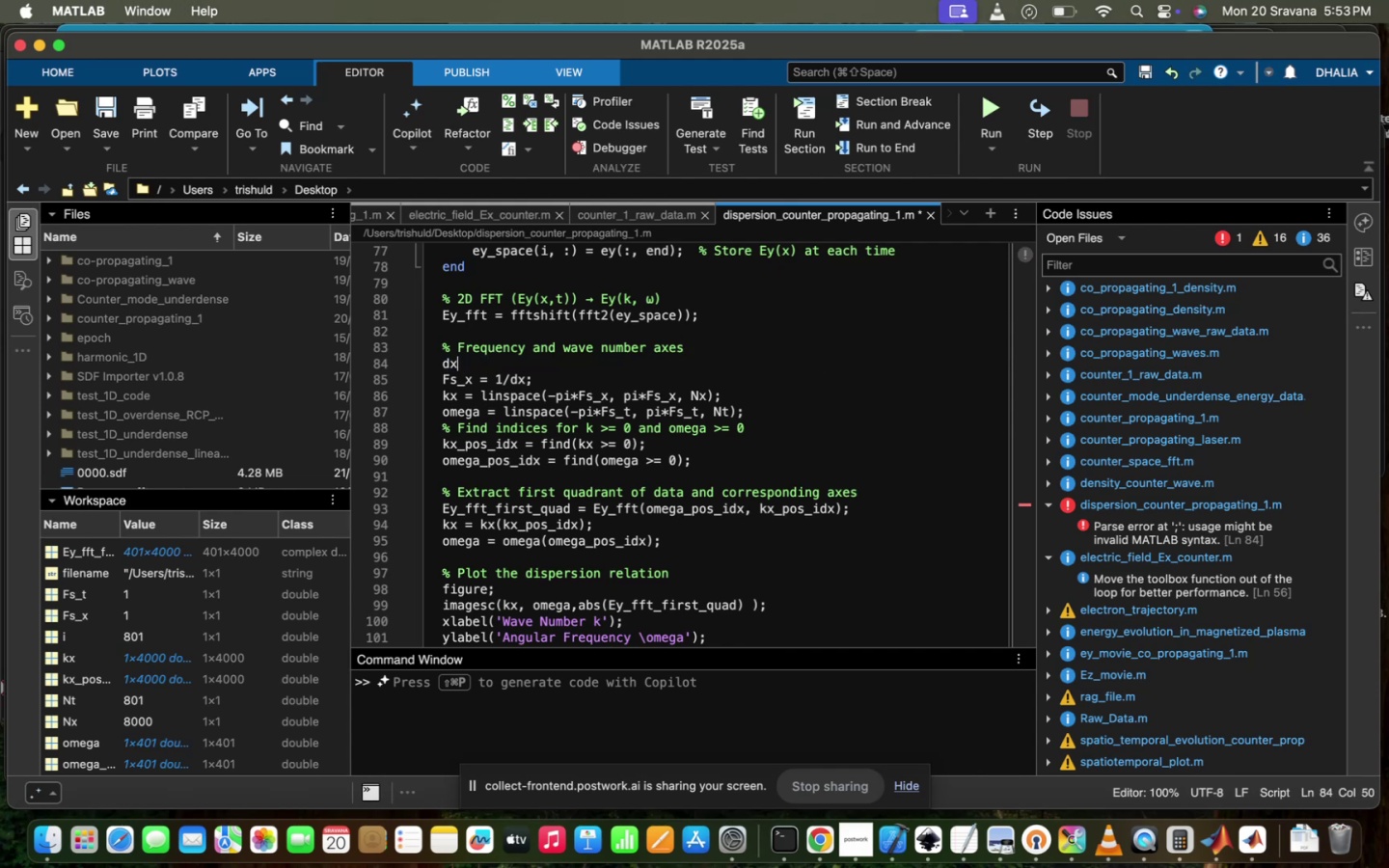 
key(Backspace)
 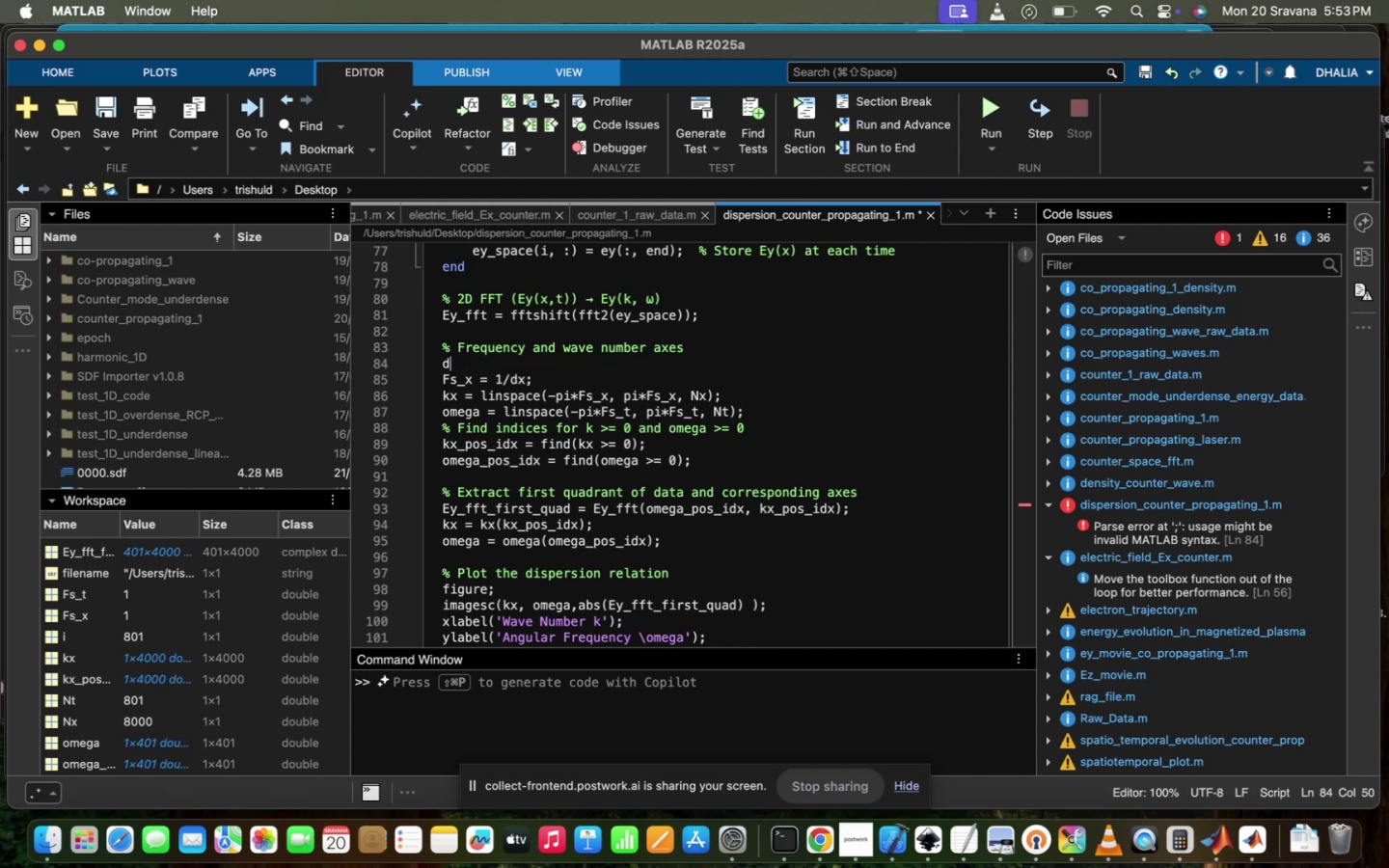 
key(Backspace)
 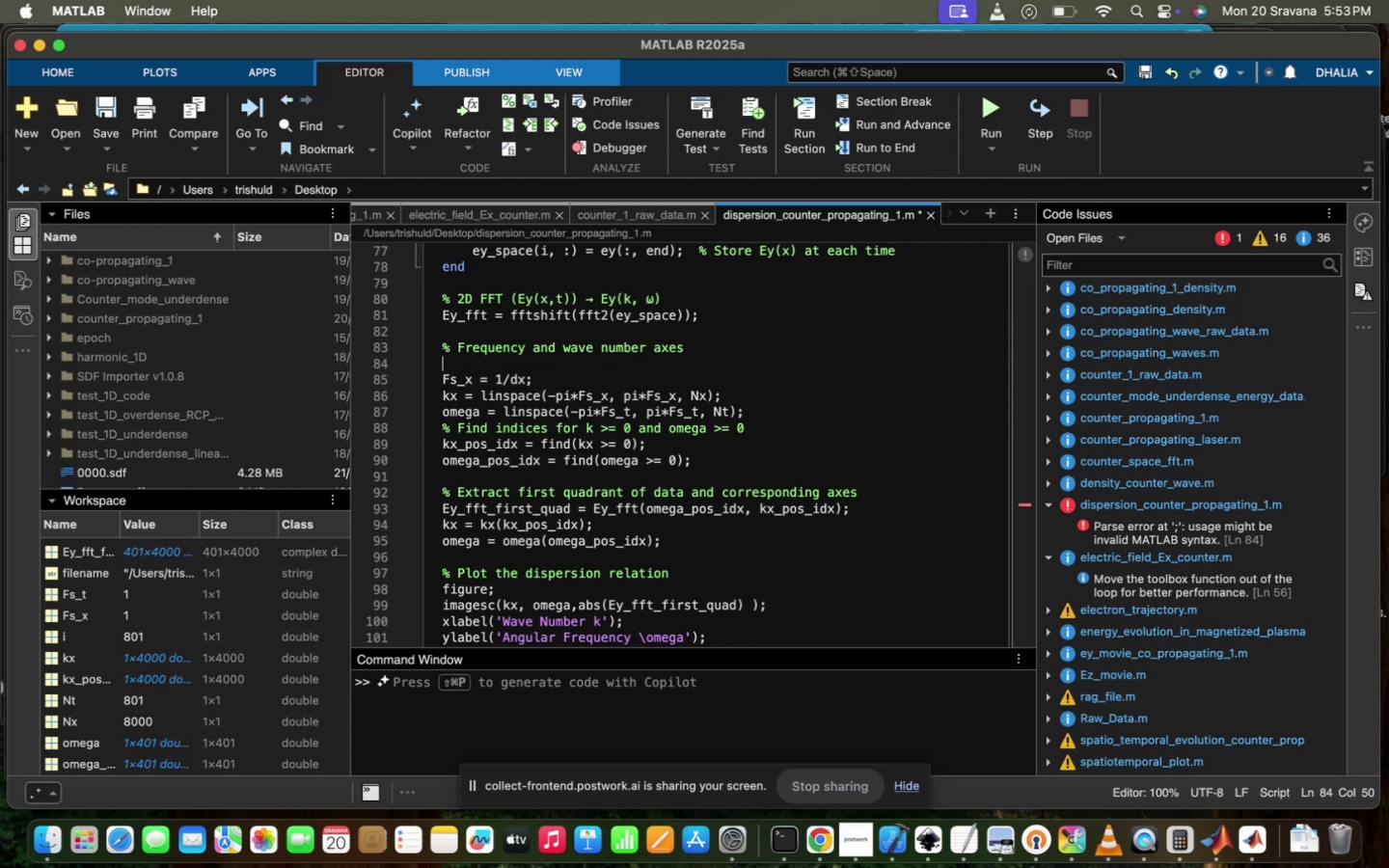 
key(Backspace)
 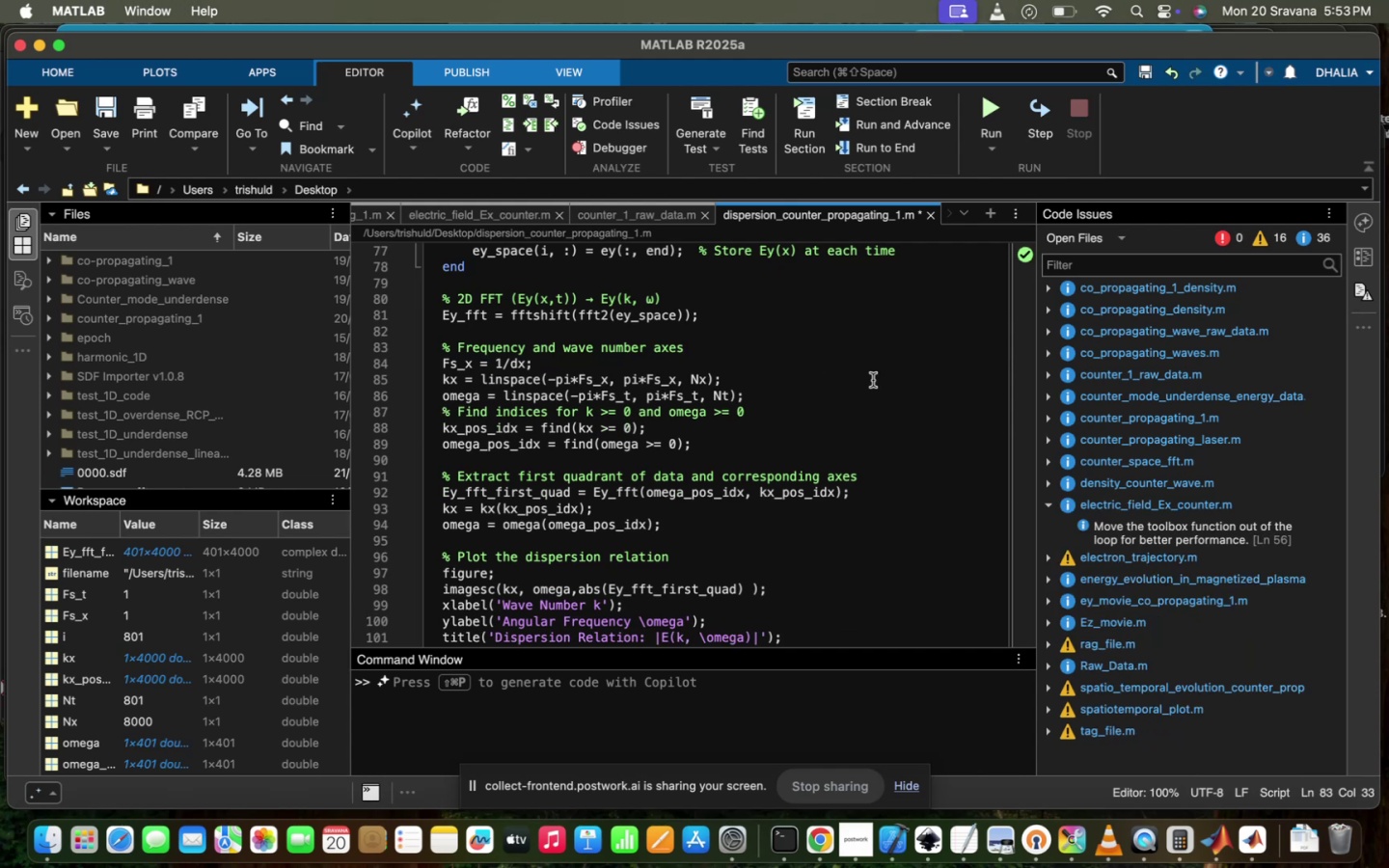 
scroll: coordinate [786, 448], scroll_direction: up, amount: 56.0
 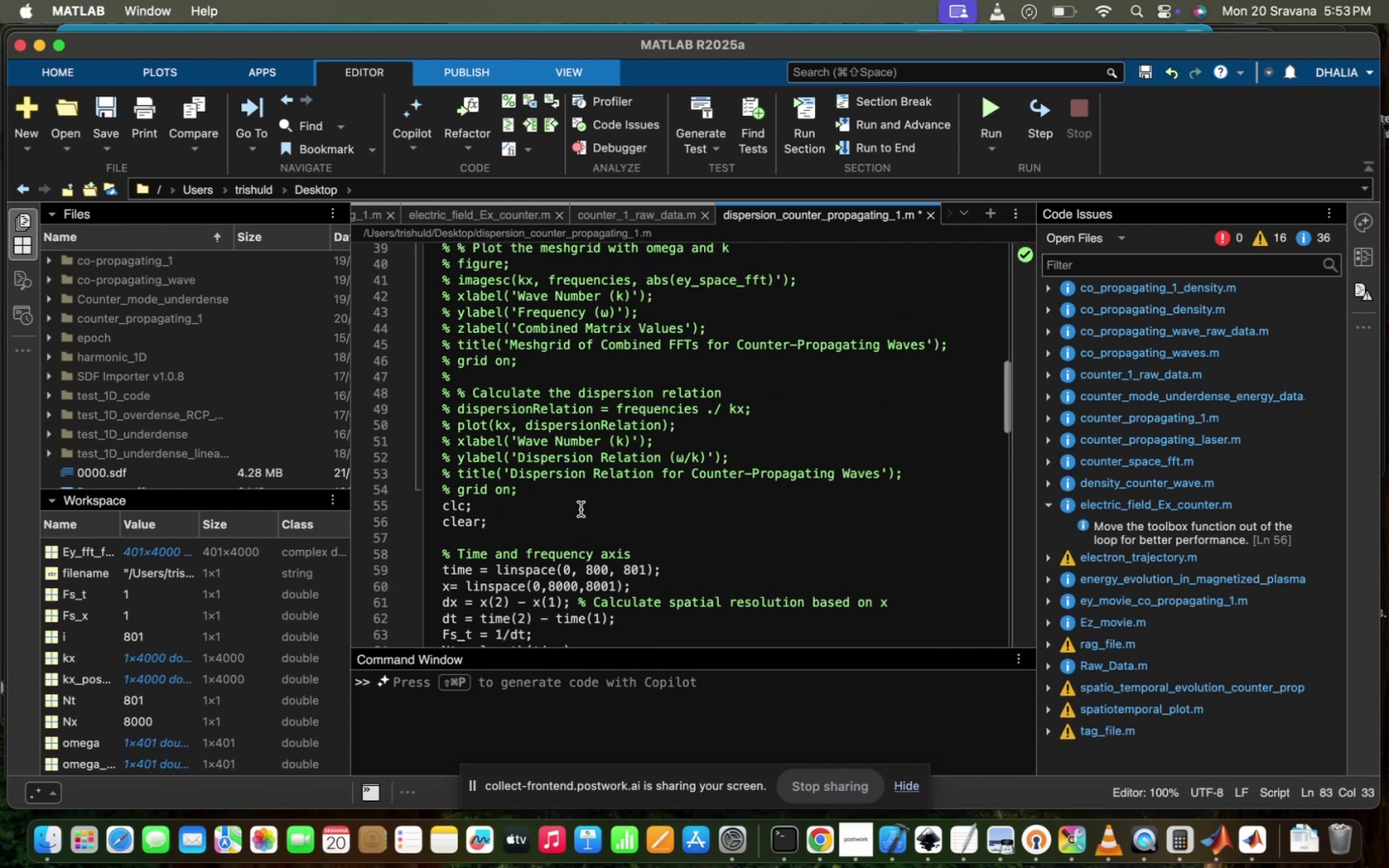 
scroll: coordinate [756, 557], scroll_direction: down, amount: 16.0
 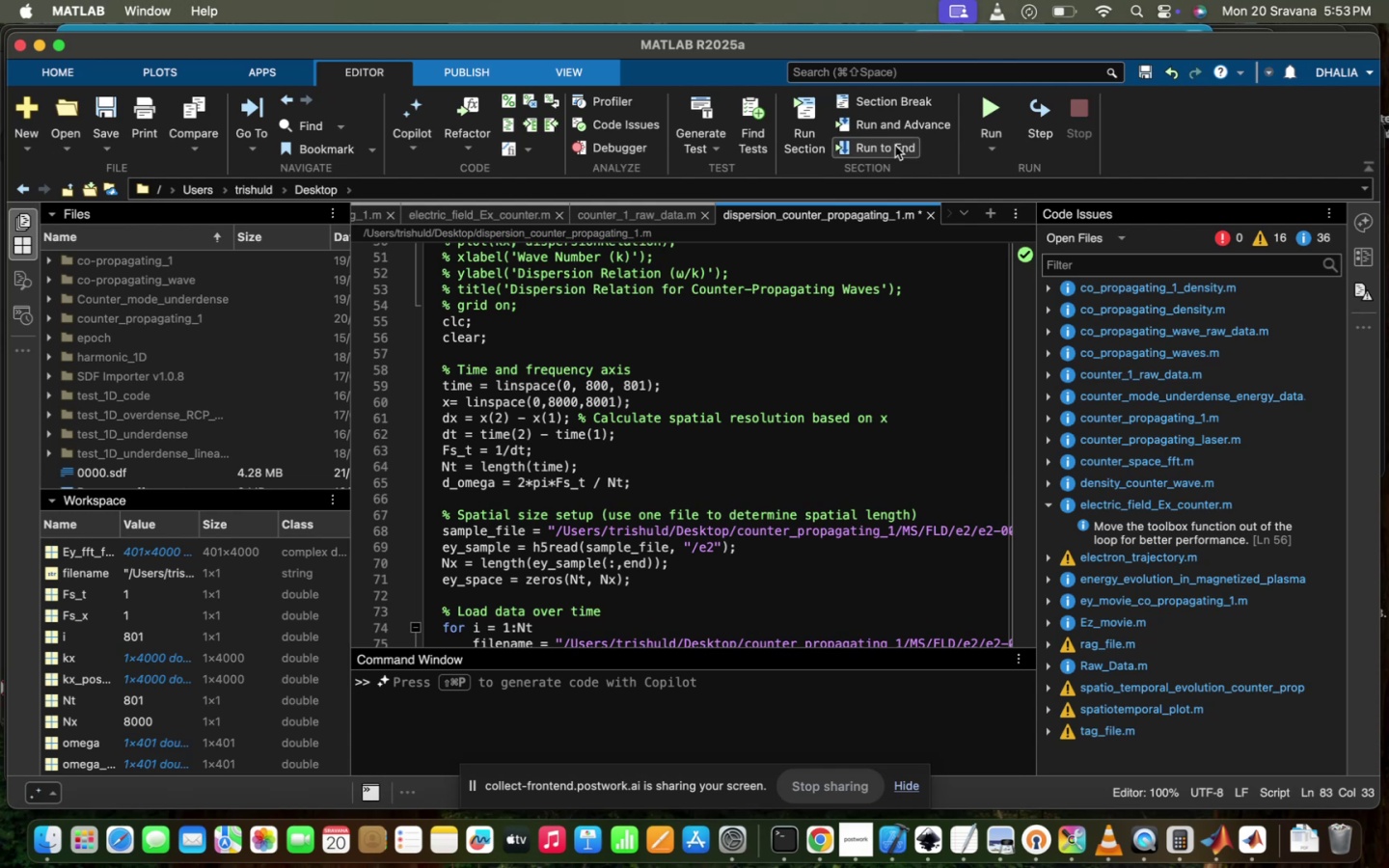 
left_click([986, 114])
 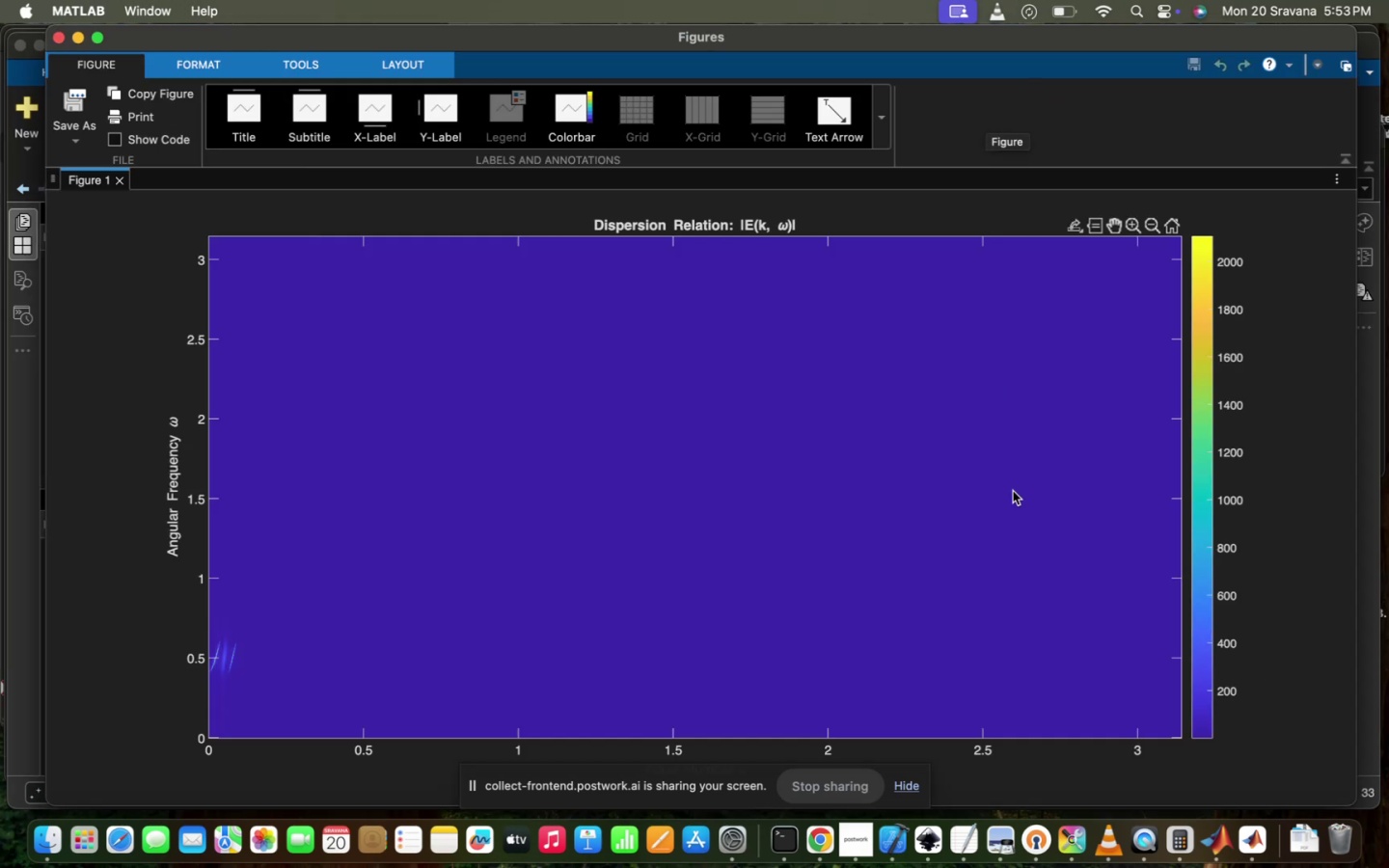 
wait(6.83)
 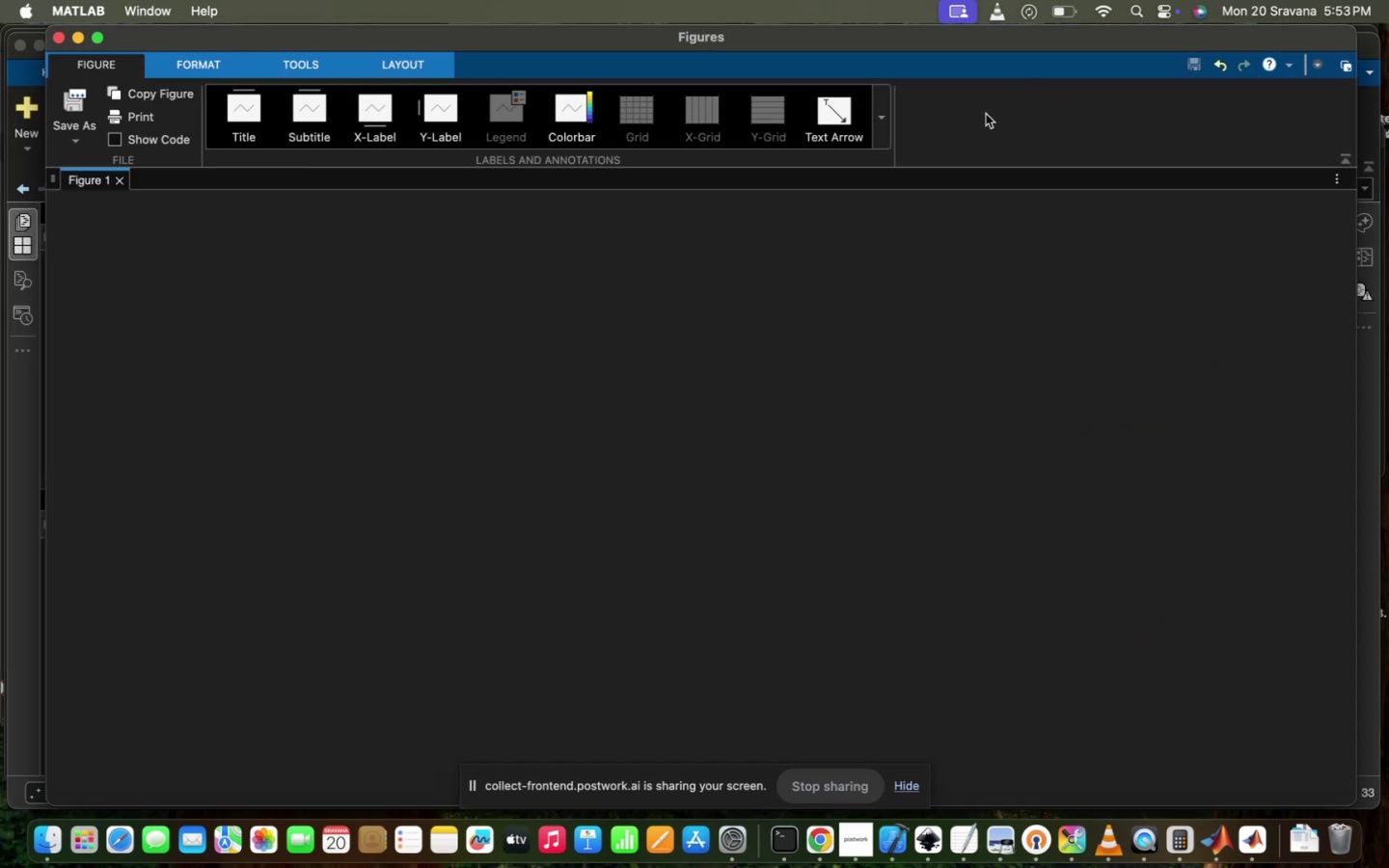 
left_click([59, 40])
 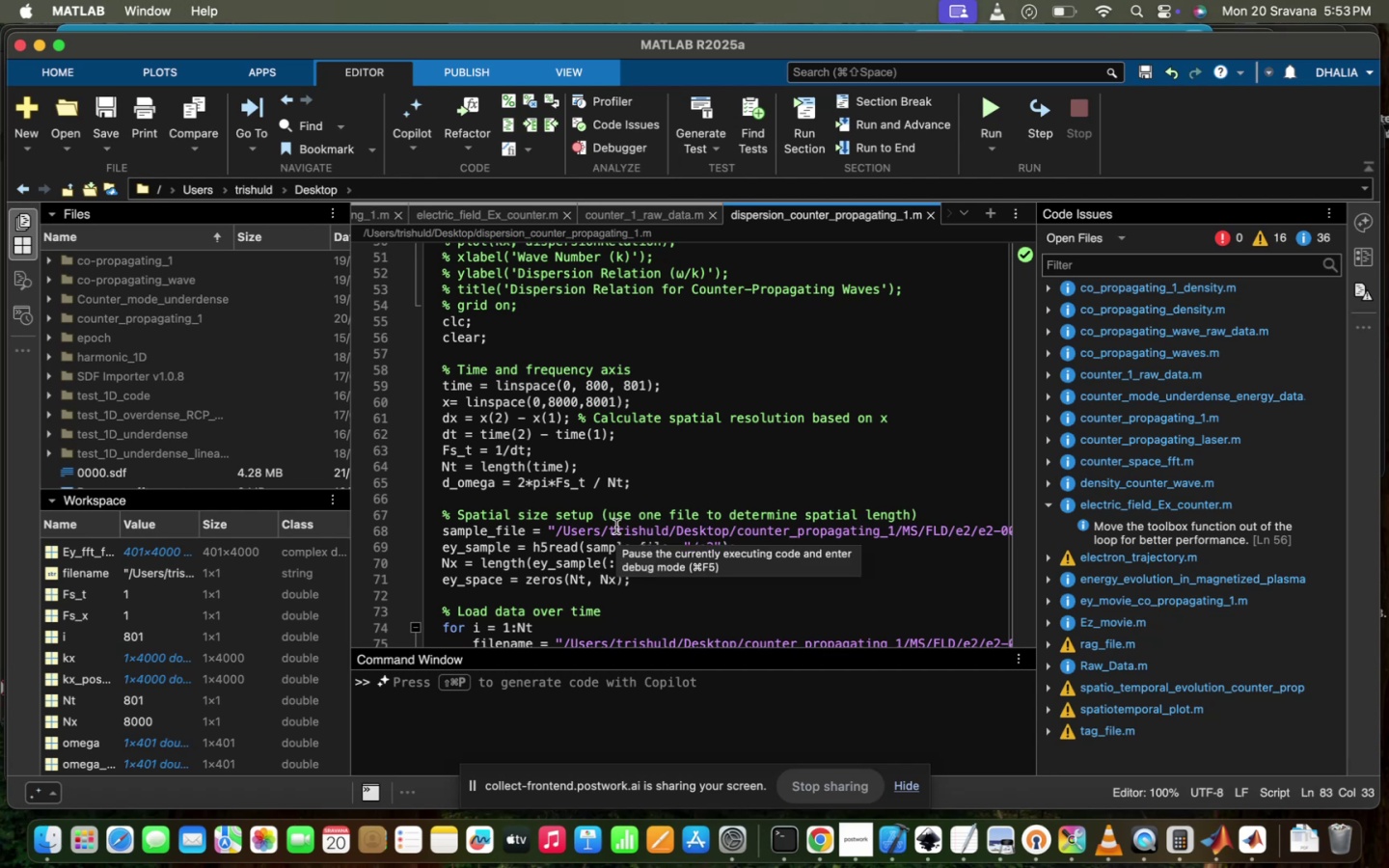 
scroll: coordinate [511, 550], scroll_direction: down, amount: 9.0
 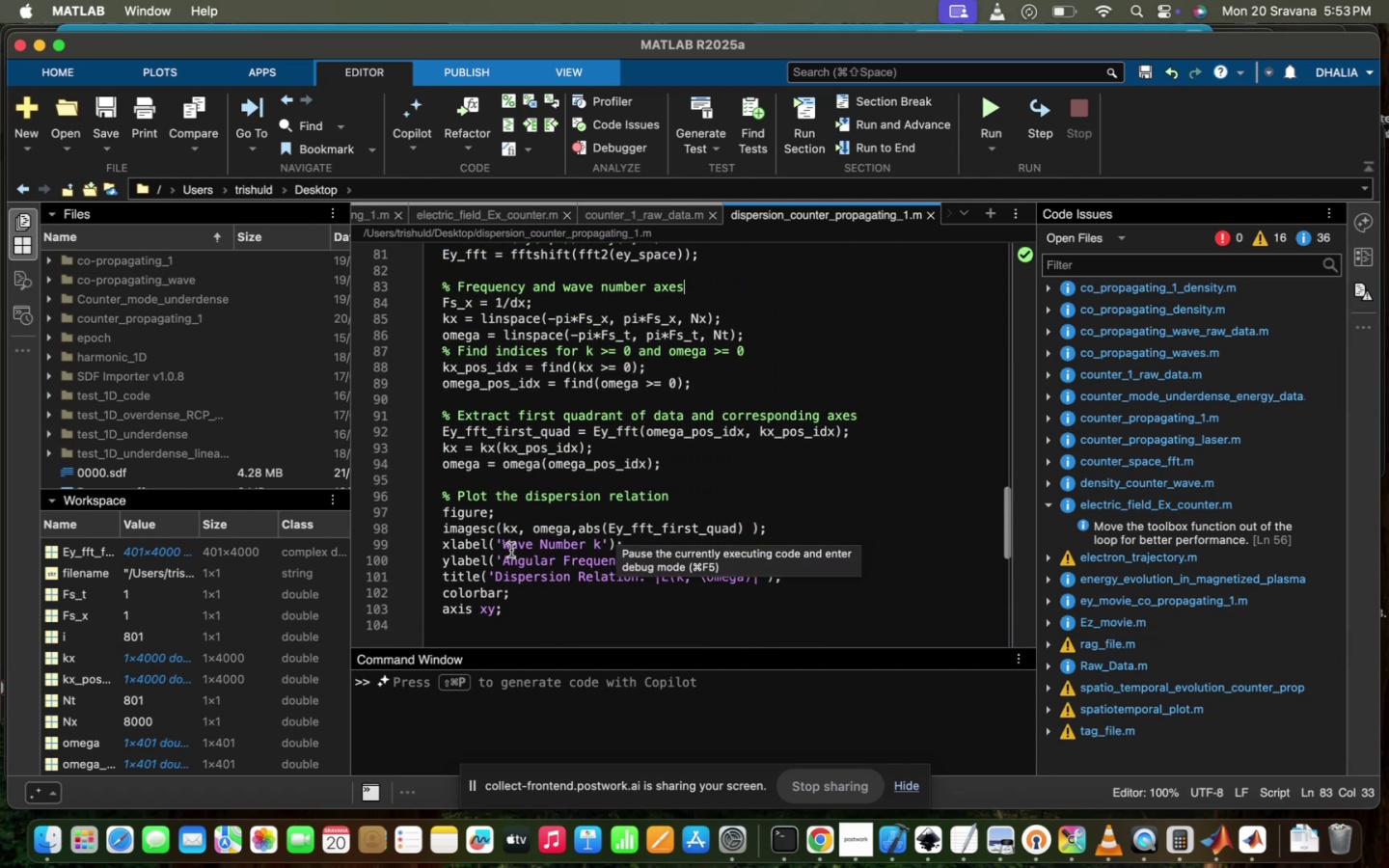 
scroll: coordinate [511, 550], scroll_direction: up, amount: 10.0
 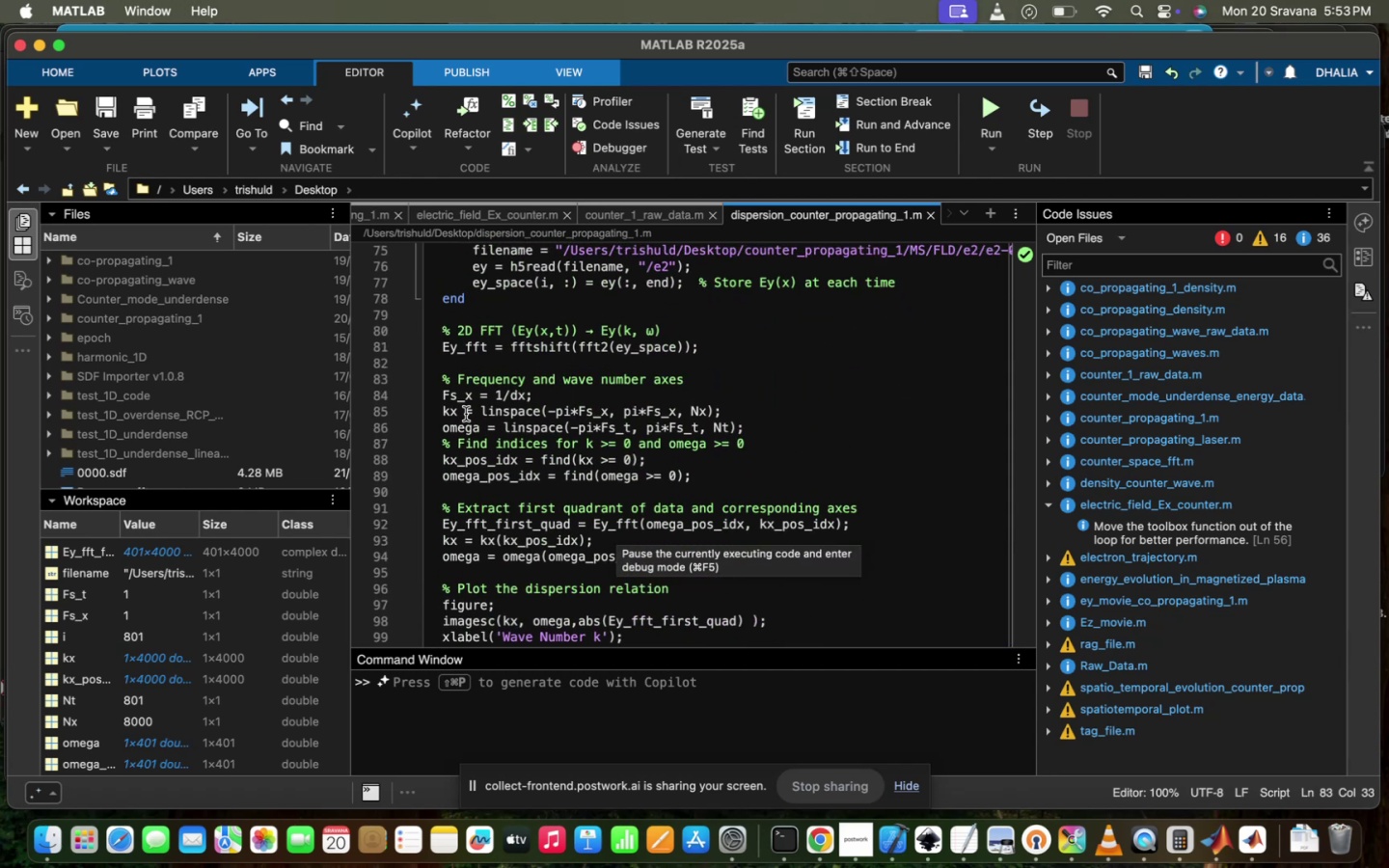 
left_click([452, 413])
 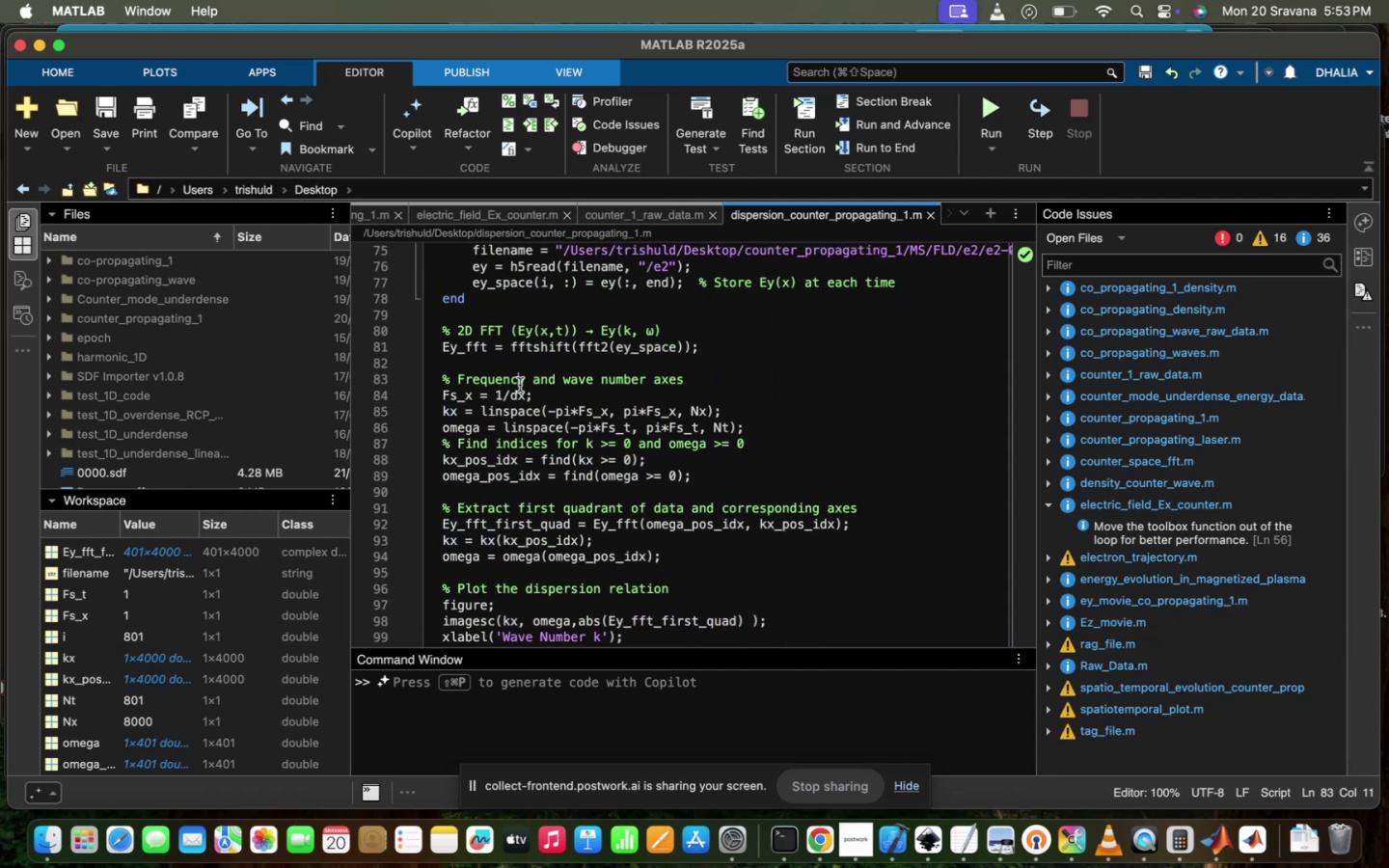 
double_click([520, 389])
 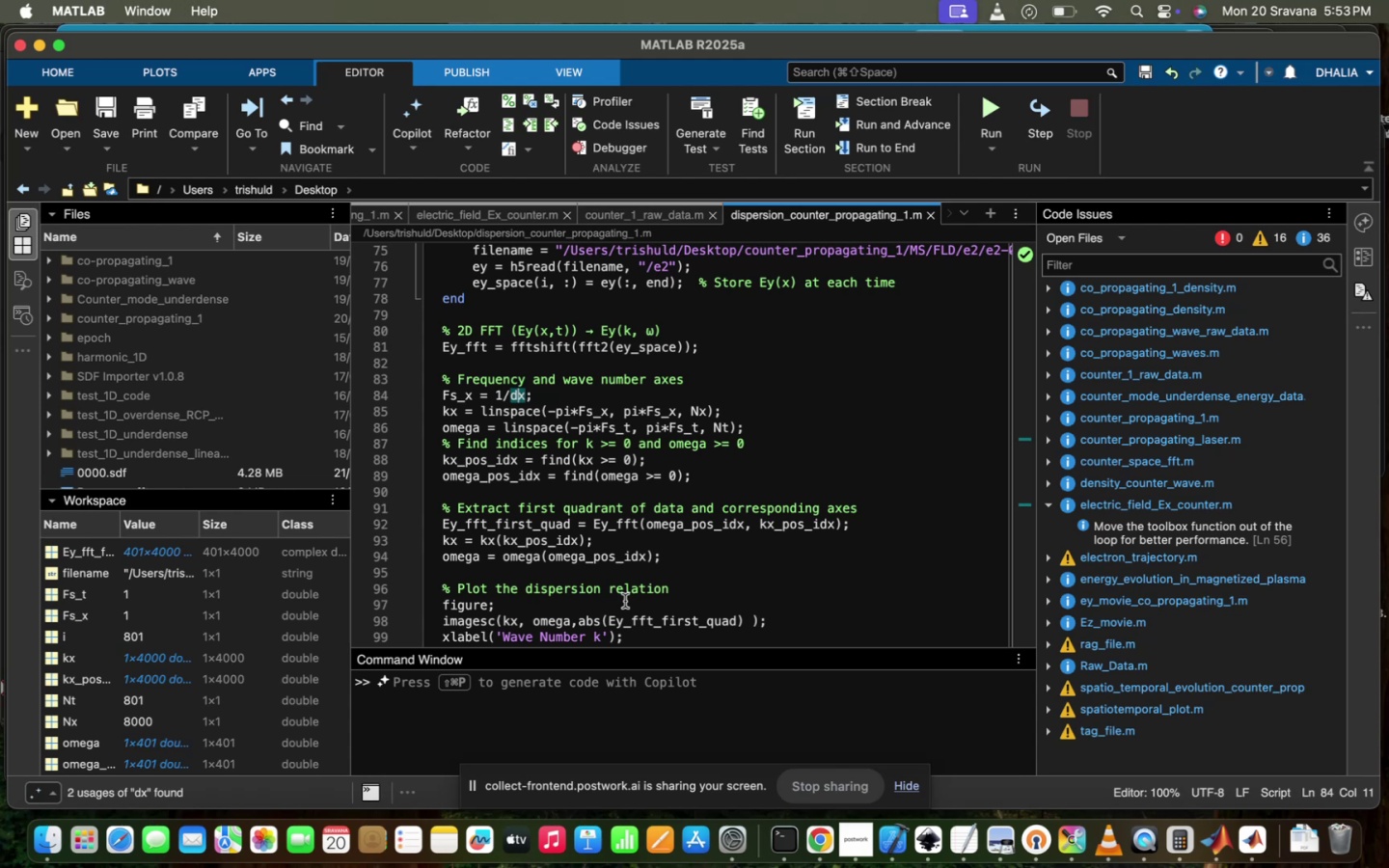 
scroll: coordinate [625, 601], scroll_direction: down, amount: 8.0
 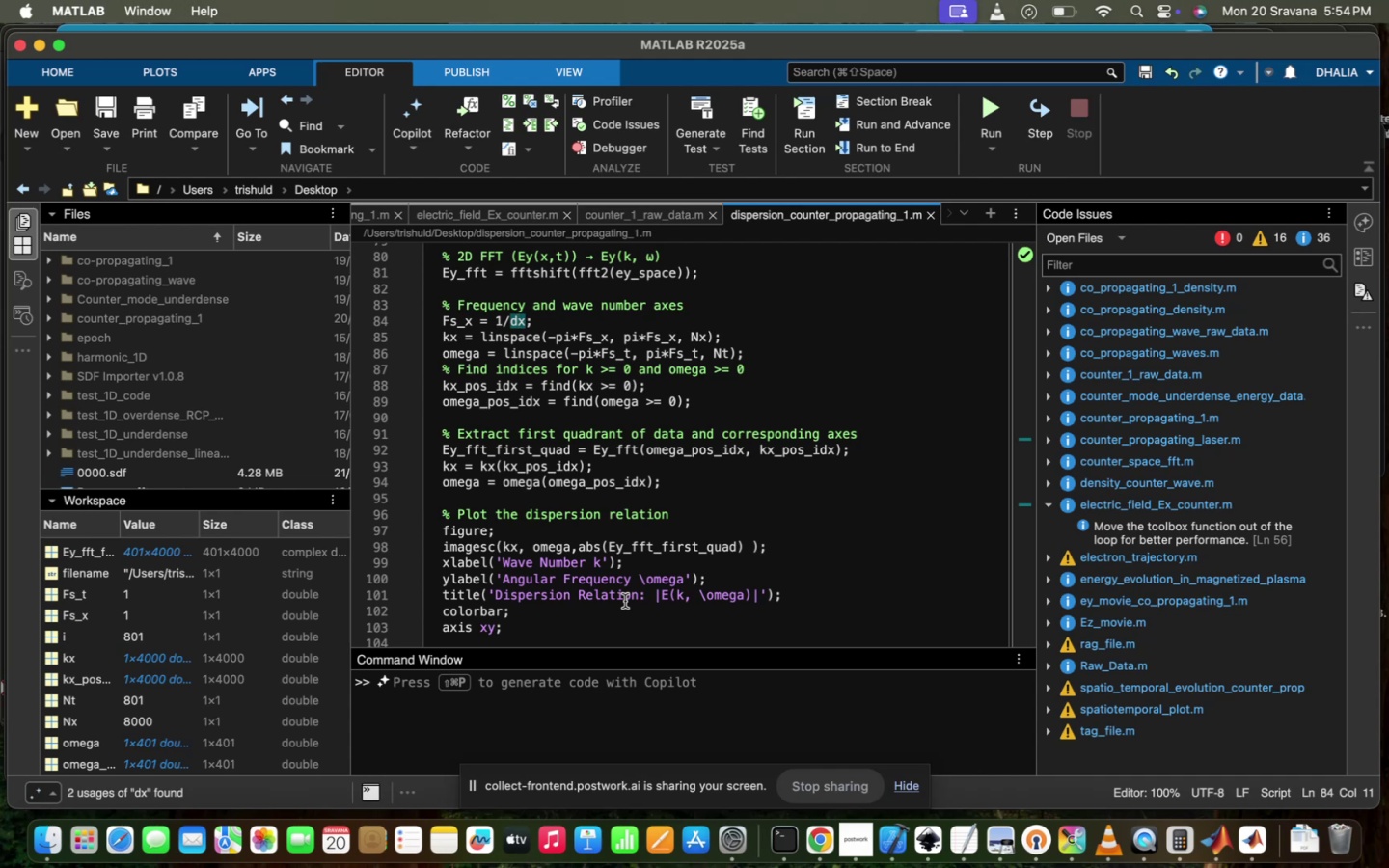 
wait(57.58)
 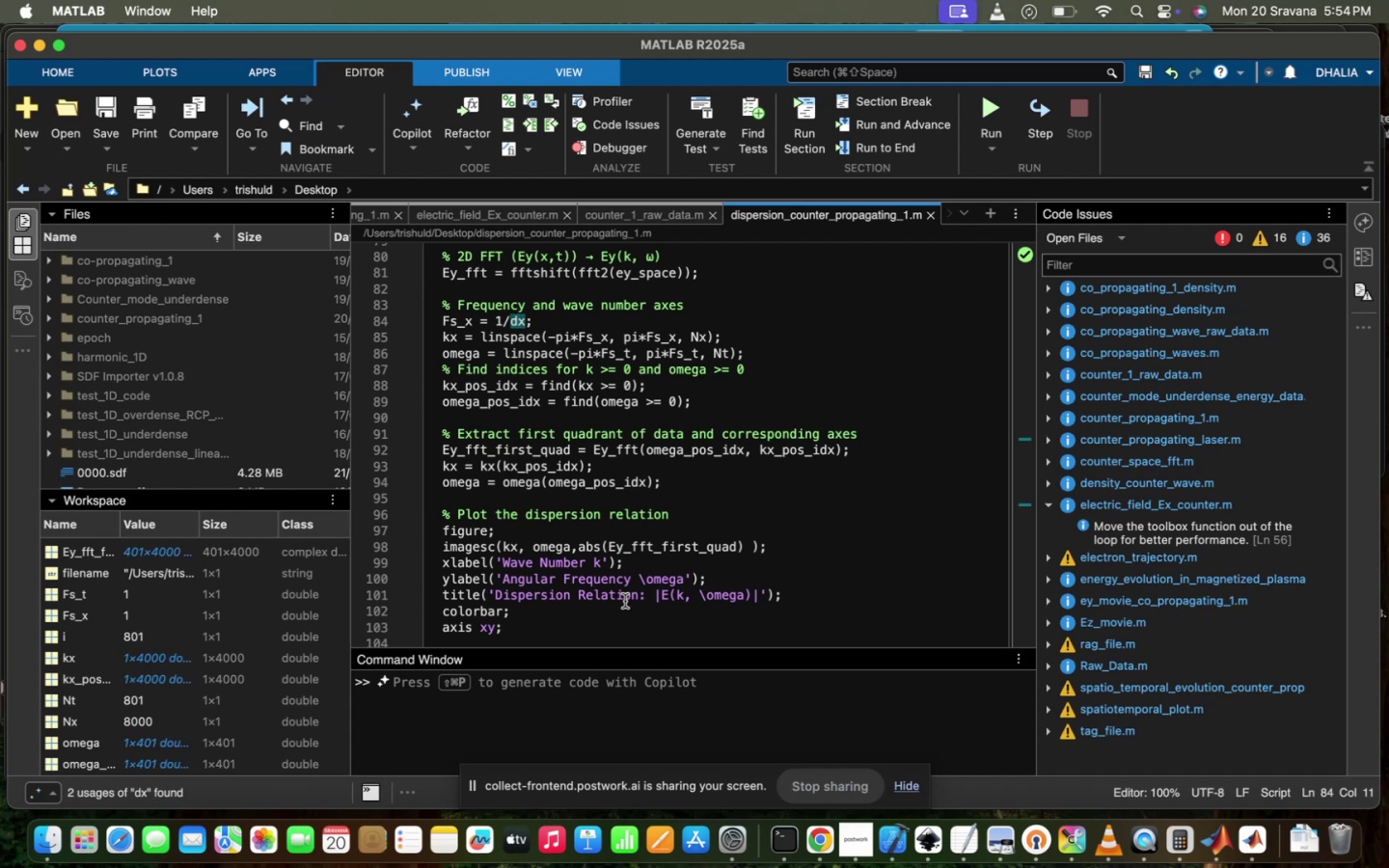 
left_click([723, 548])
 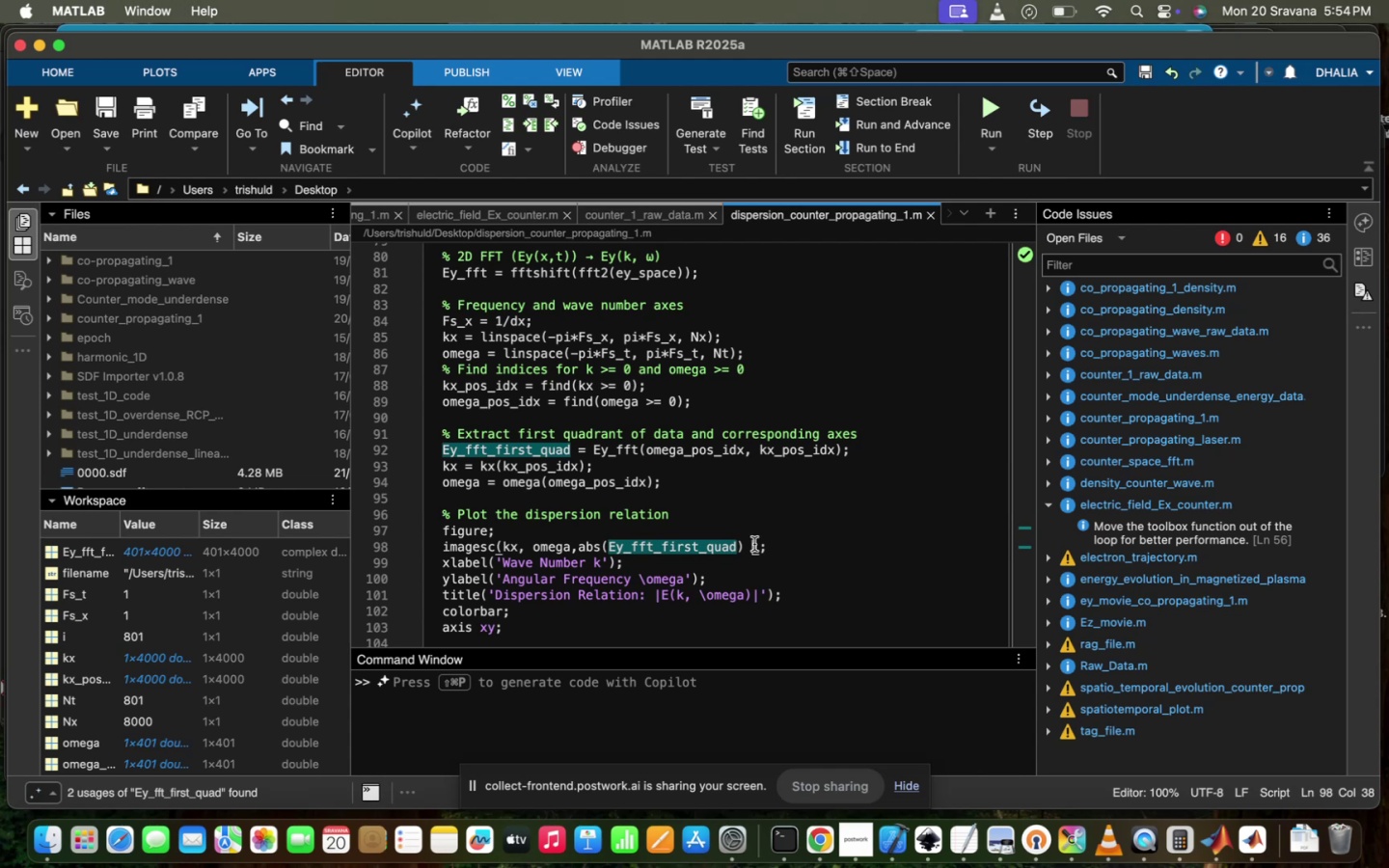 
key(Backspace)
 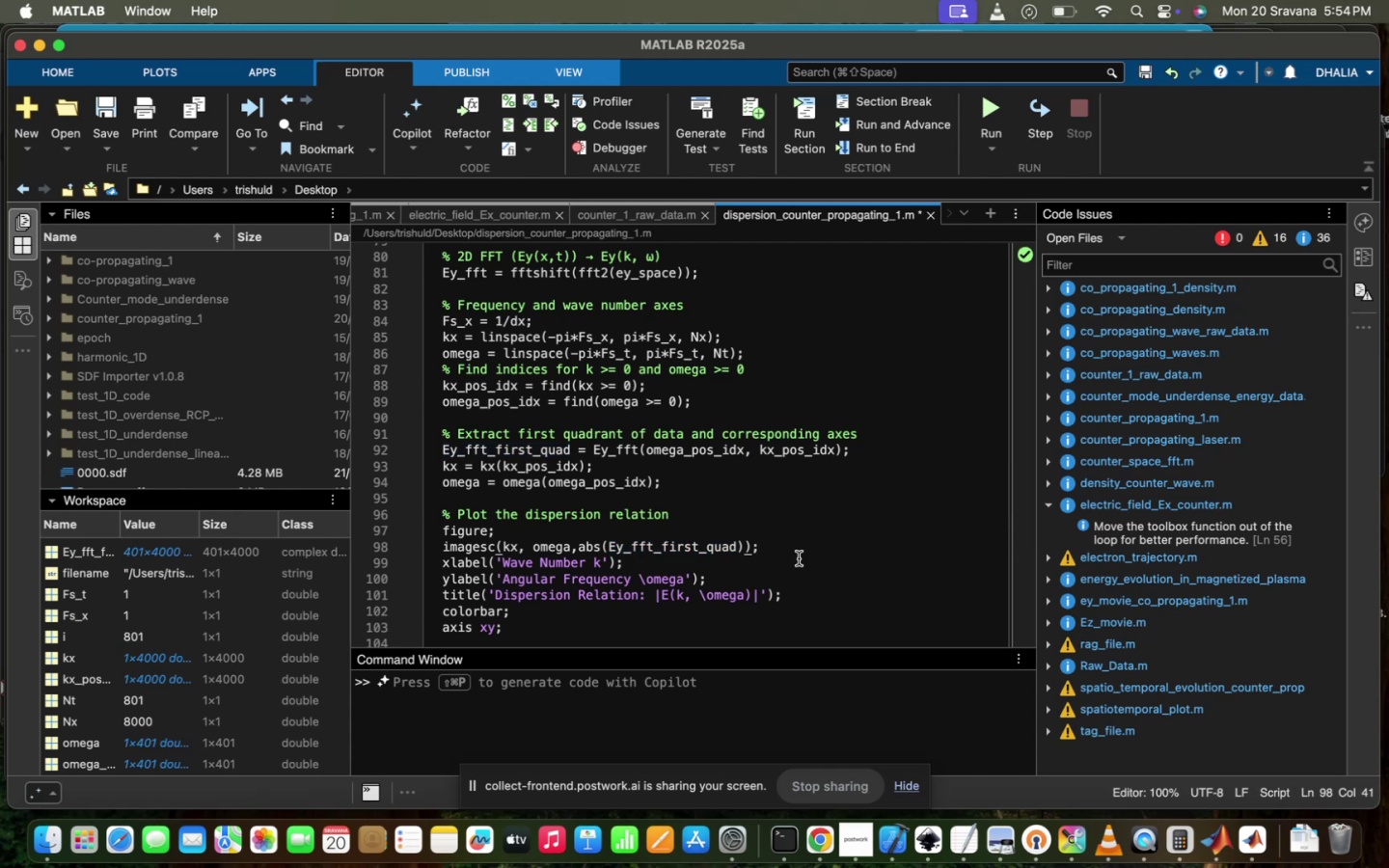 
left_click([797, 608])
 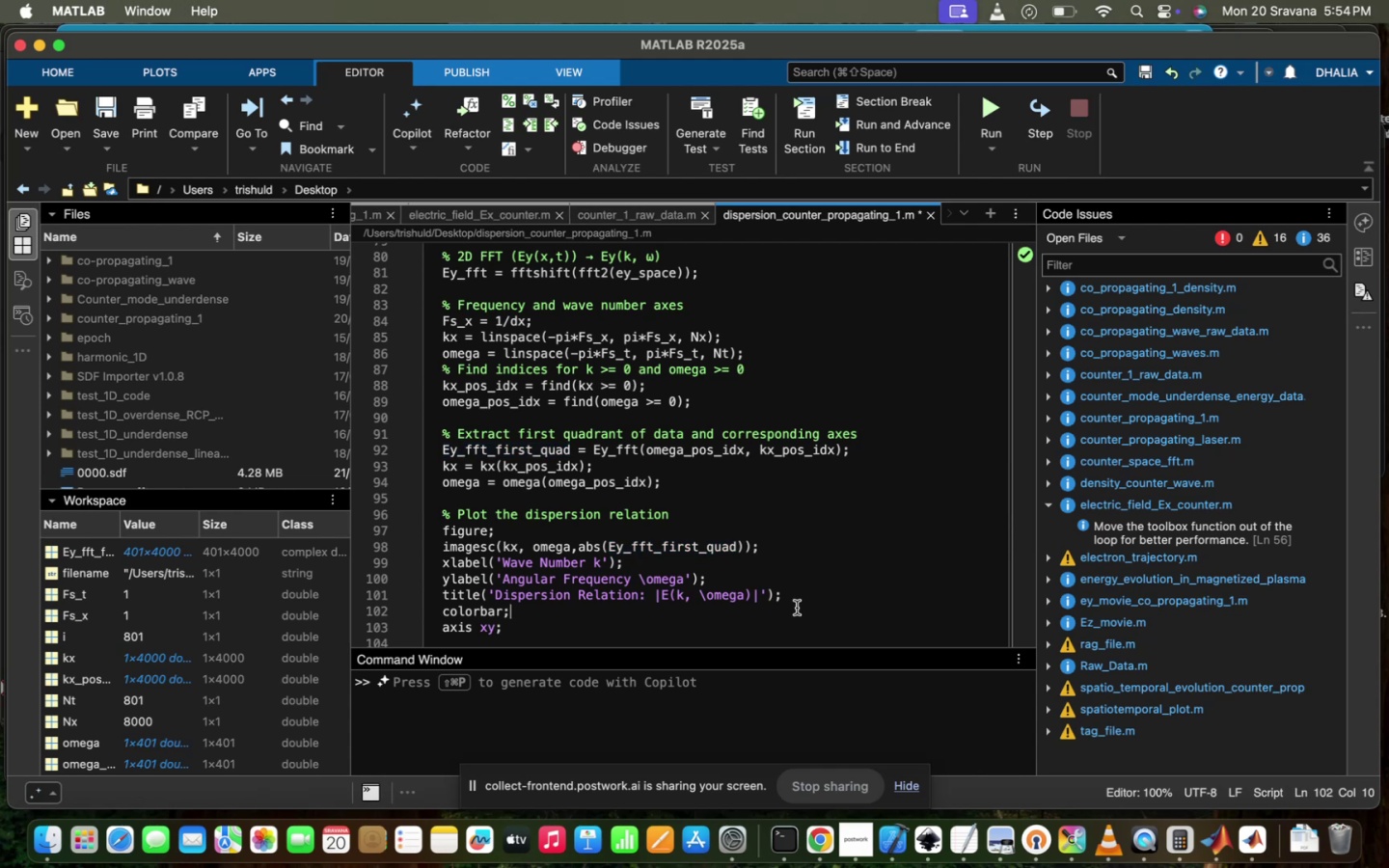 
scroll: coordinate [797, 608], scroll_direction: down, amount: 8.0
 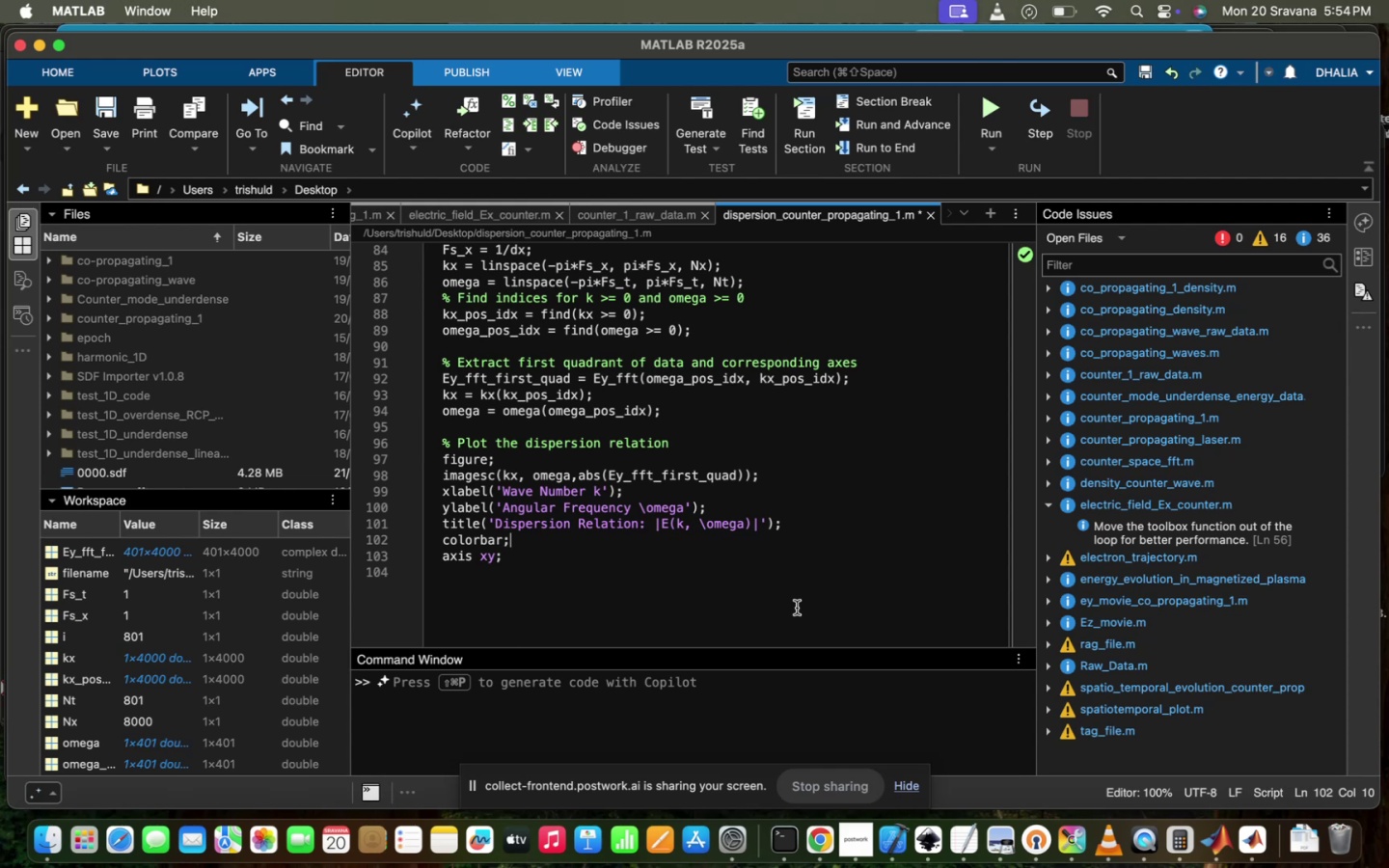 
wait(18.87)
 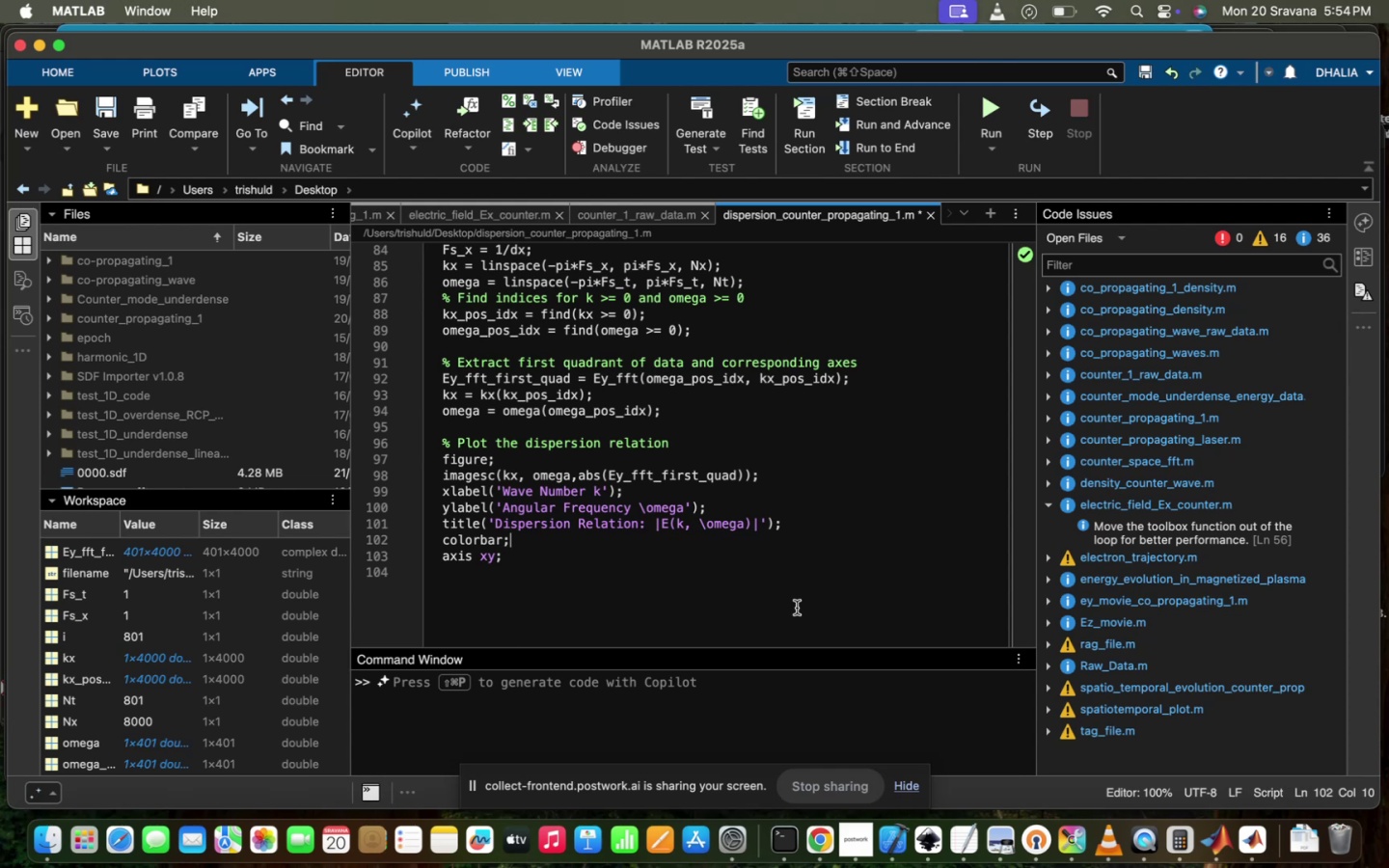 
left_click([677, 557])
 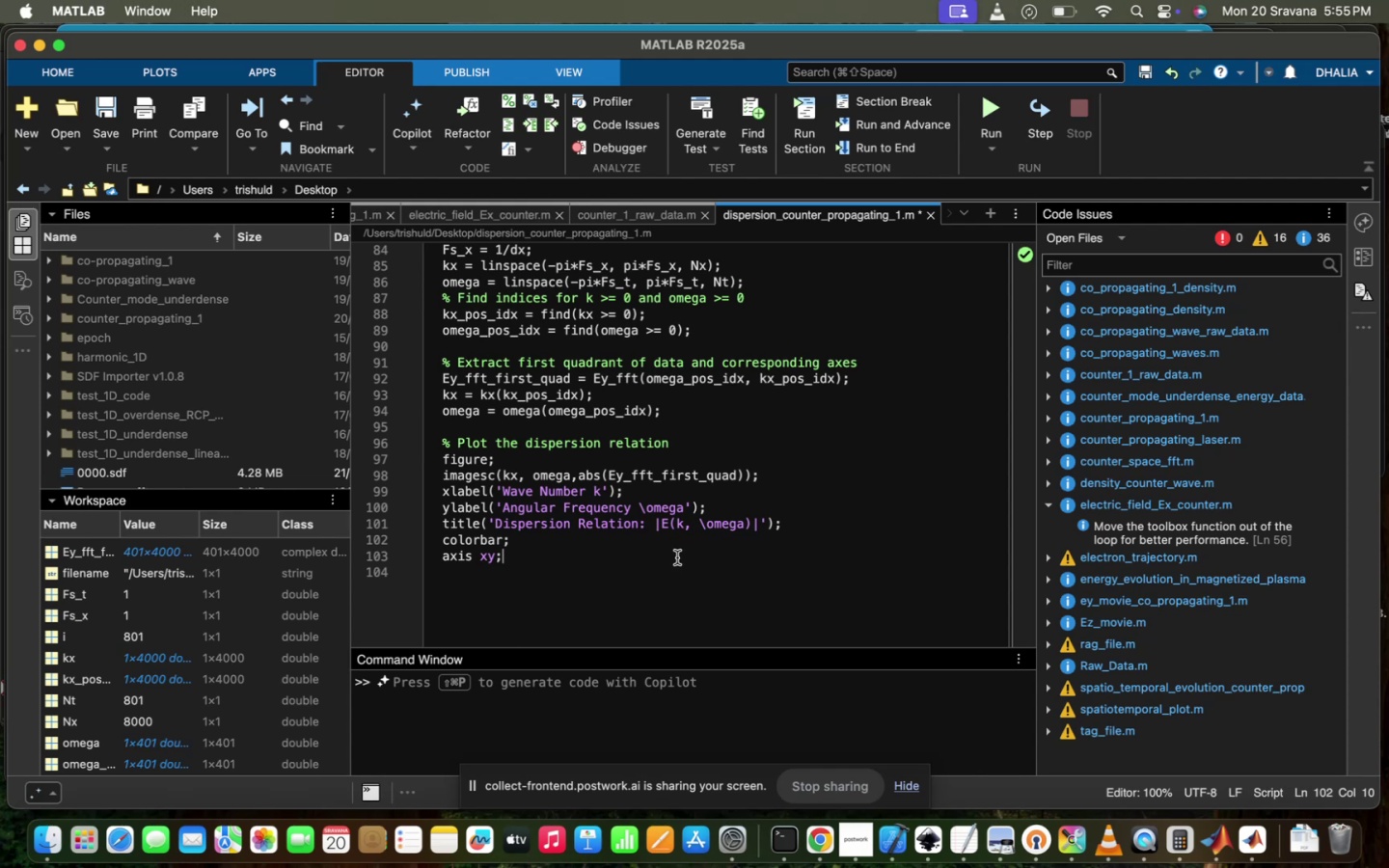 
scroll: coordinate [677, 557], scroll_direction: up, amount: 12.0
 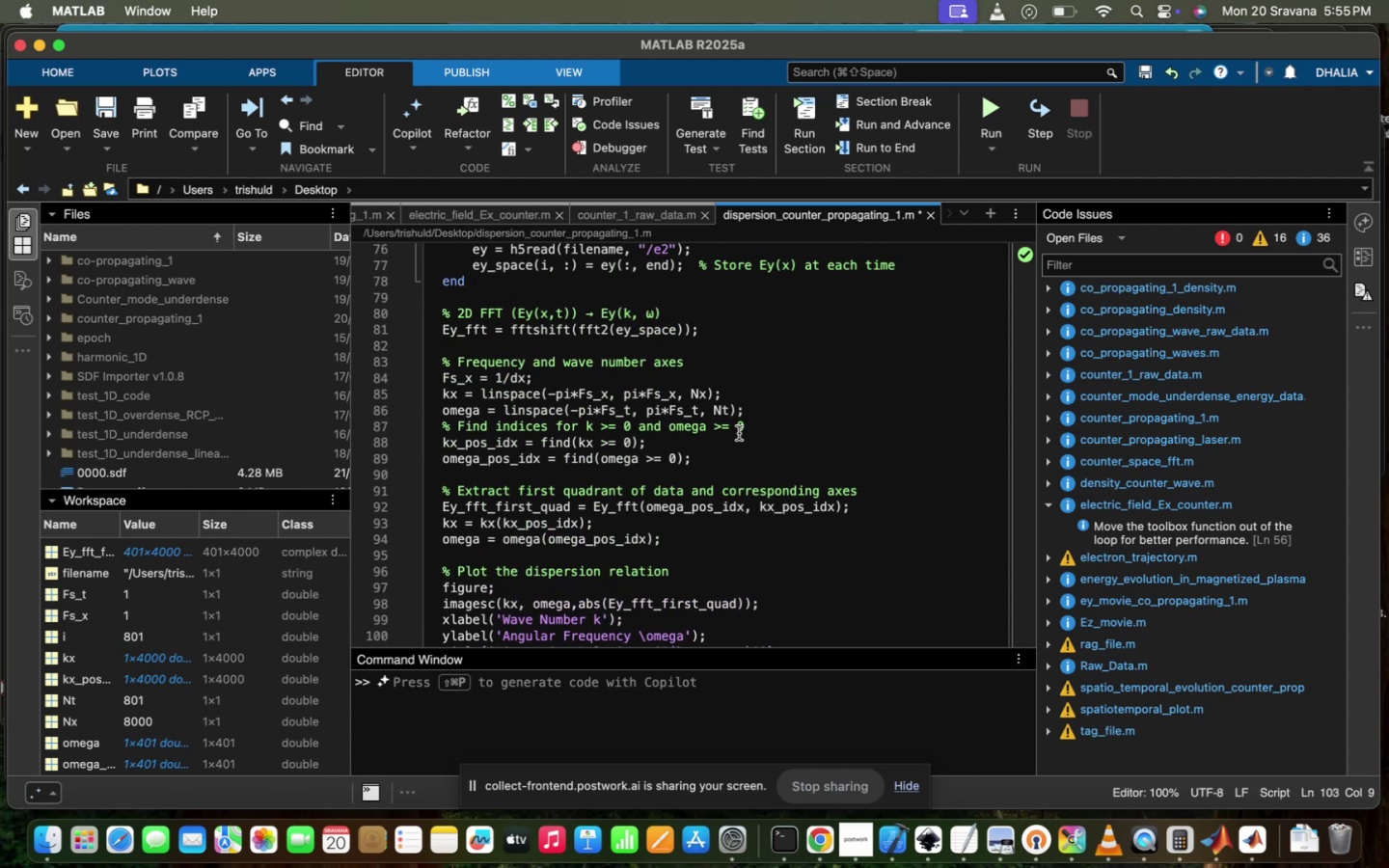 
left_click([739, 433])
 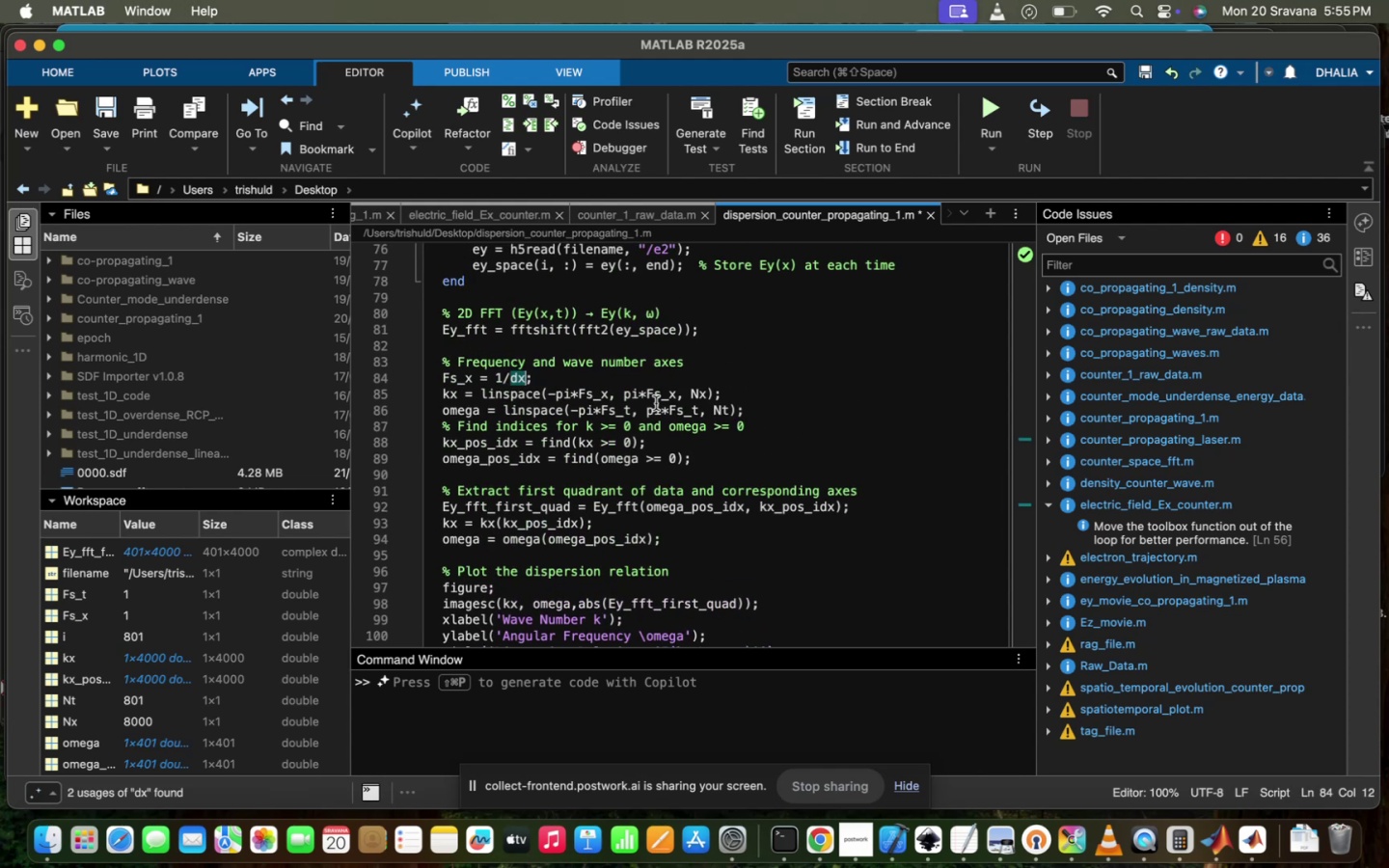 
left_click([513, 375])
 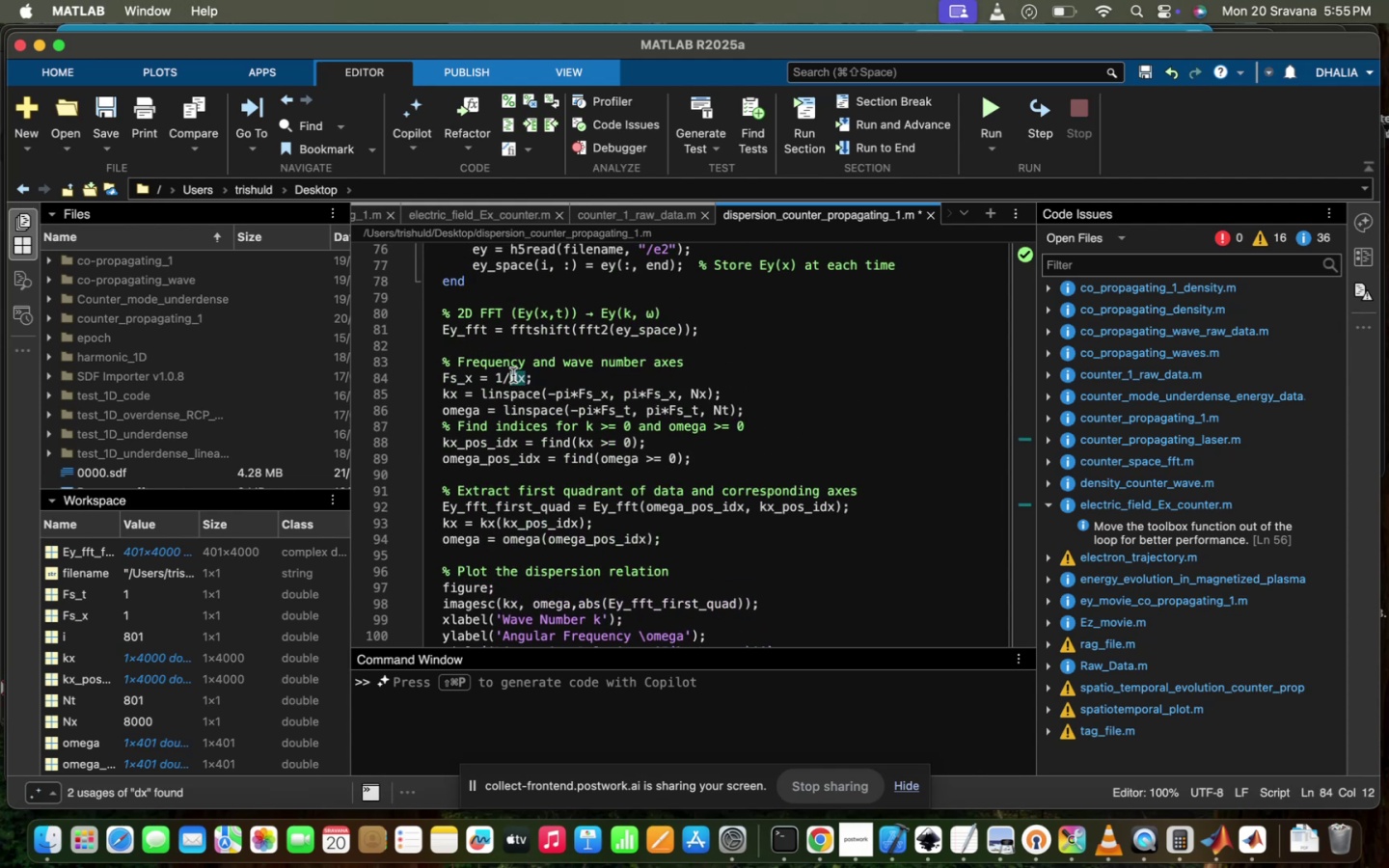 
scroll: coordinate [513, 375], scroll_direction: up, amount: 151.0
 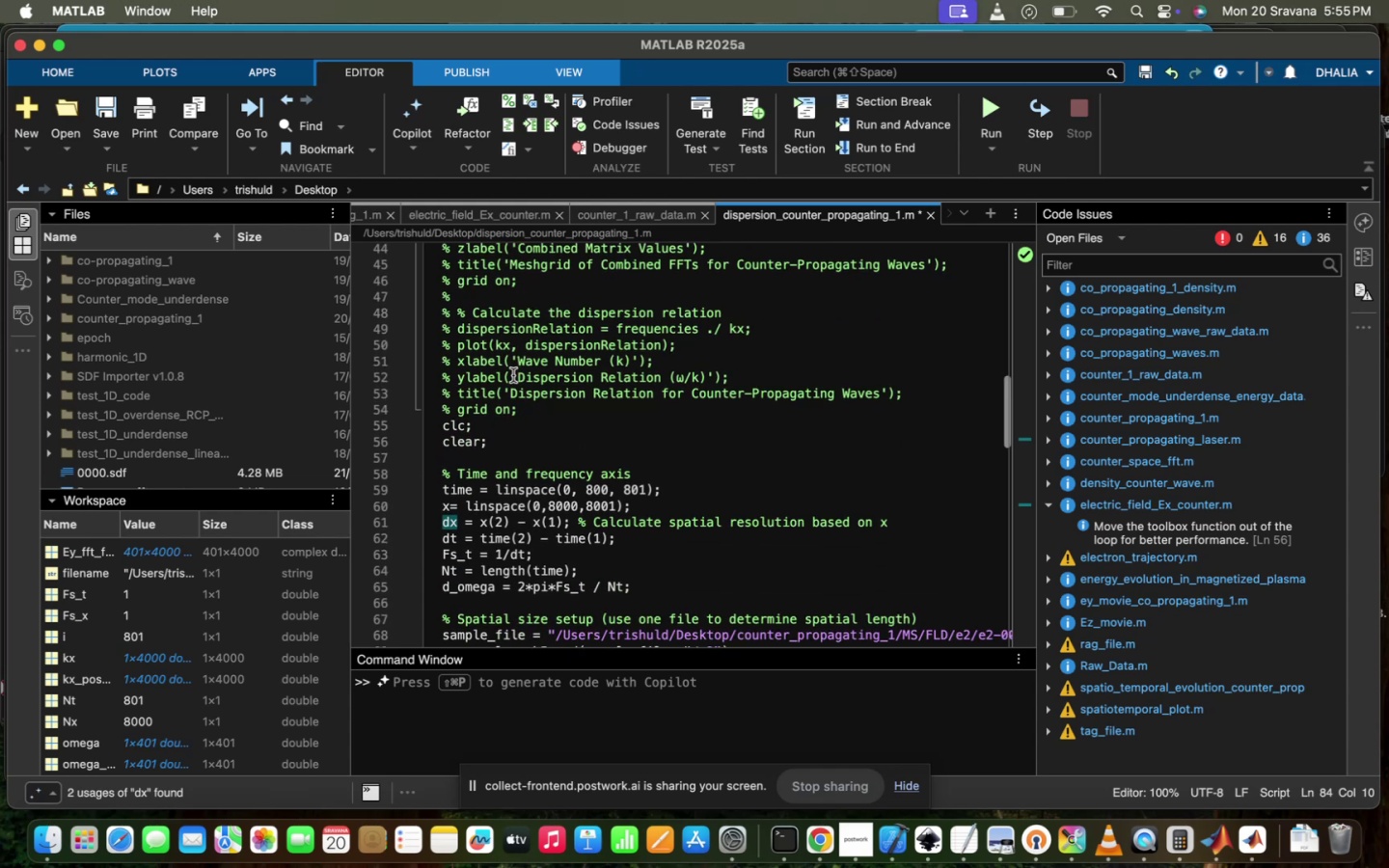 
scroll: coordinate [521, 526], scroll_direction: down, amount: 38.0
 